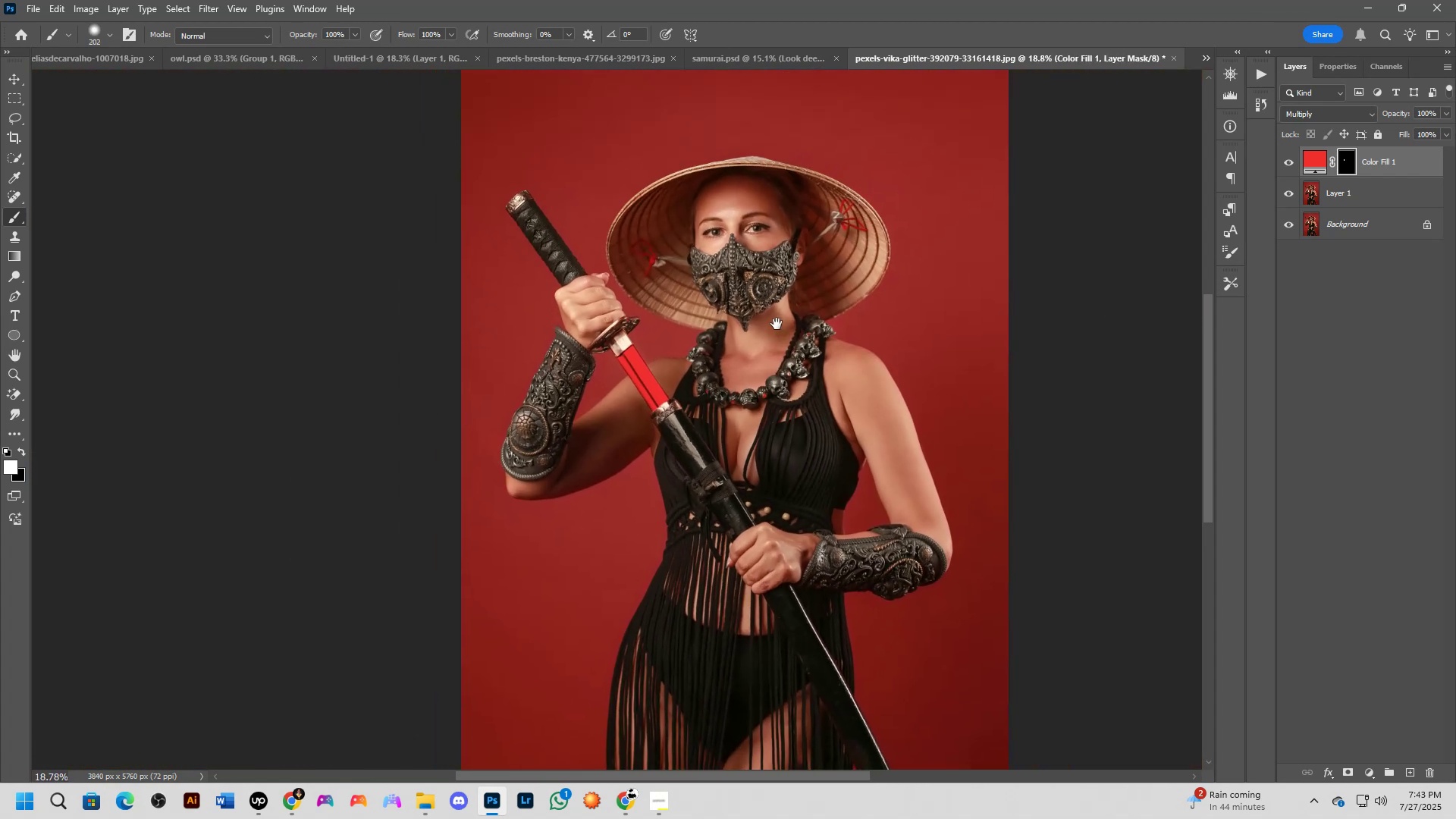 
key(Shift+ShiftLeft)
 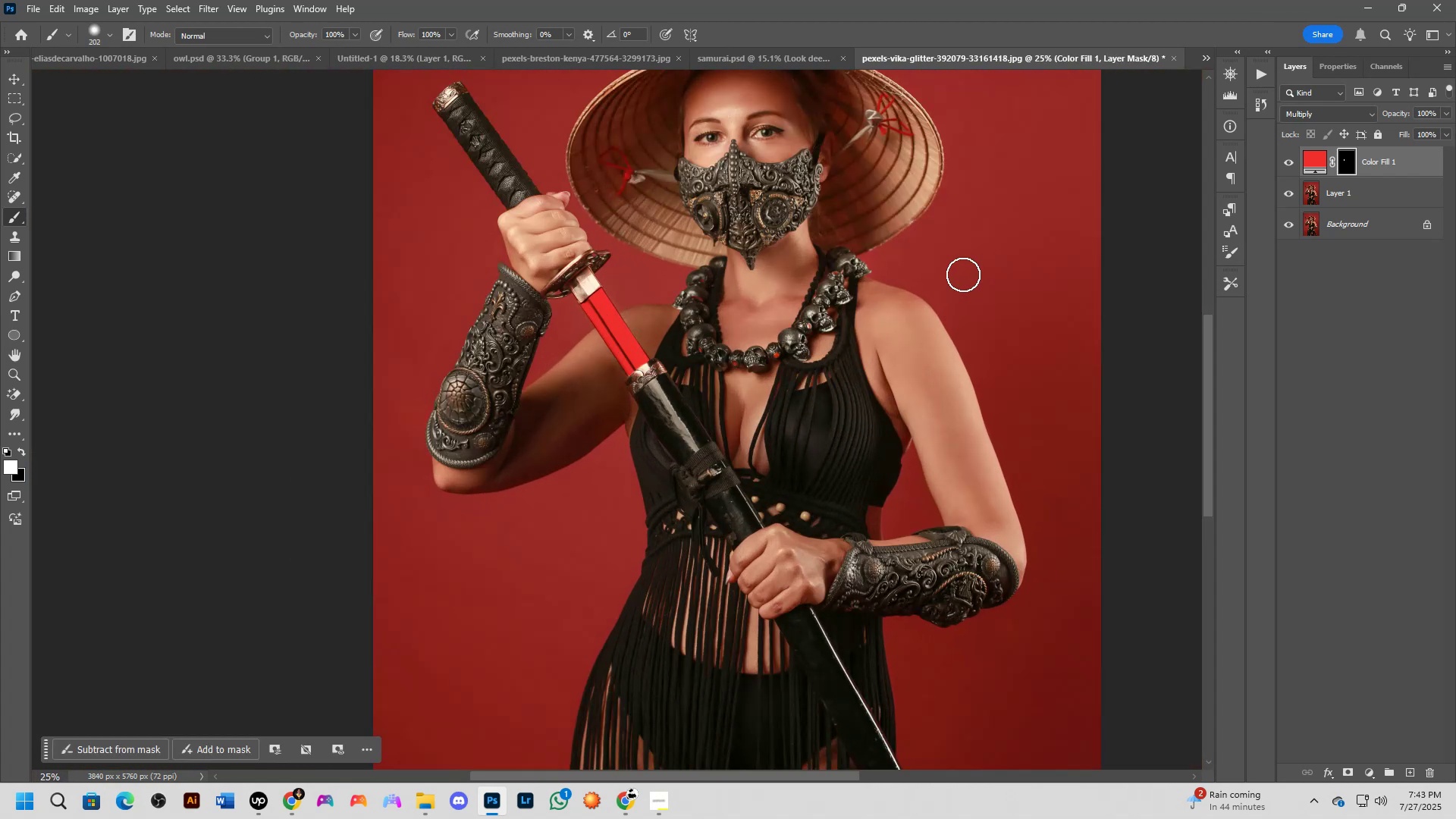 
hold_key(key=Space, duration=0.52)
 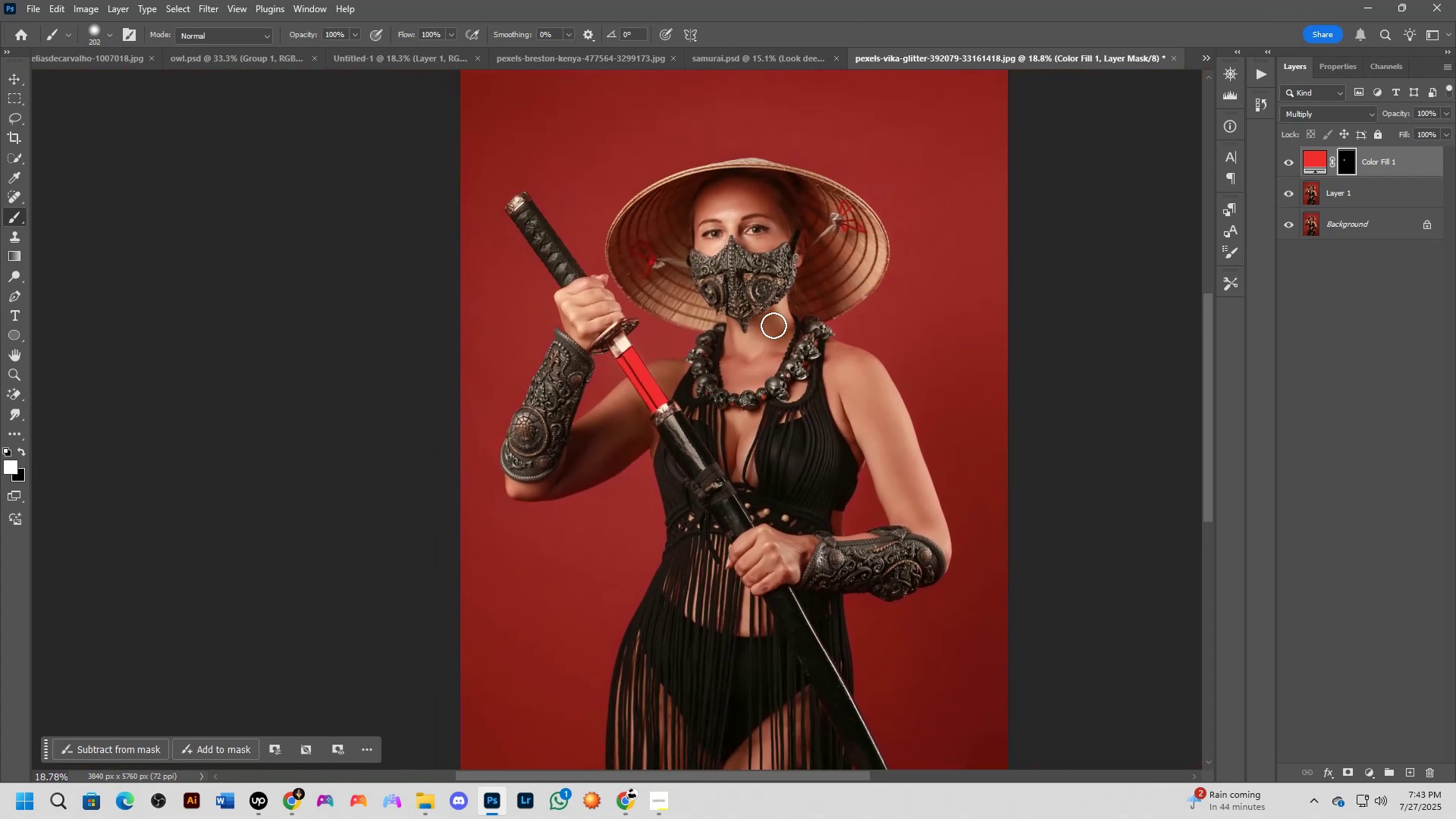 
scroll: coordinate [773, 326], scroll_direction: down, amount: 3.0
 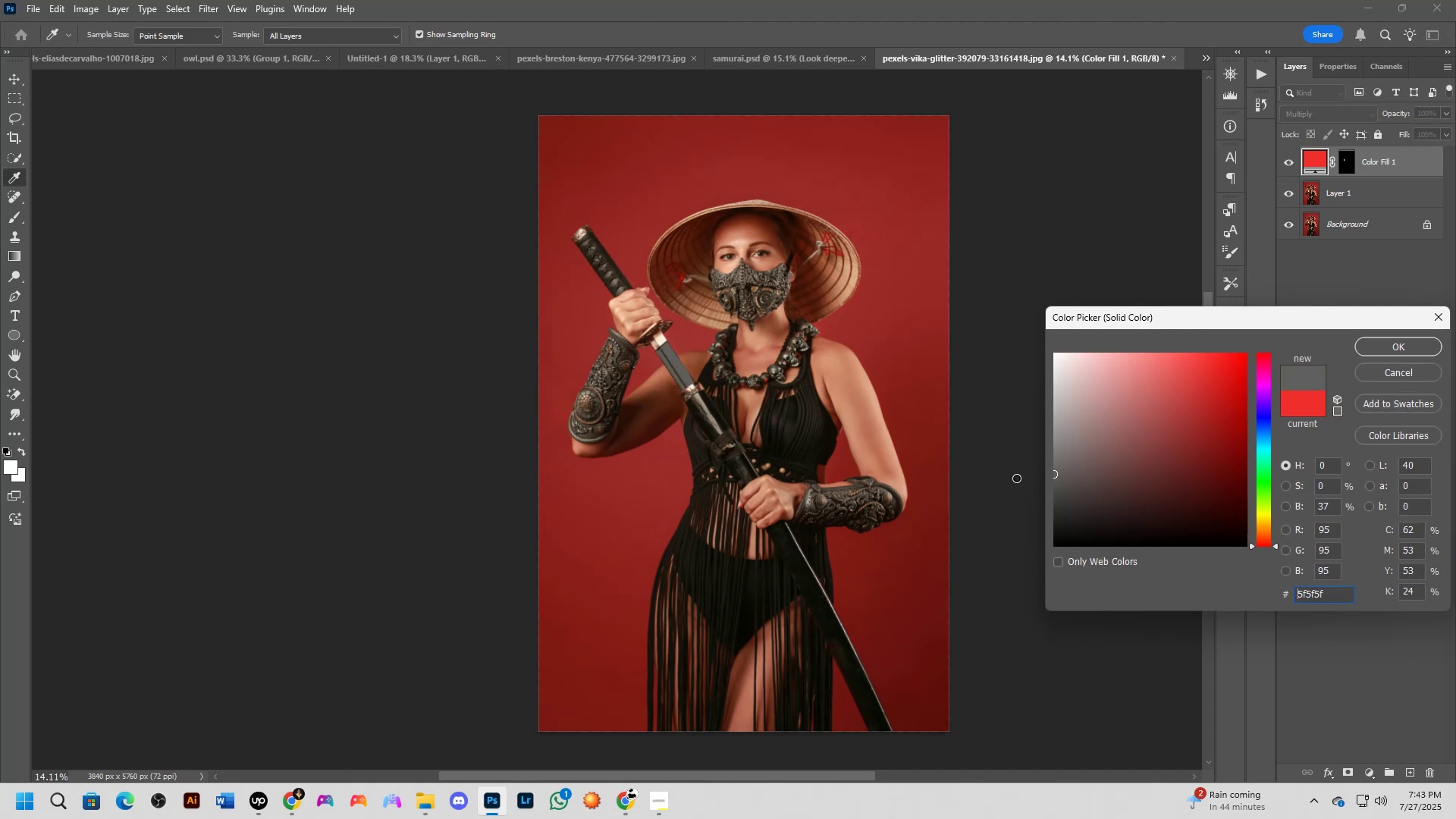 
wait(7.29)
 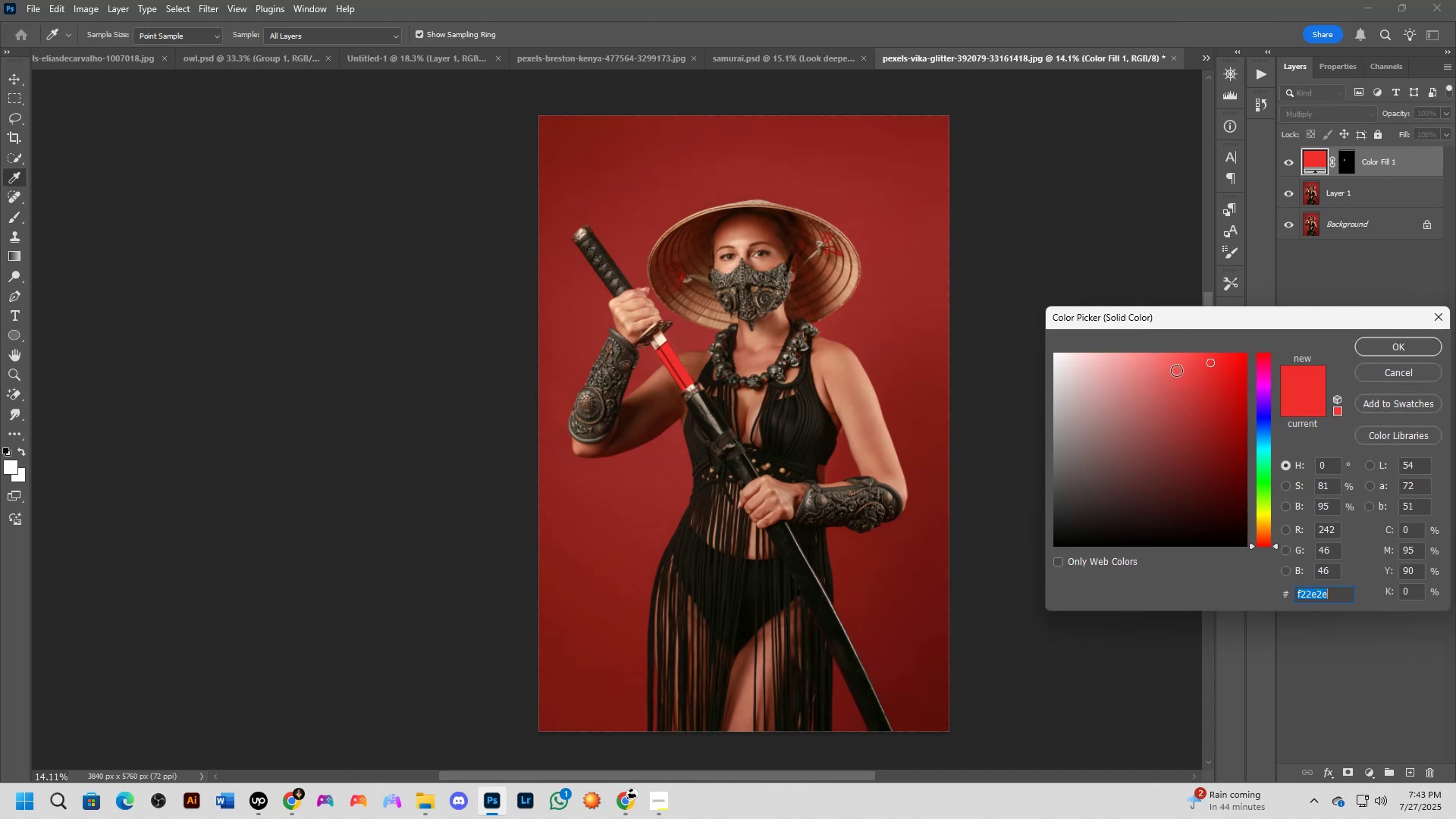 
left_click([1334, 111])
 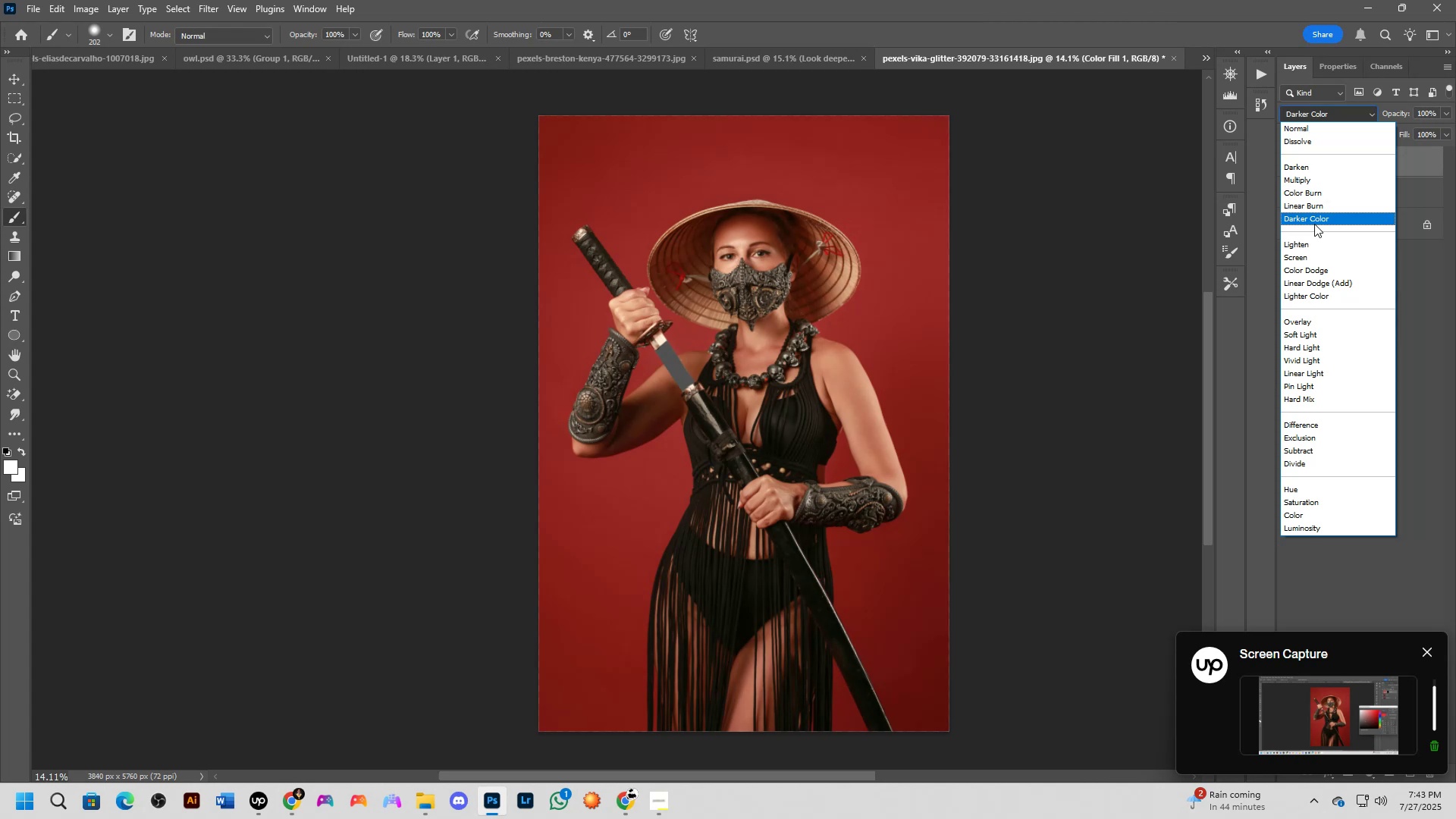 
wait(7.04)
 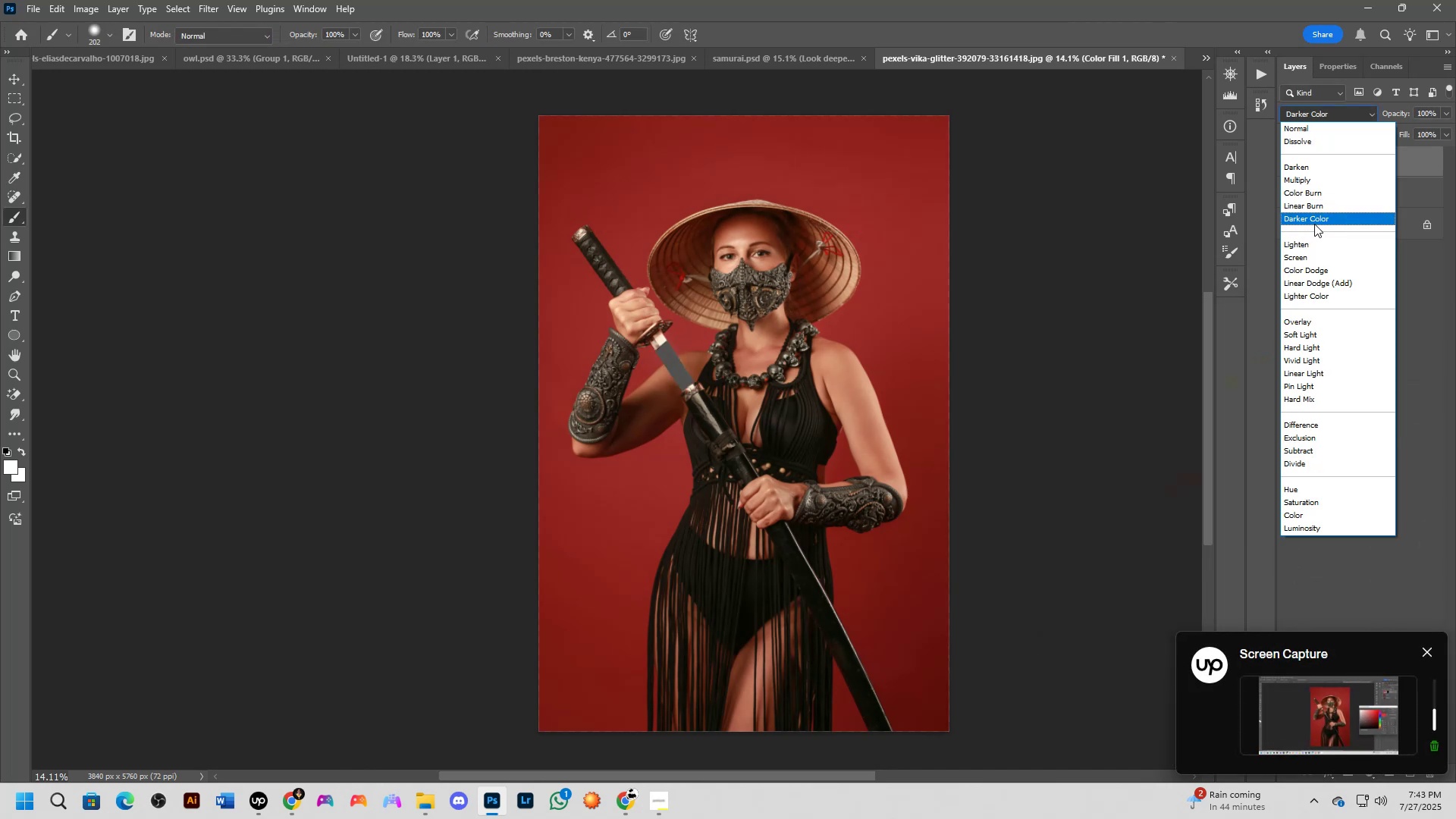 
left_click([1455, 490])
 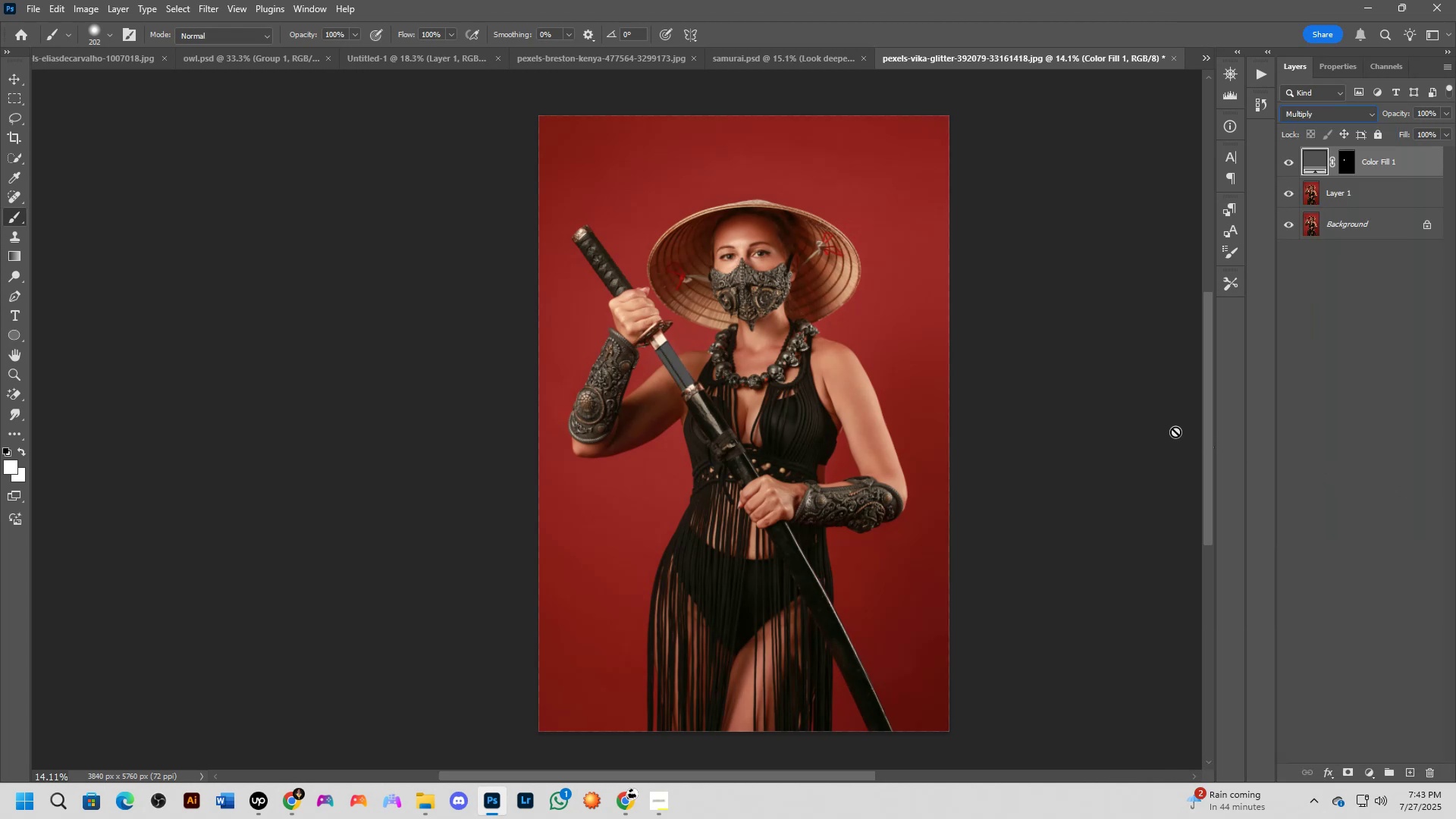 
wait(9.6)
 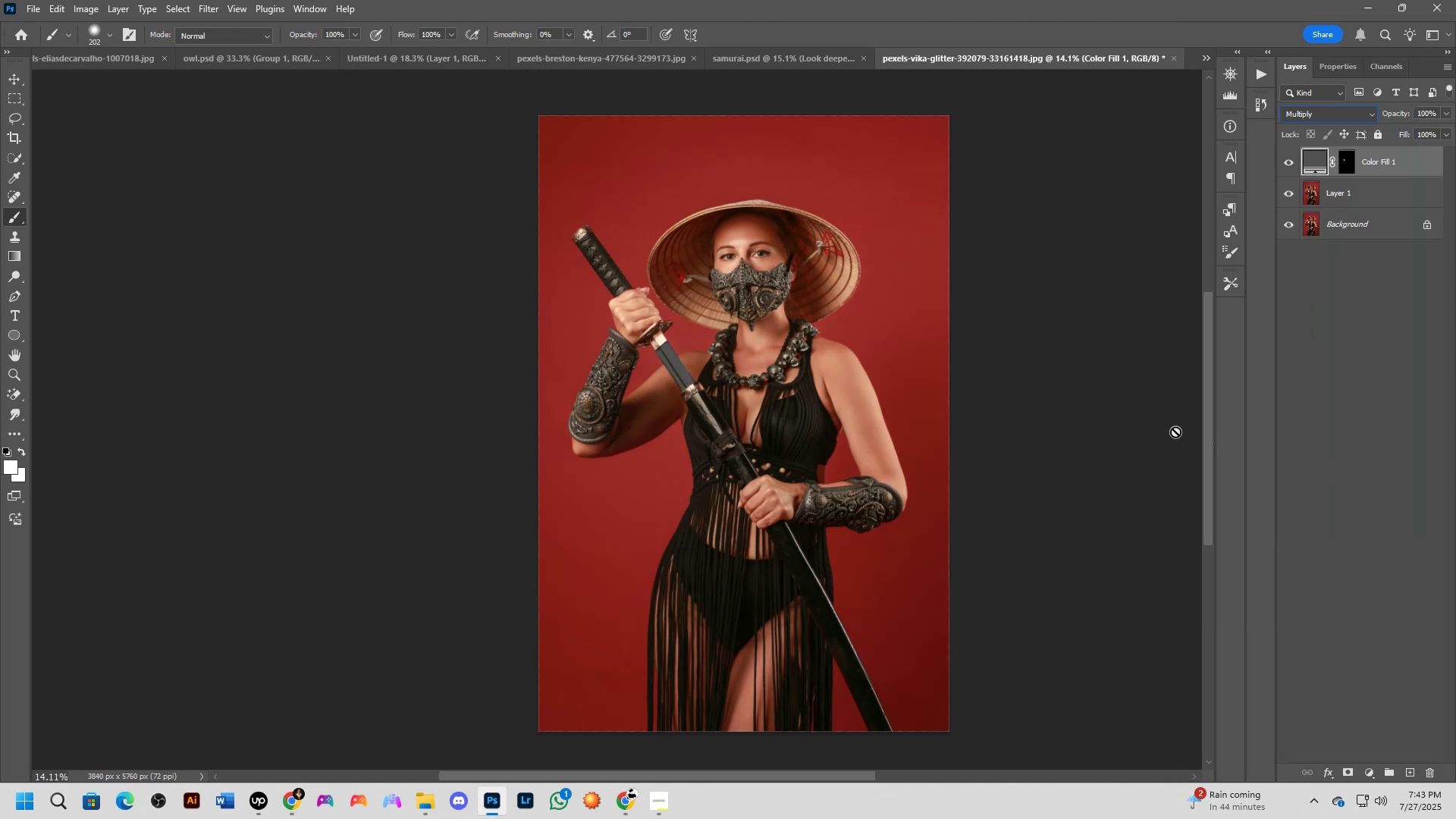 
scroll: coordinate [692, 360], scroll_direction: up, amount: 11.0
 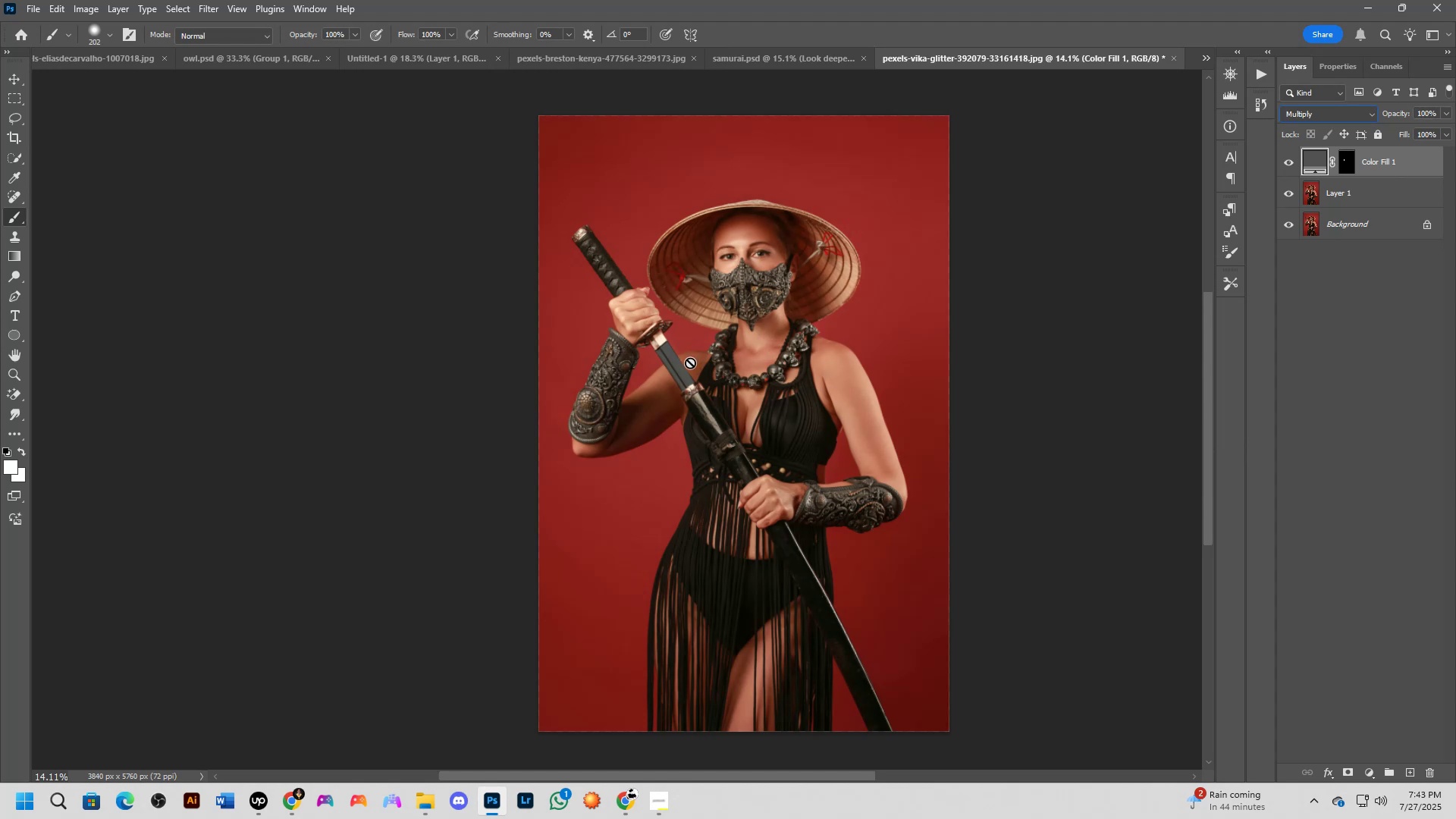 
hold_key(key=Space, duration=0.37)
 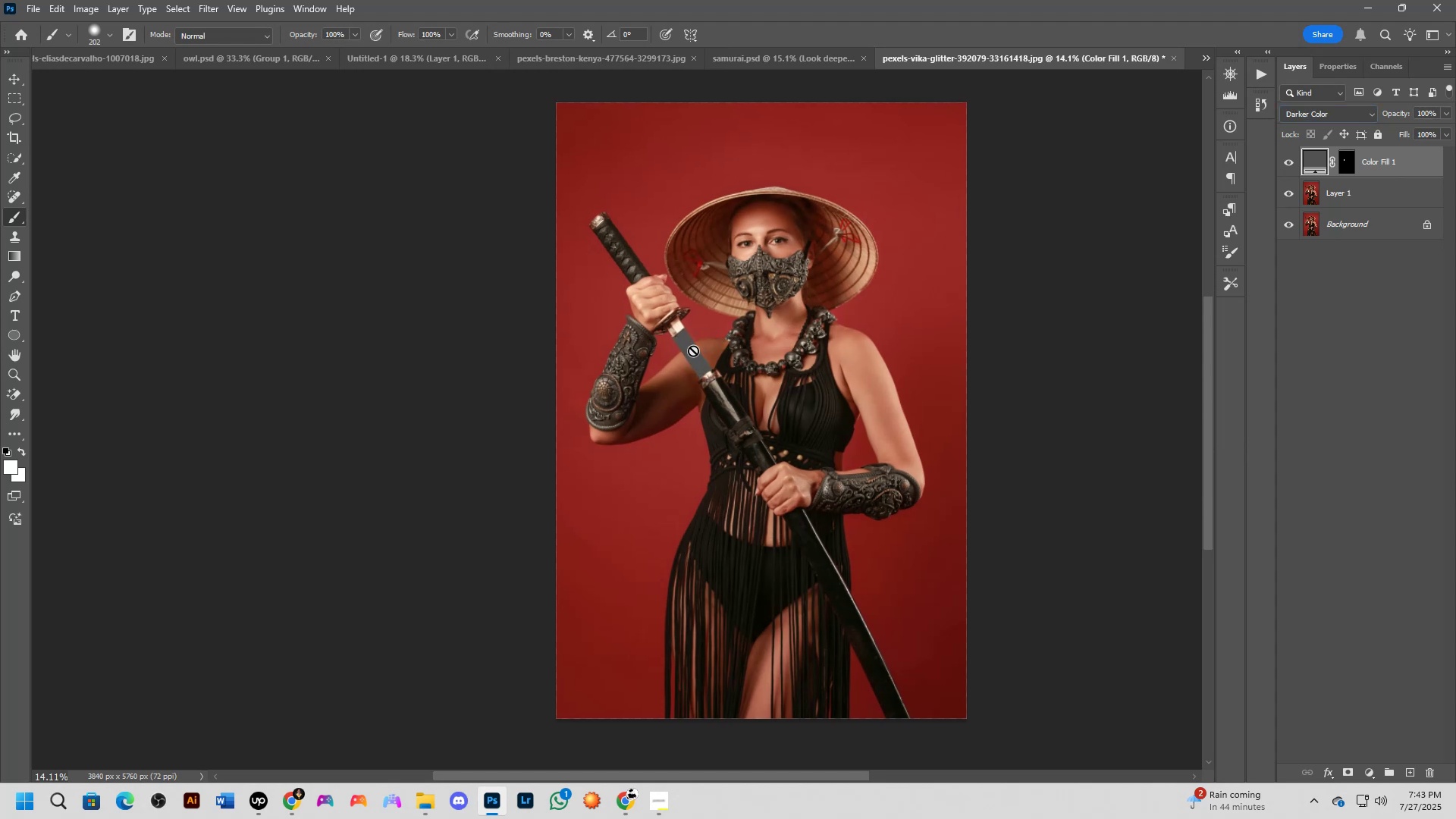 
key(Shift+ShiftLeft)
 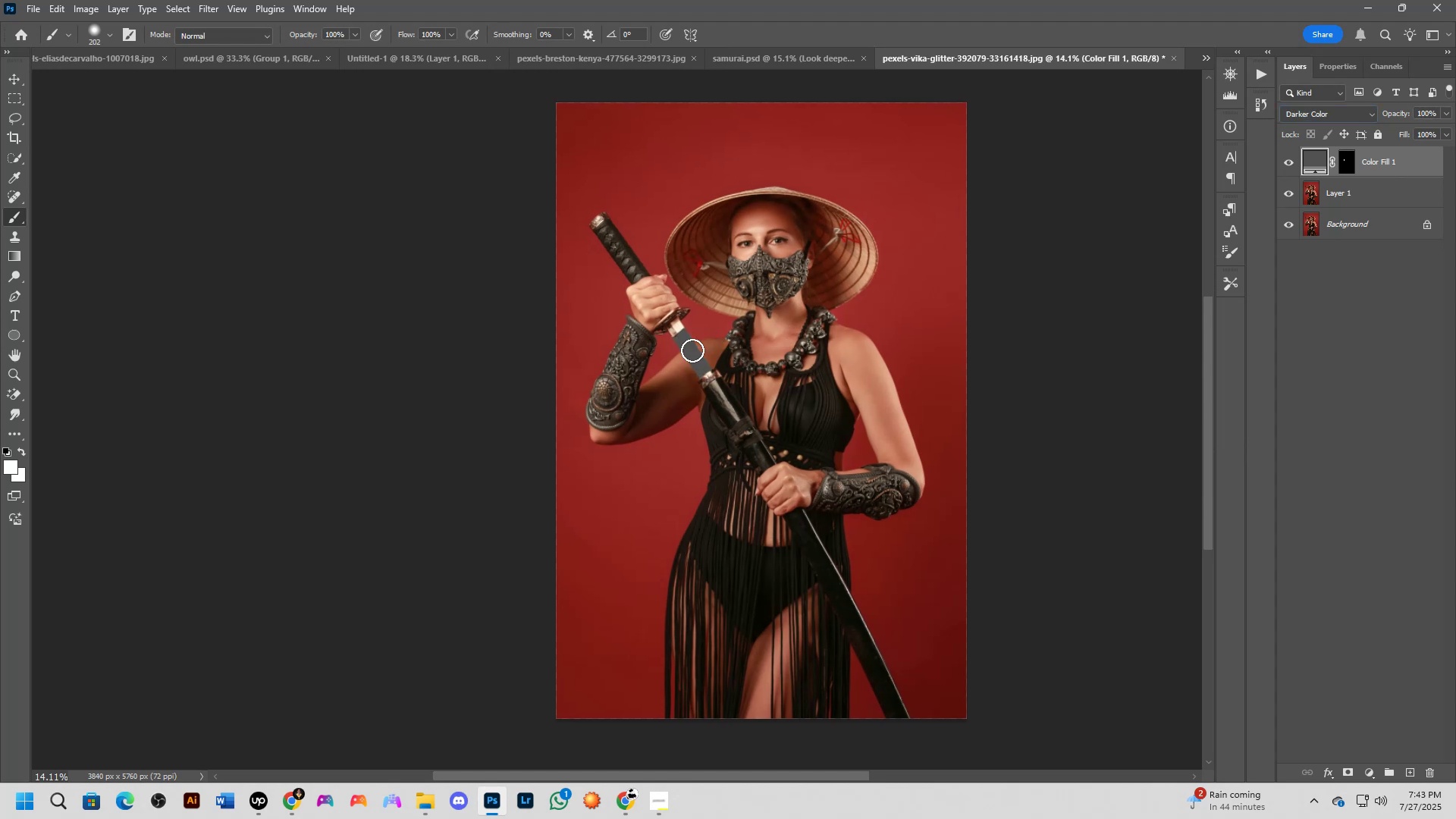 
scroll: coordinate [673, 329], scroll_direction: up, amount: 6.0
 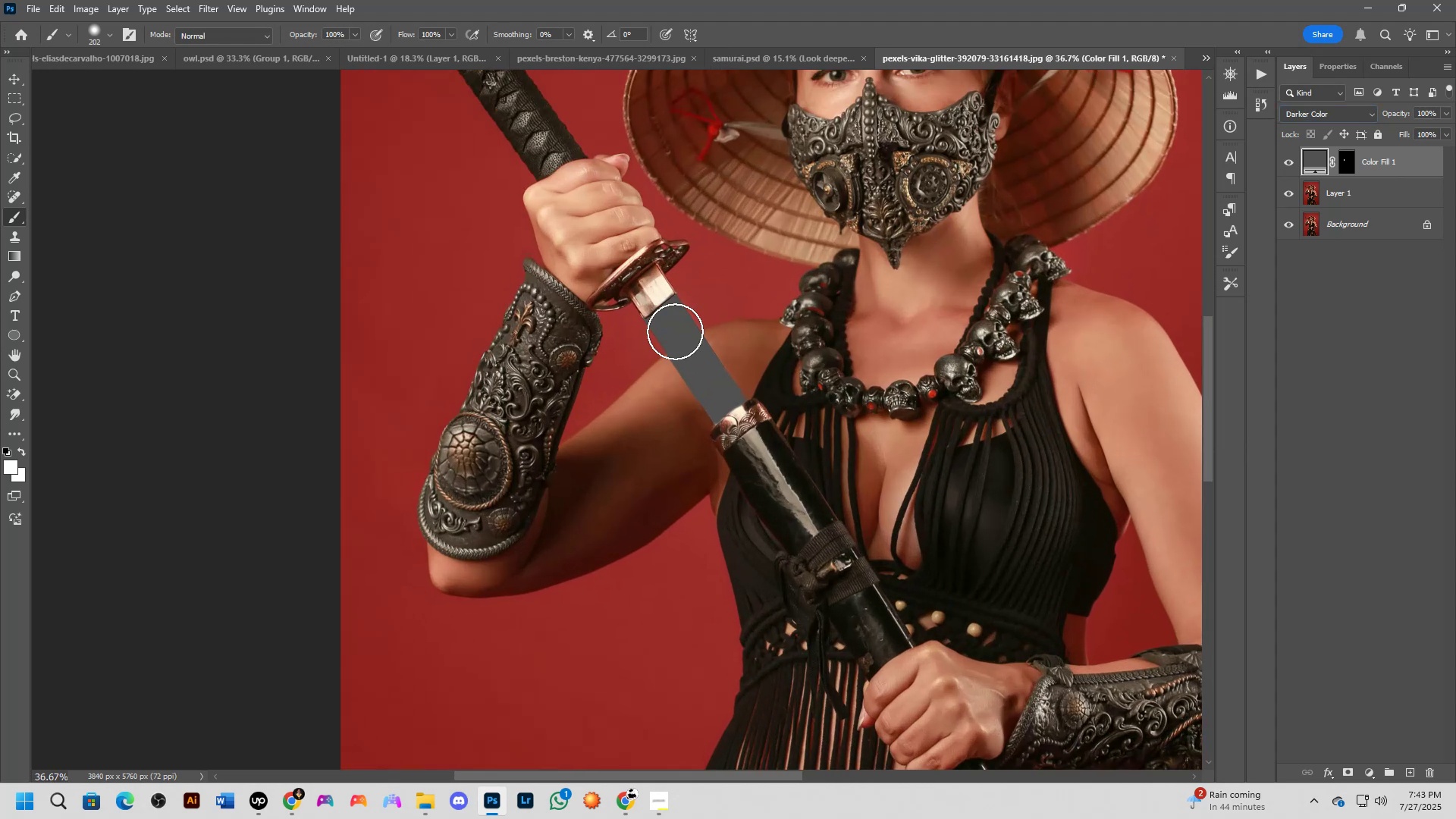 
hold_key(key=Space, duration=0.47)
 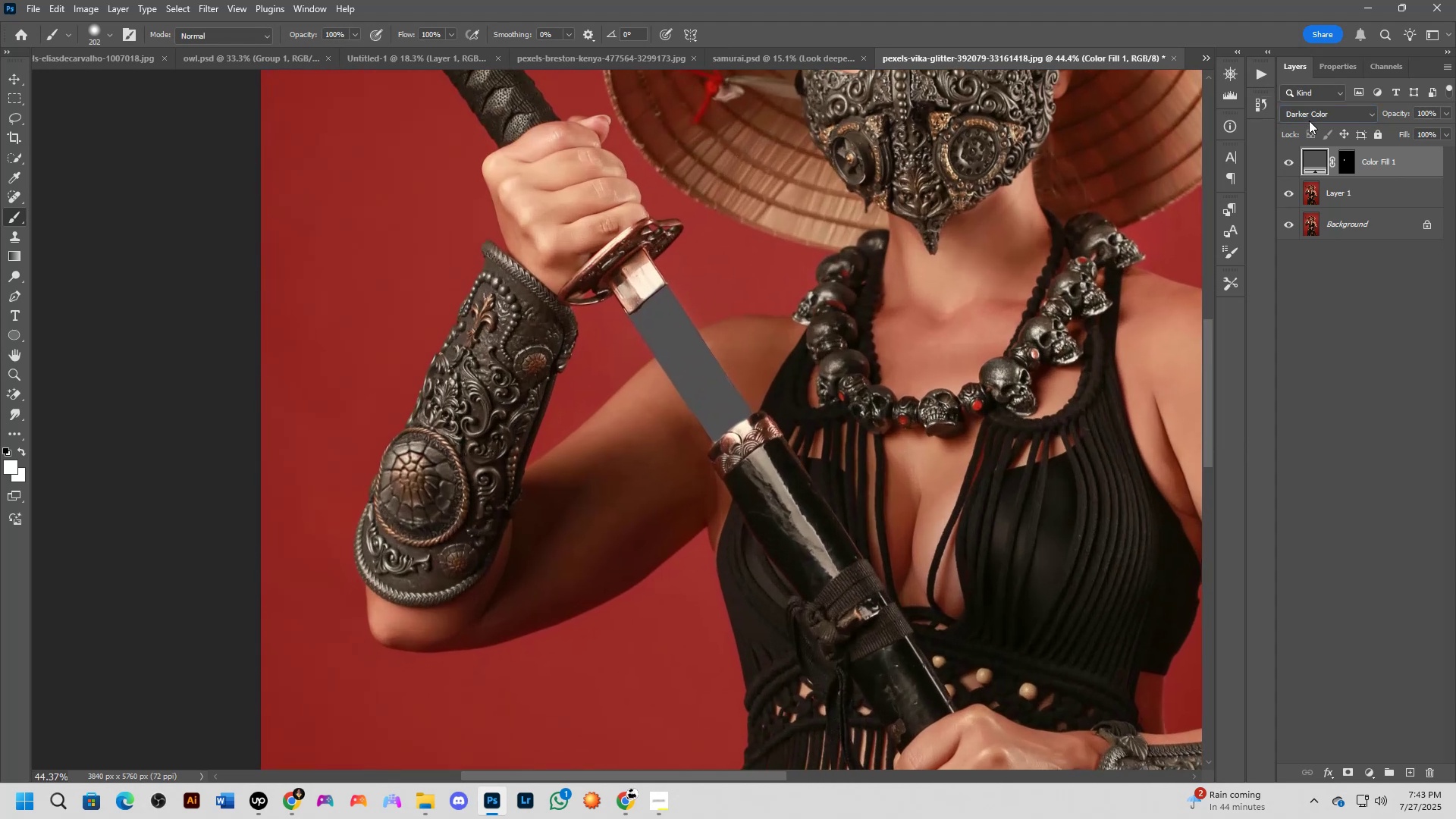 
double_click([1308, 118])
 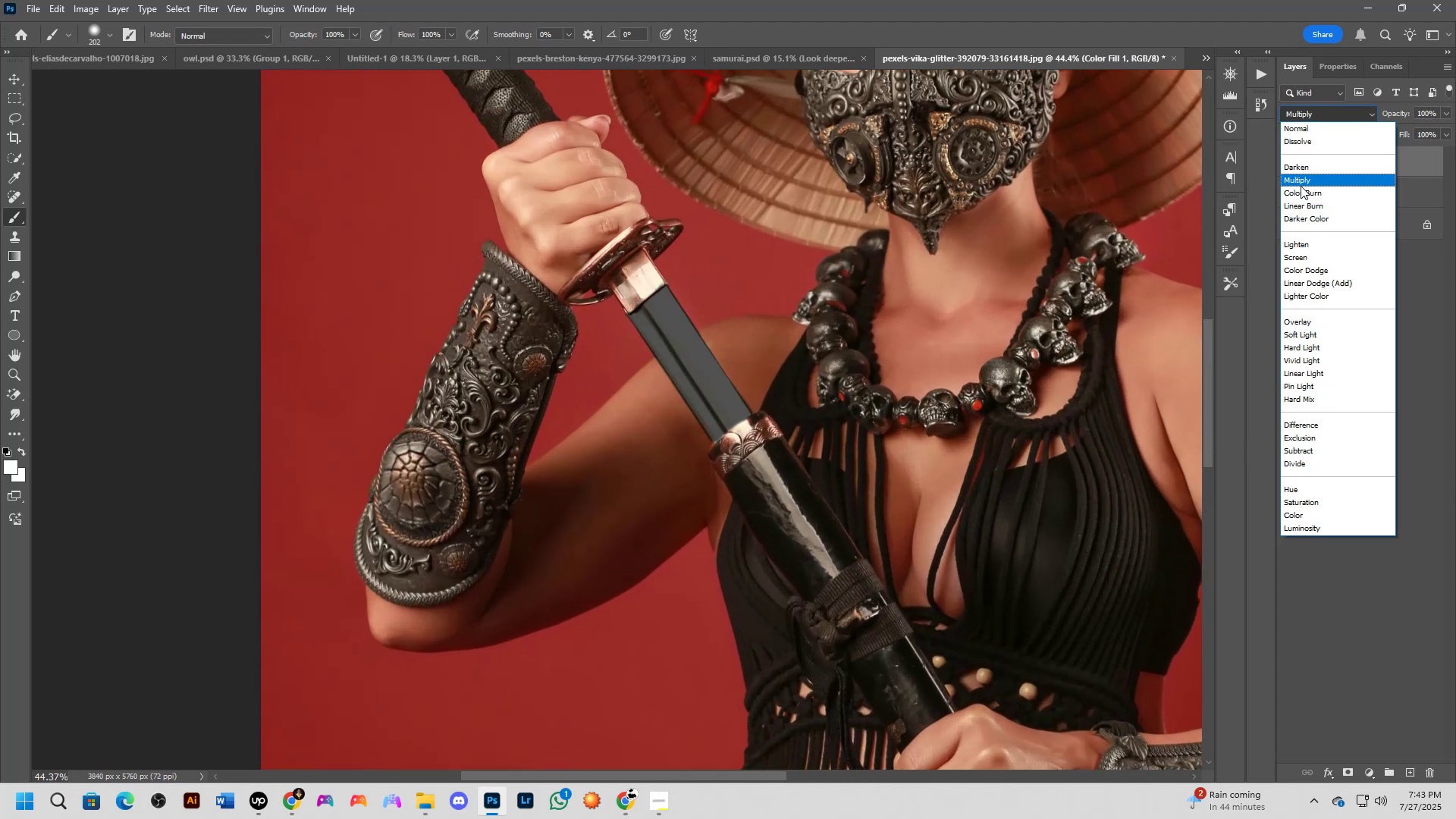 
left_click([1301, 186])
 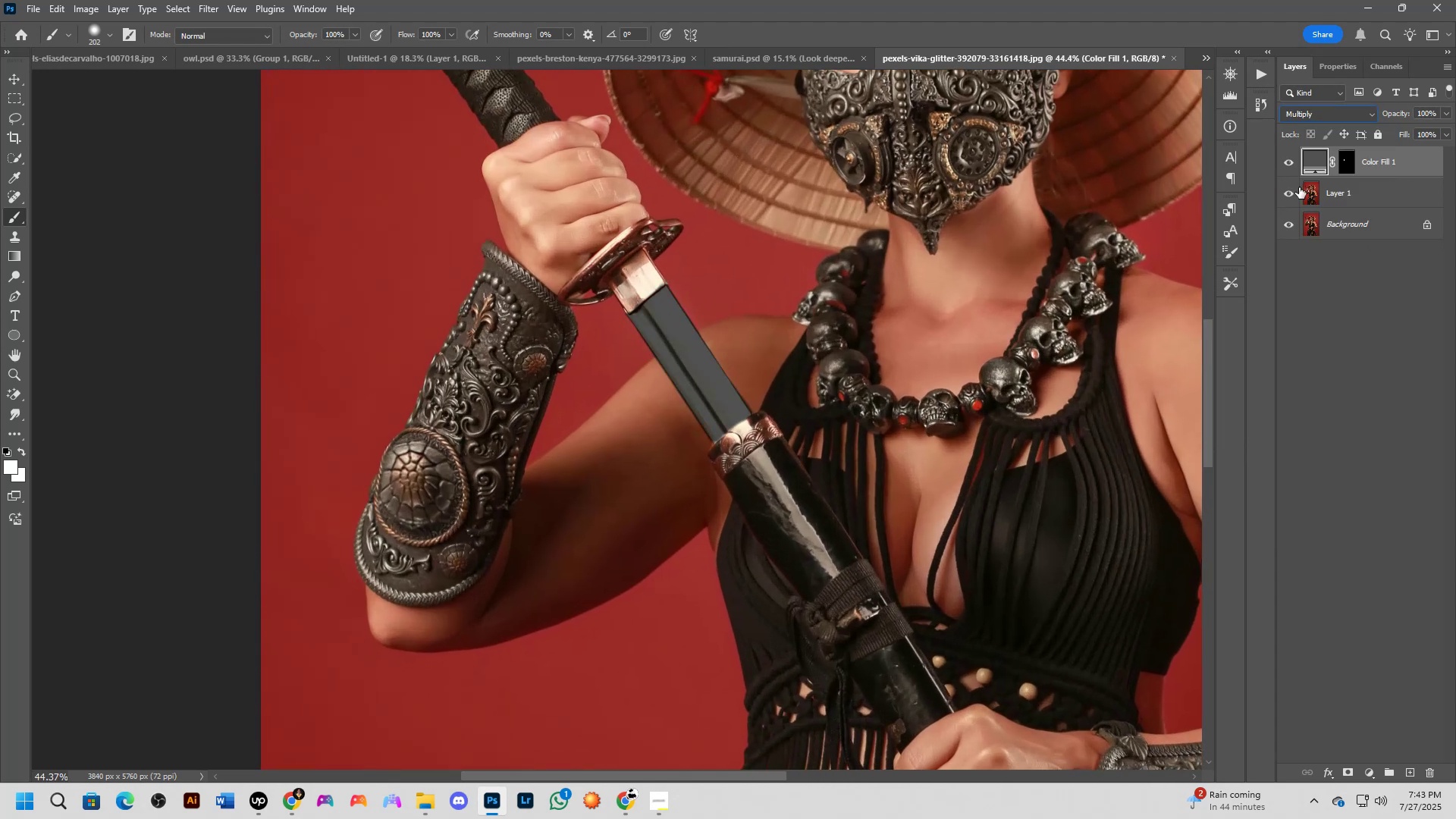 
hold_key(key=Space, duration=0.43)
 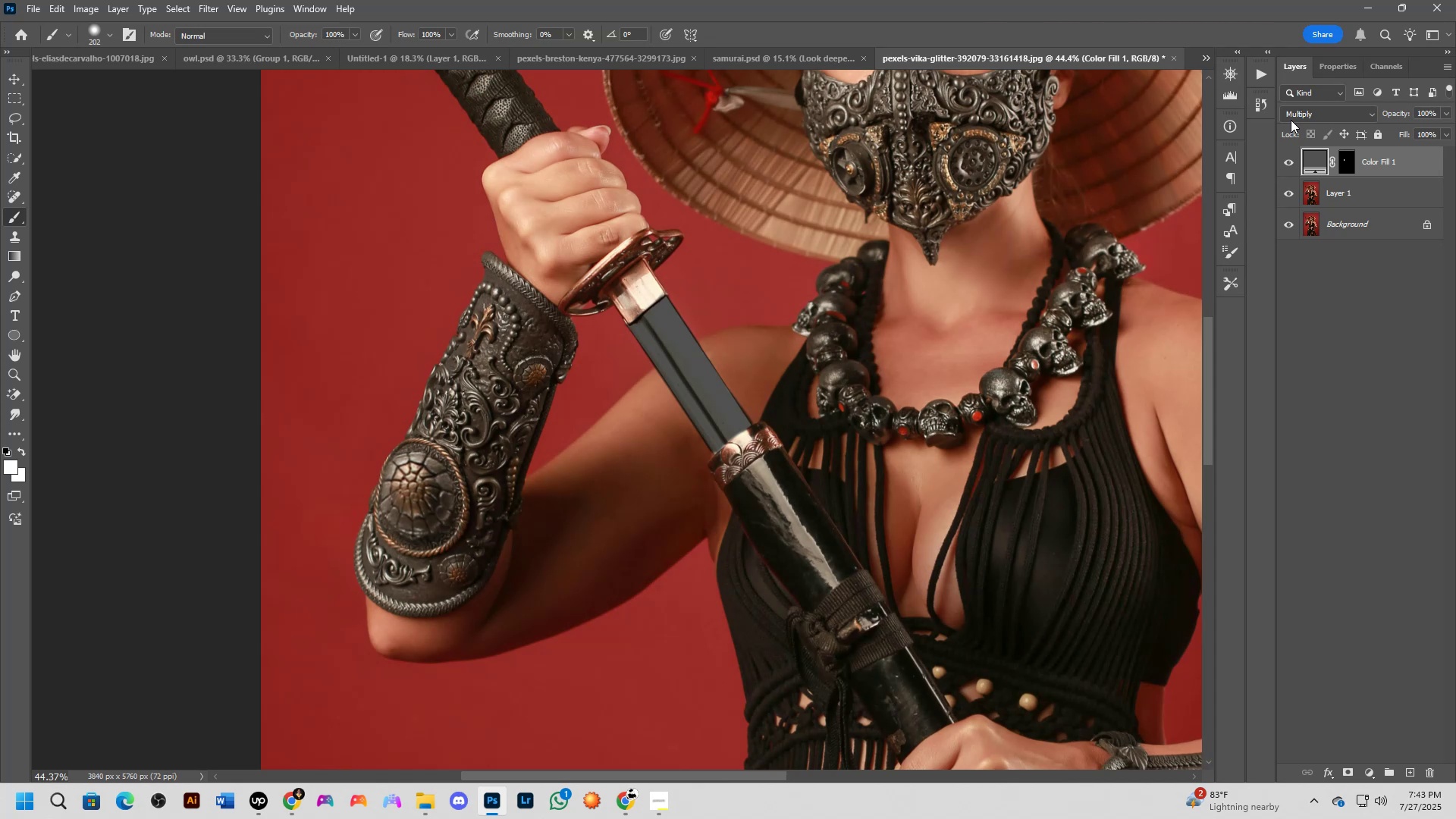 
wait(18.1)
 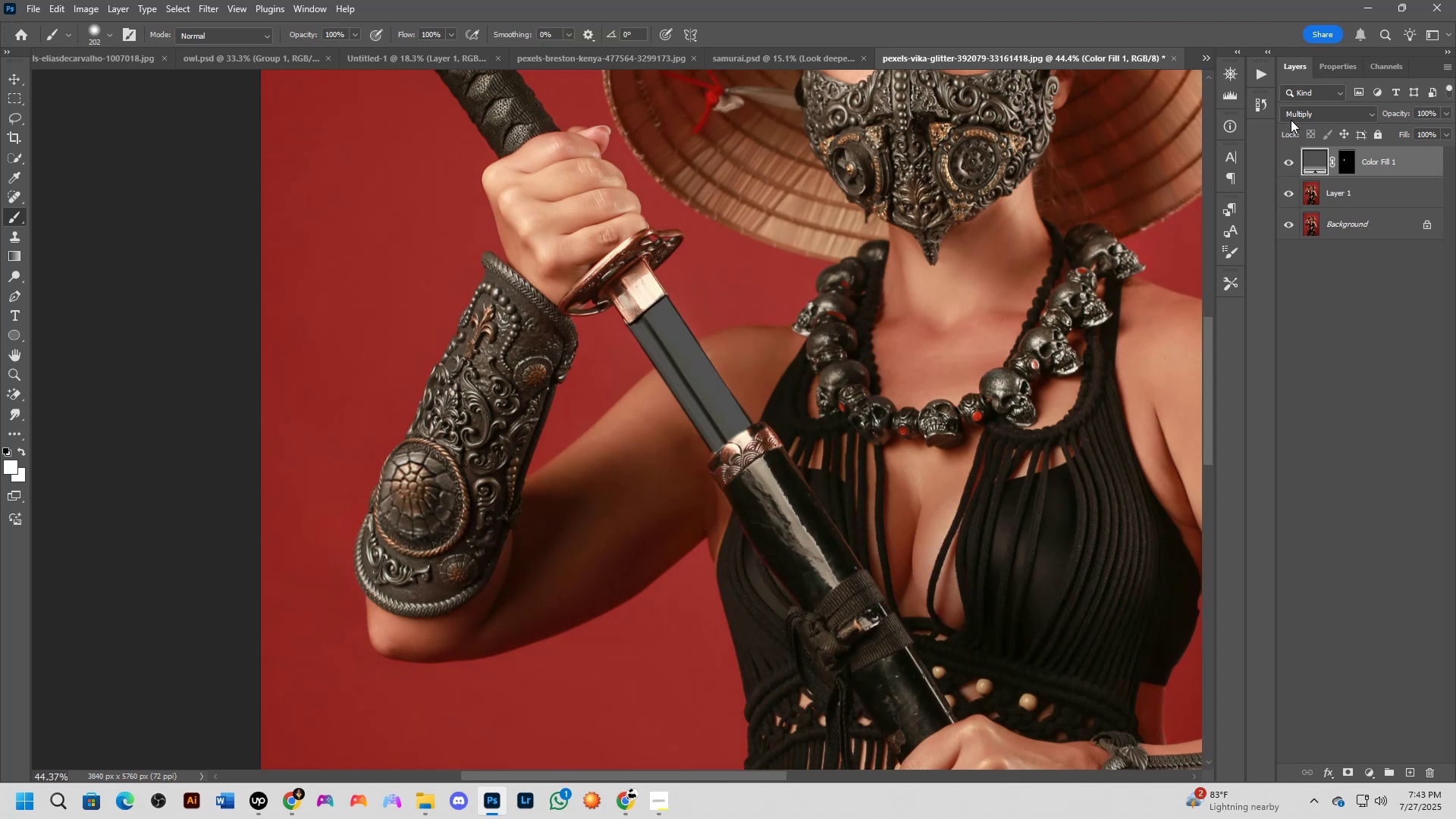 
key(Alt+AltLeft)
 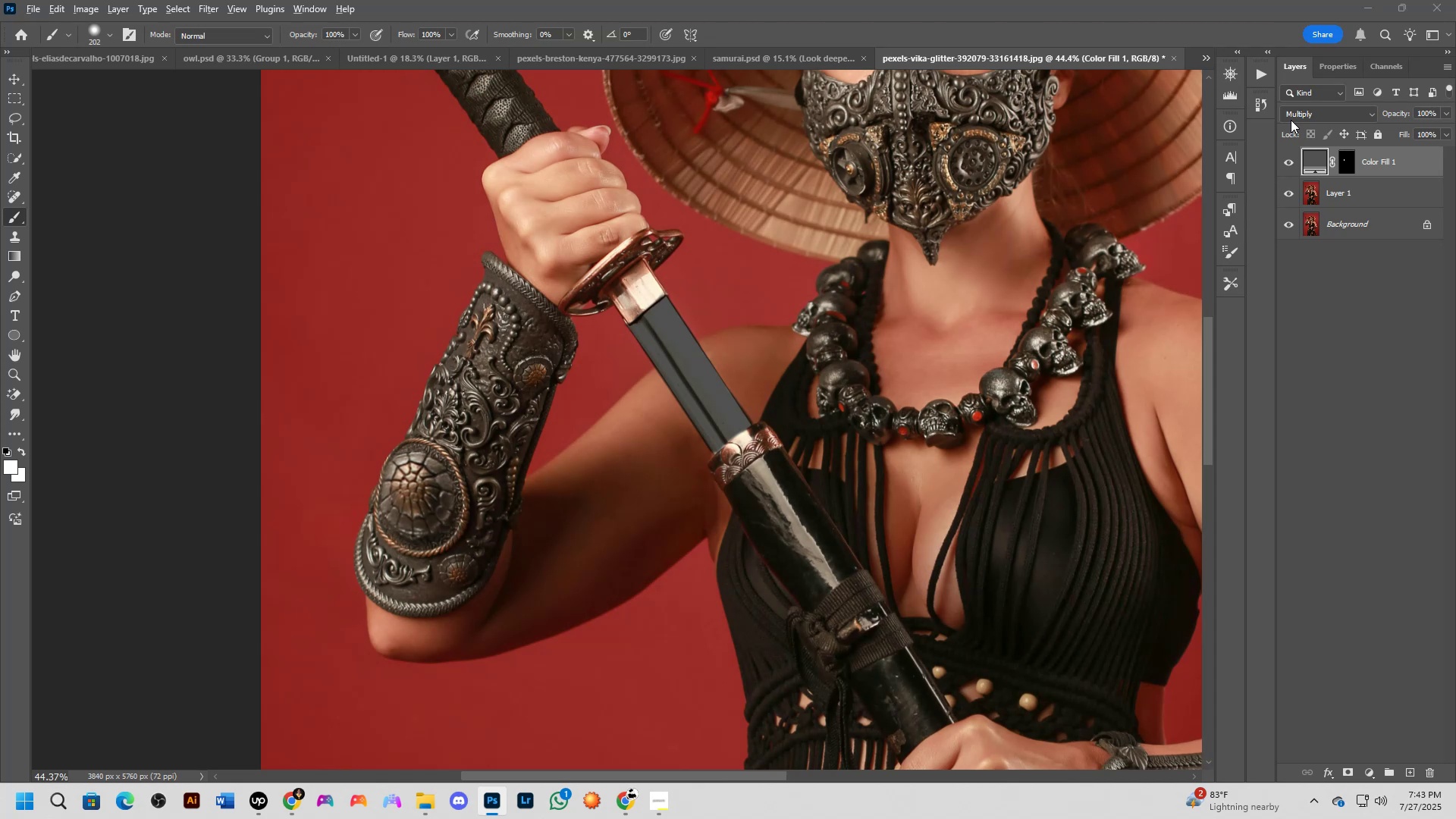 
key(Alt+Tab)
 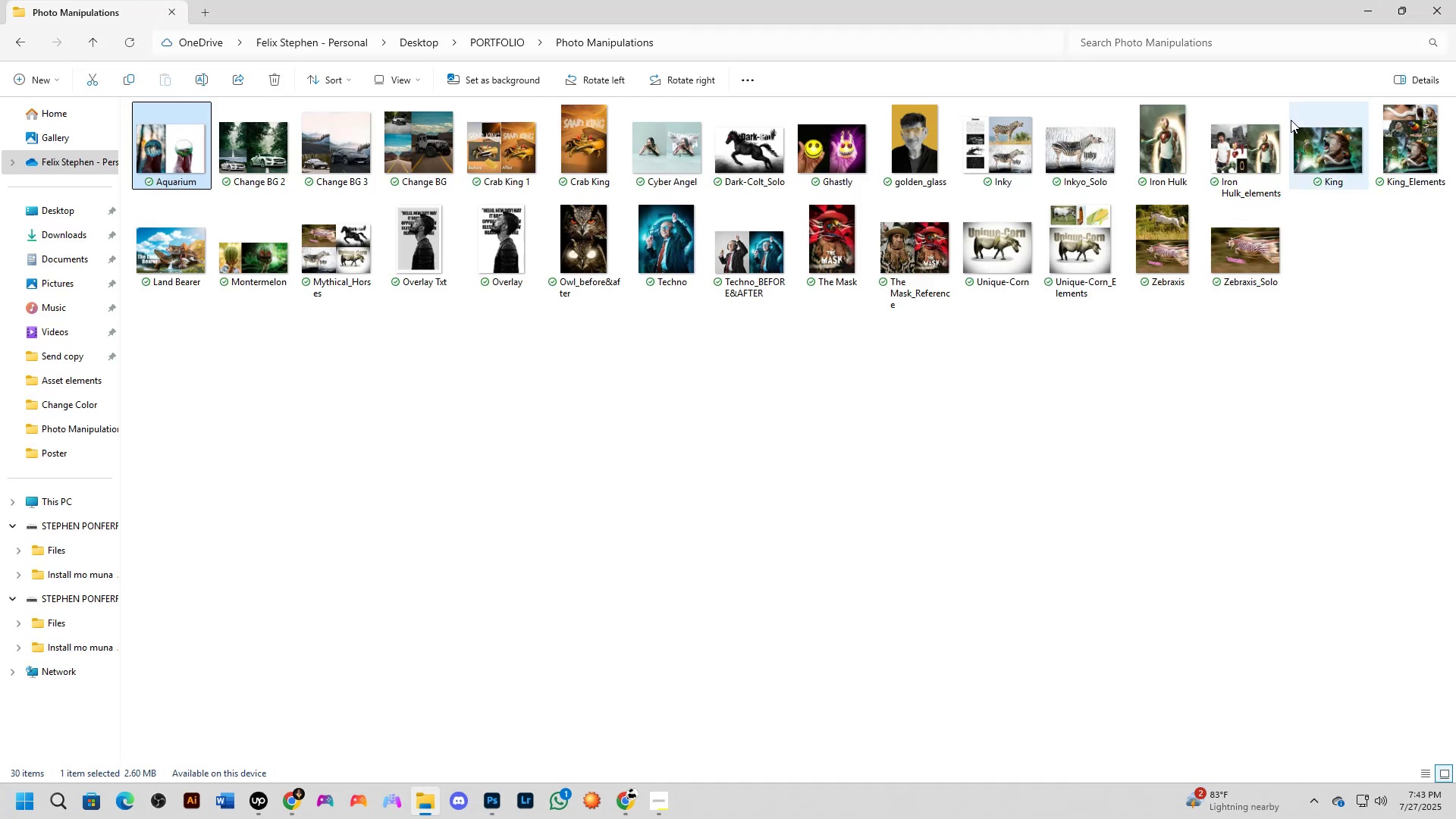 
key(Alt+AltLeft)
 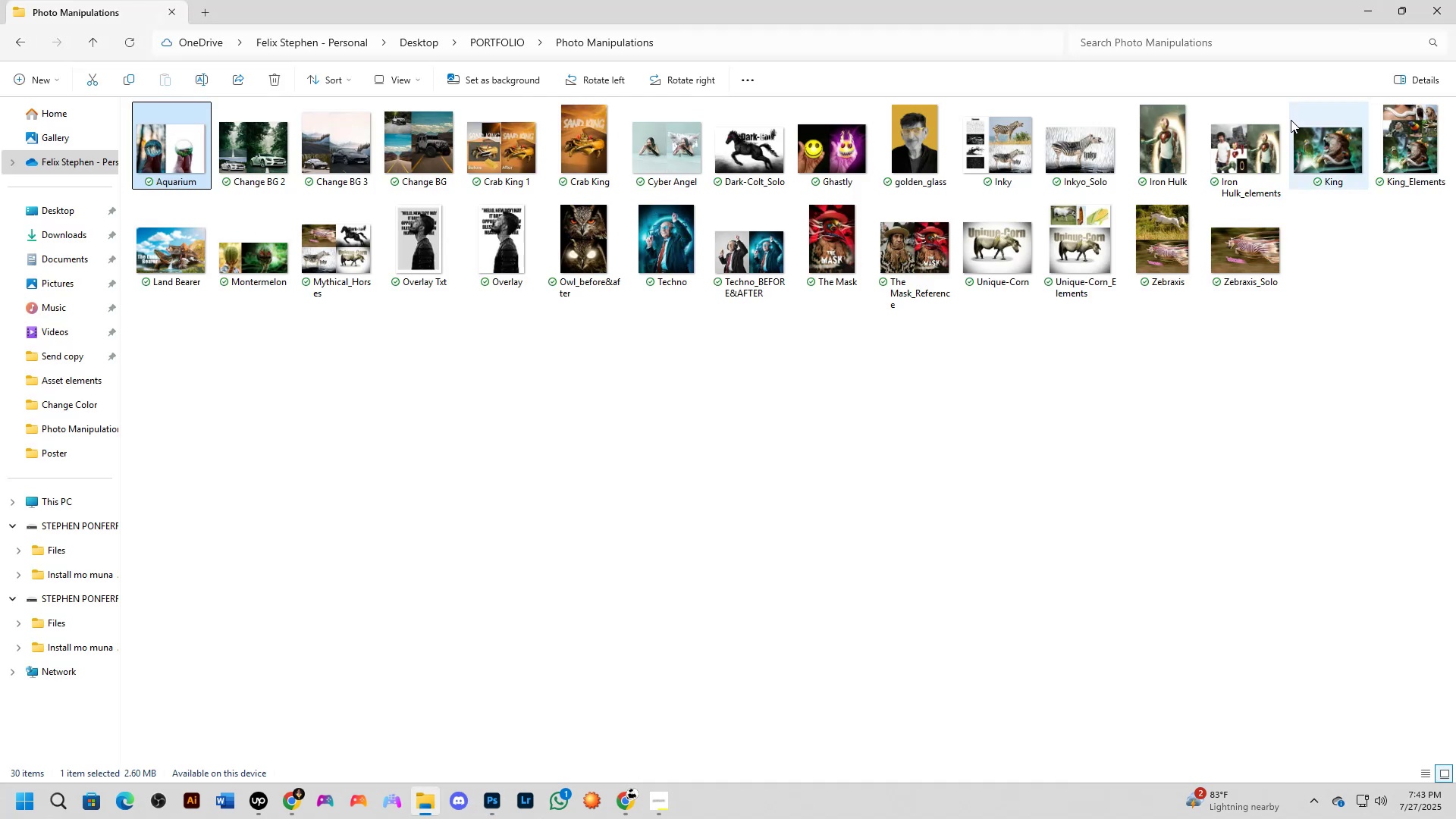 
key(Alt+Tab)
 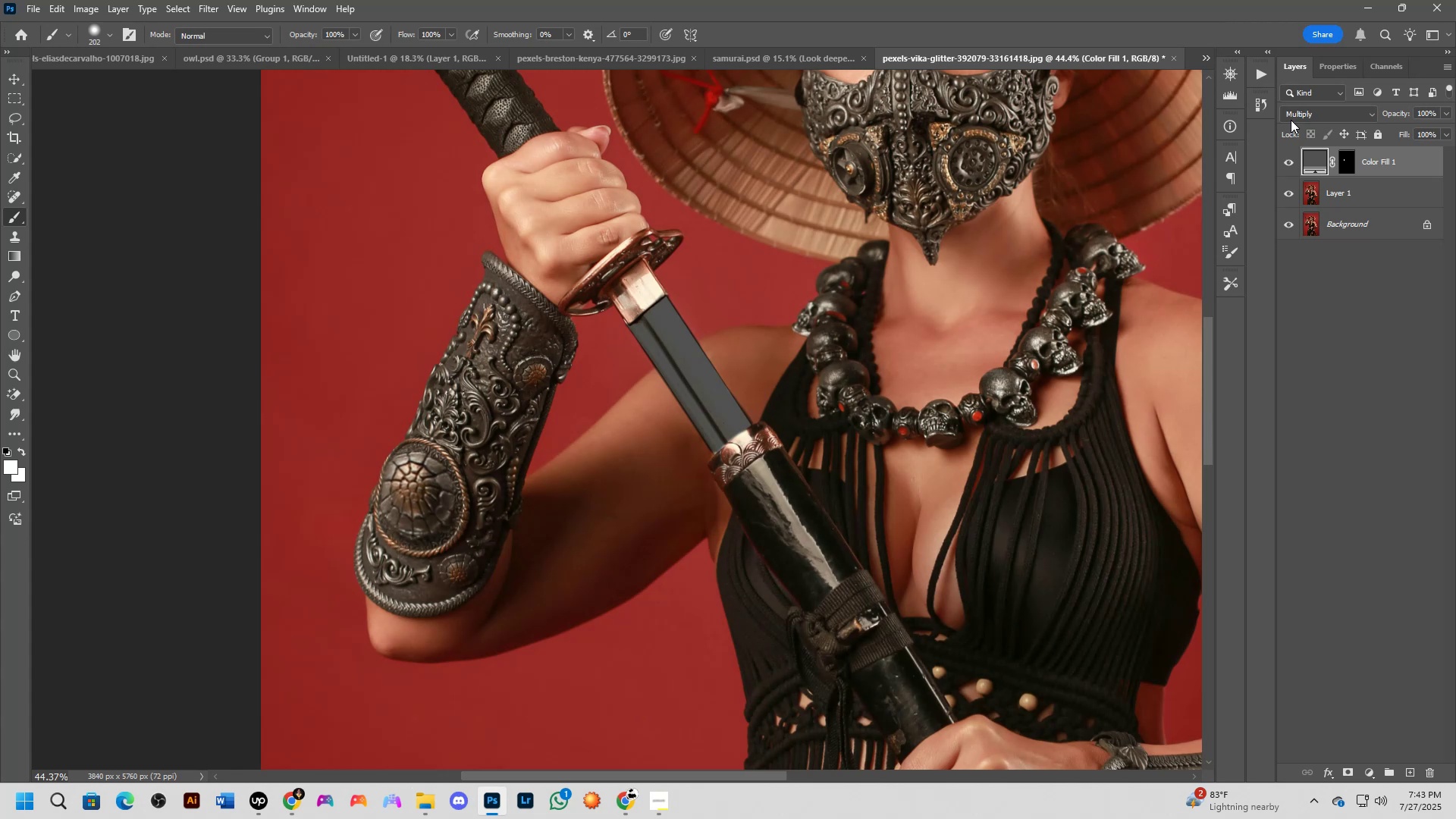 
wait(5.04)
 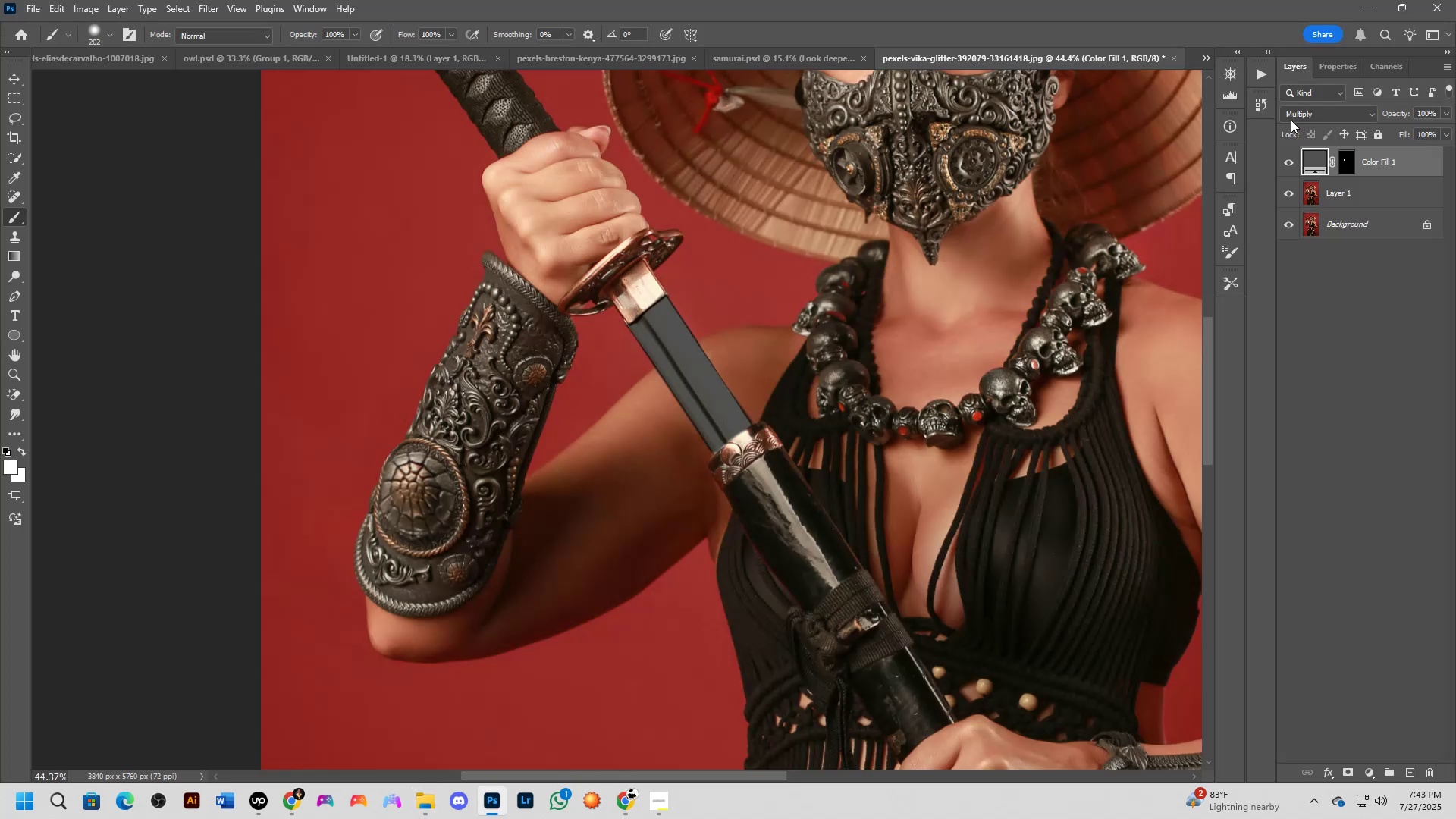 
left_click([1351, 162])
 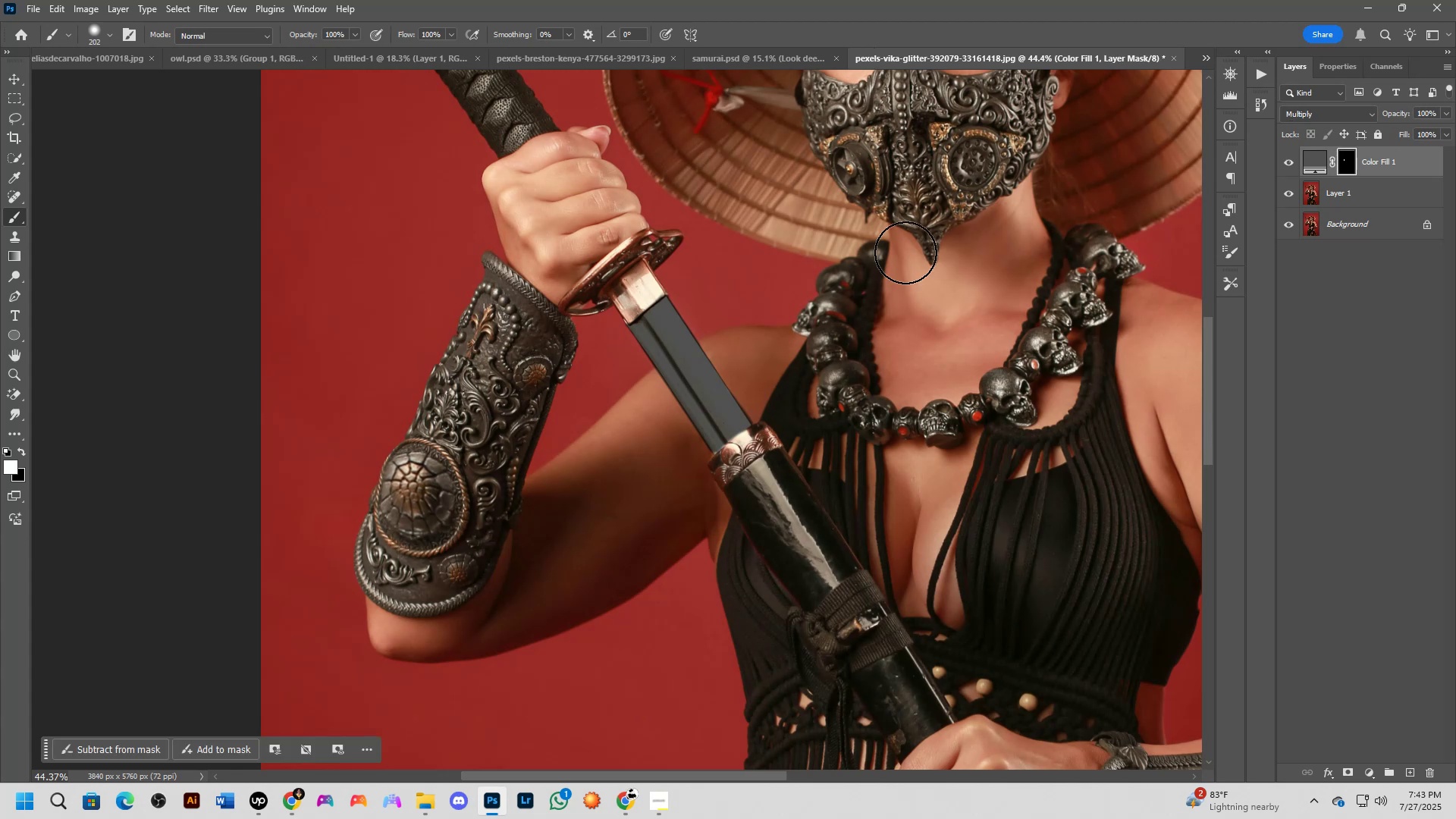 
scroll: coordinate [661, 314], scroll_direction: up, amount: 8.0
 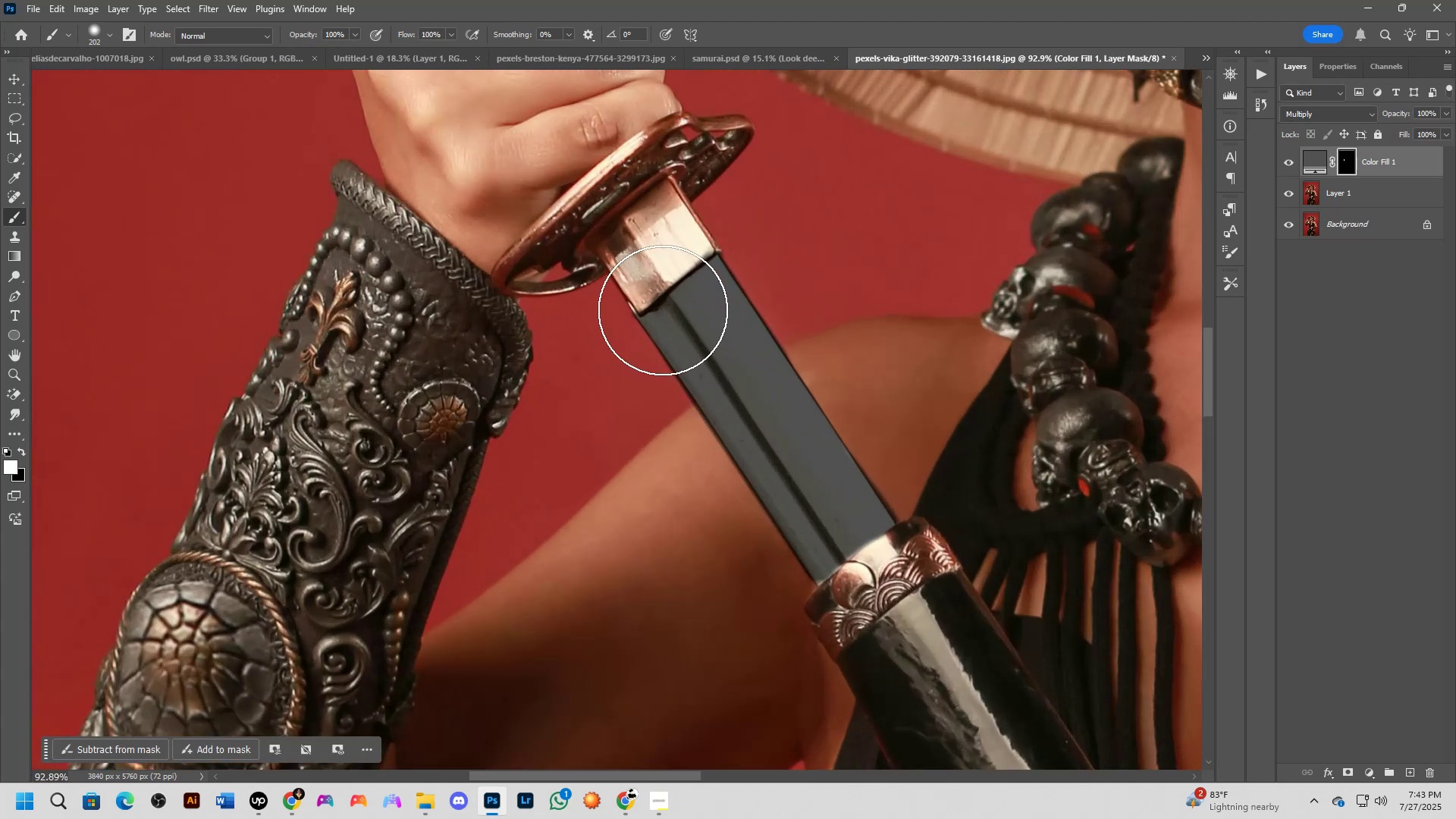 
key(Alt+AltLeft)
 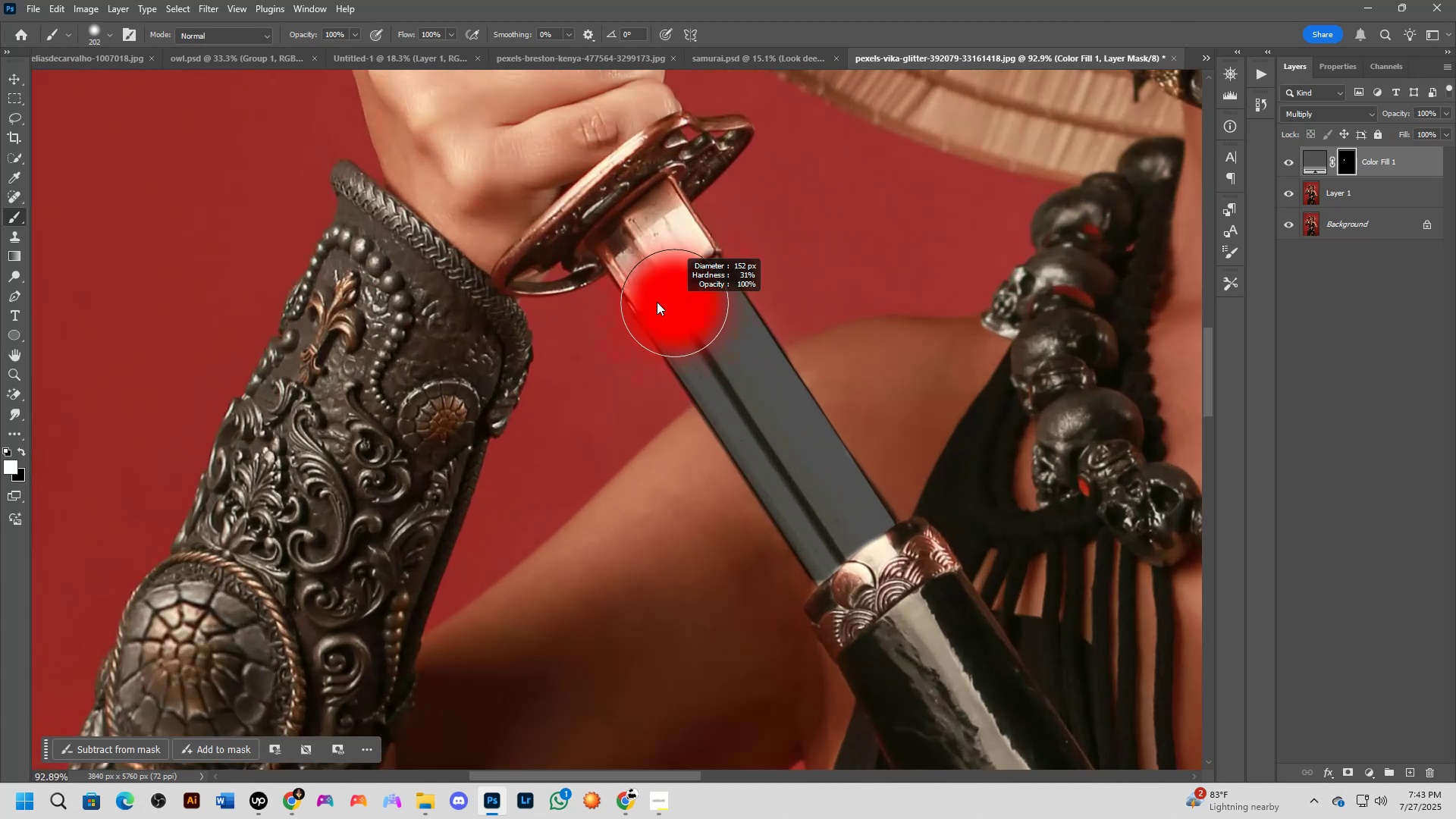 
scroll: coordinate [681, 284], scroll_direction: up, amount: 4.0
 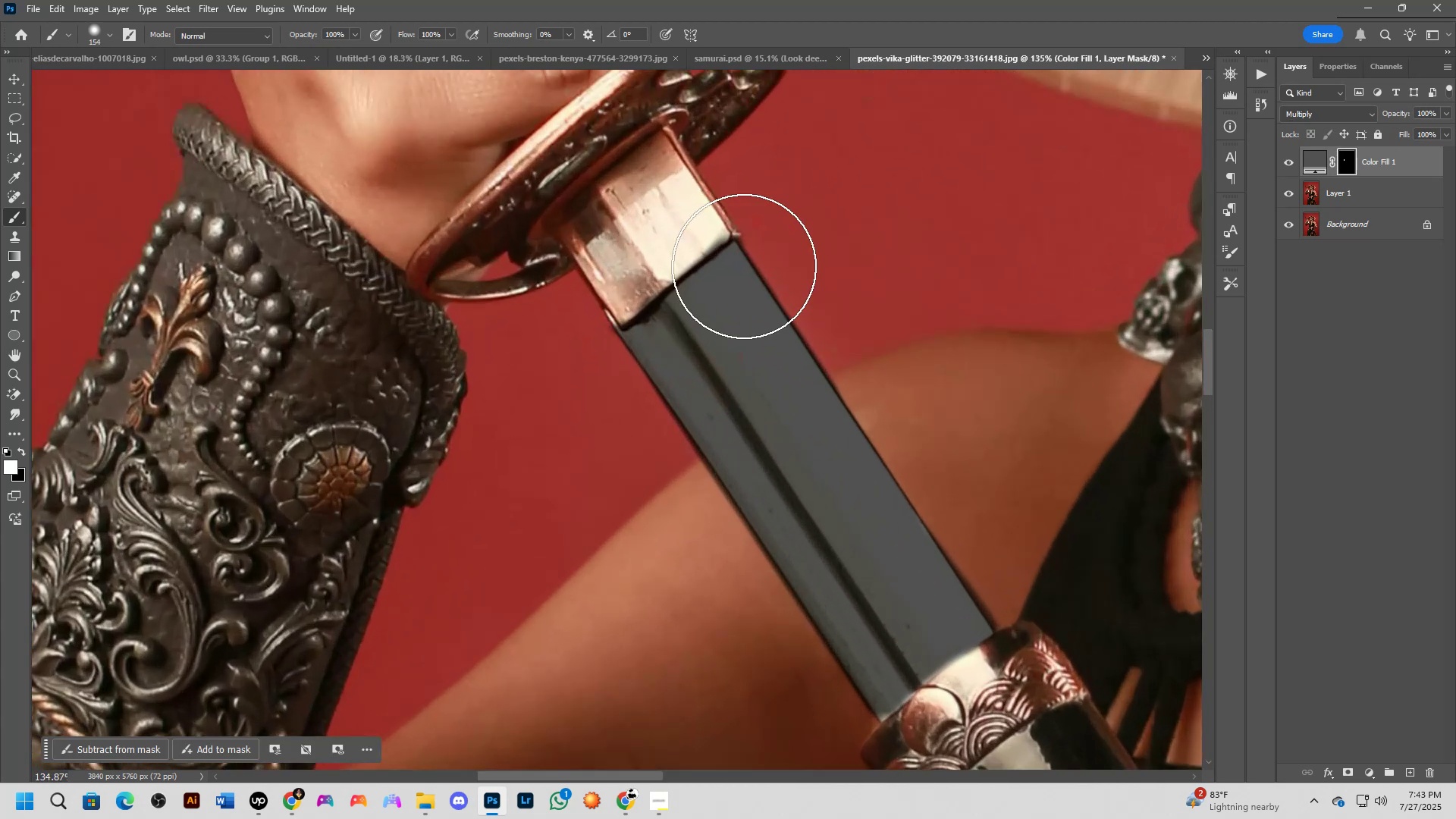 
key(Alt+AltLeft)
 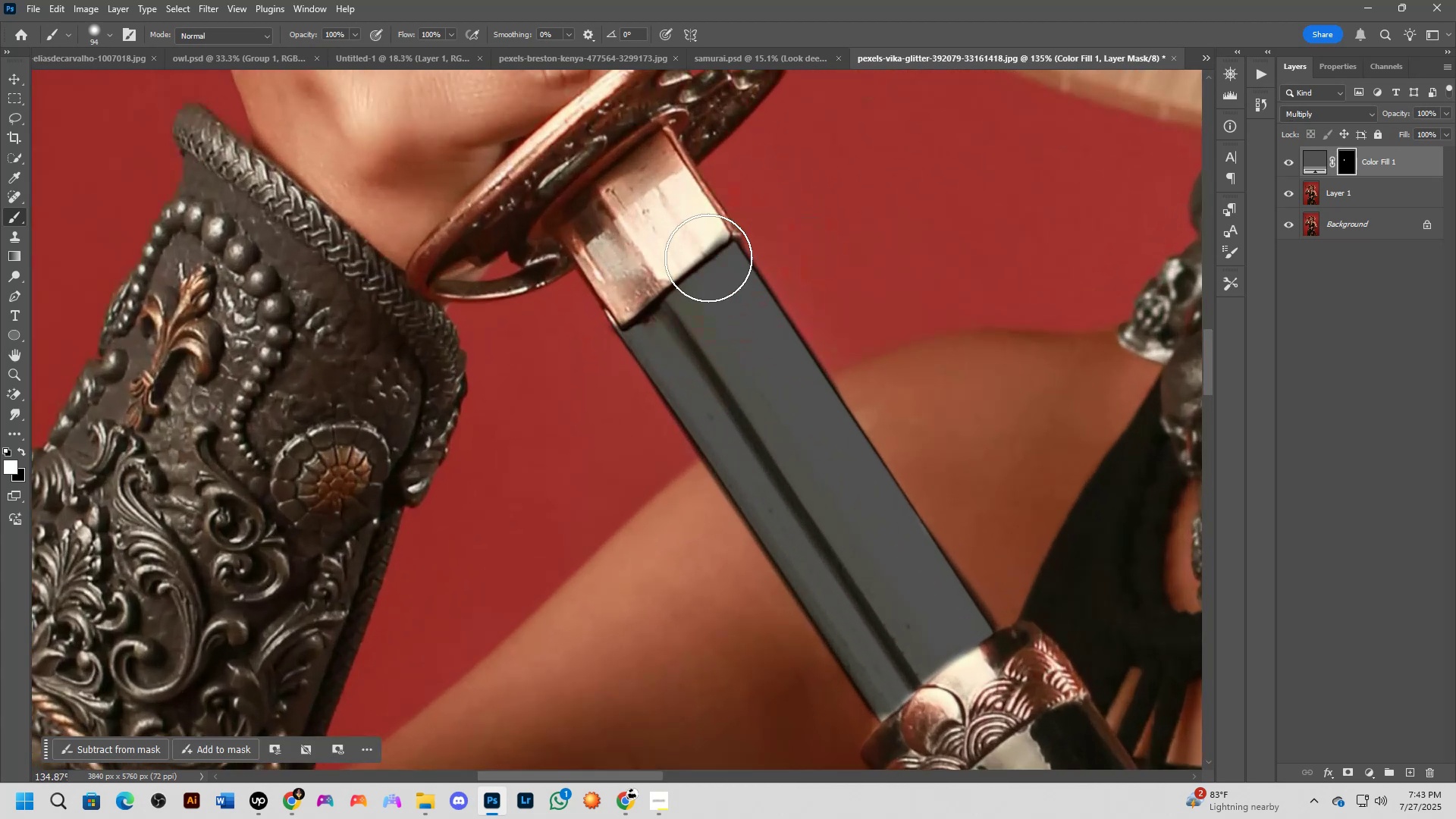 
key(Alt+AltLeft)
 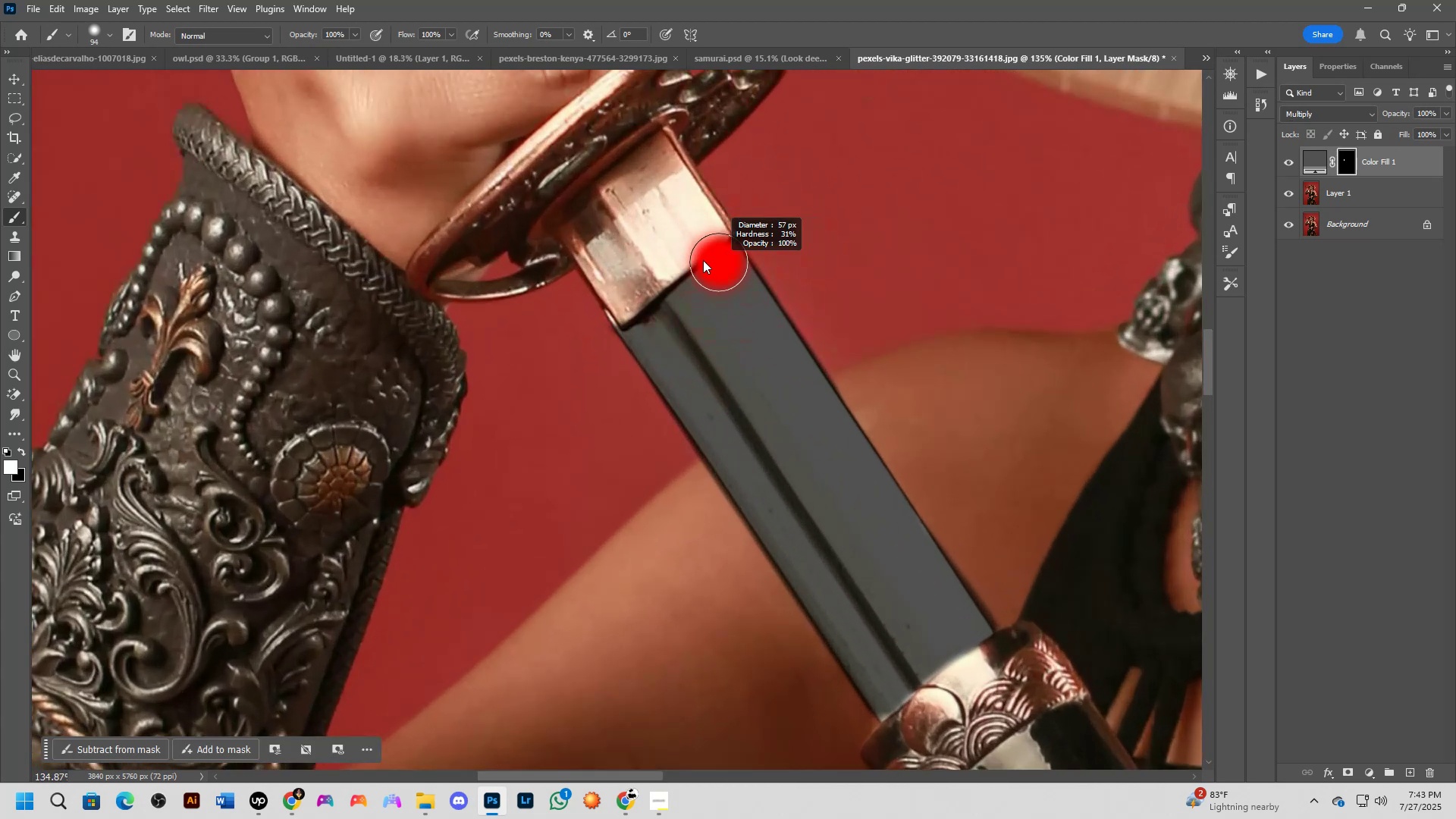 
key(X)
 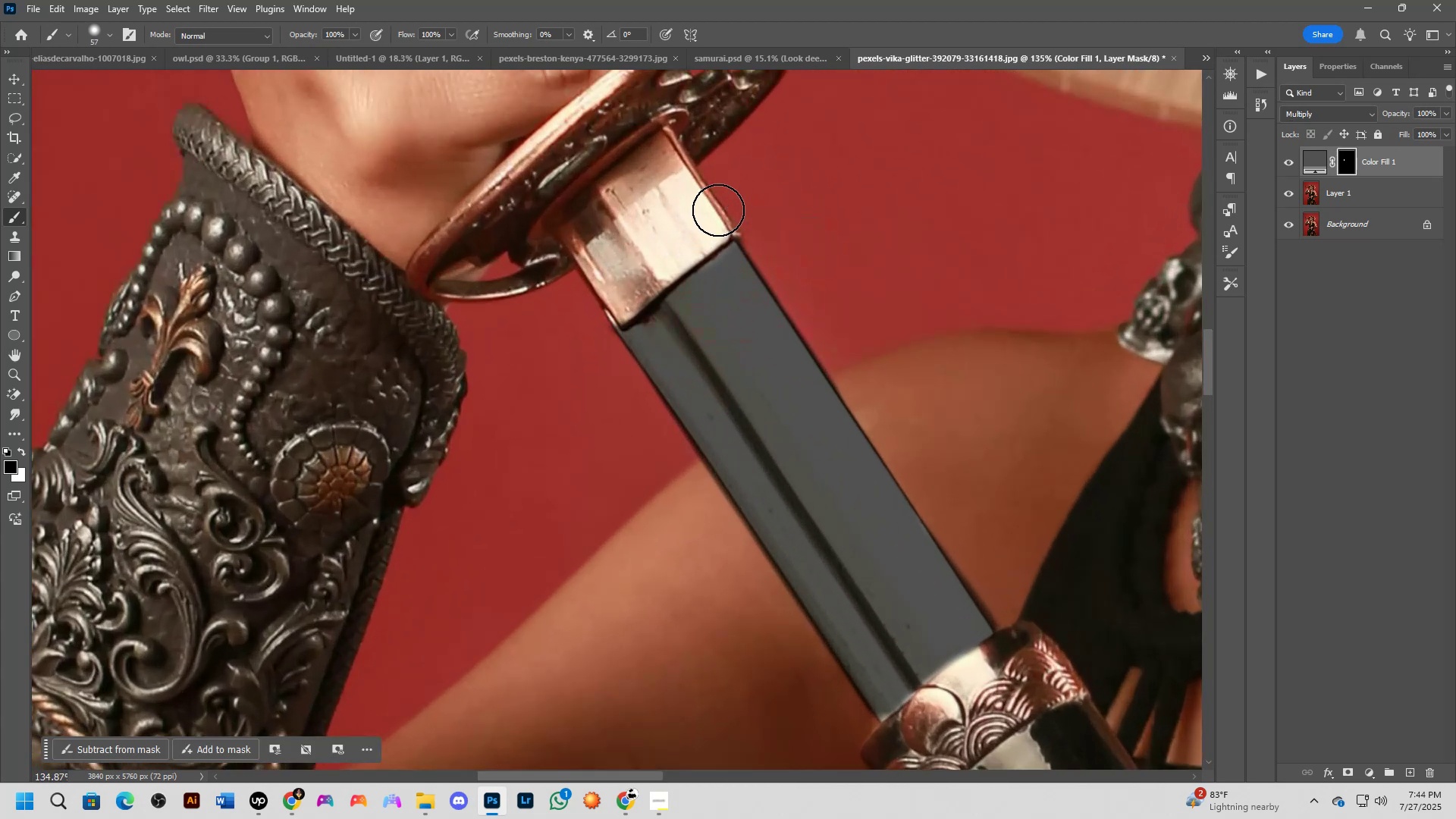 
key(Alt+AltLeft)
 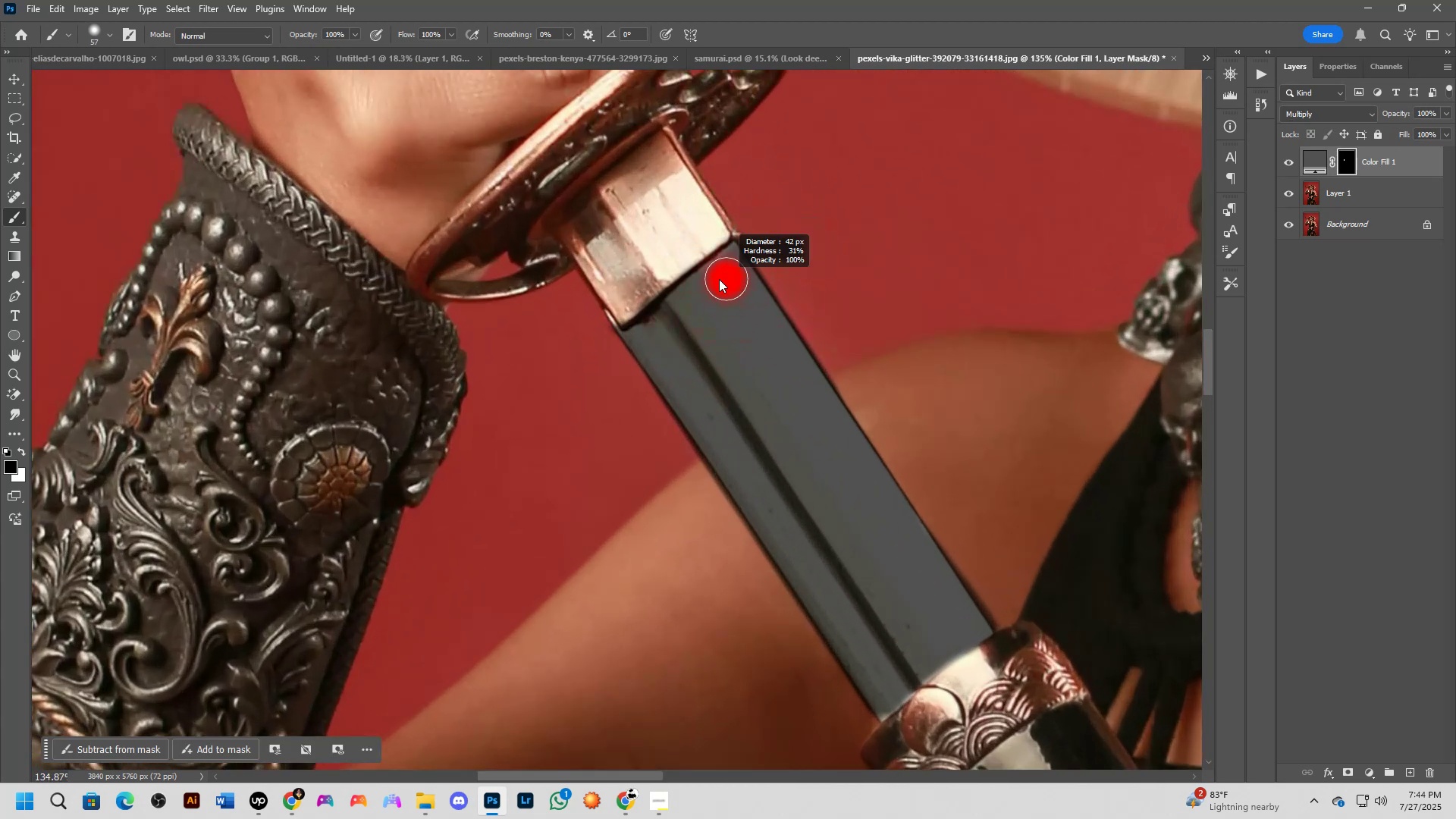 
scroll: coordinate [726, 259], scroll_direction: up, amount: 8.0
 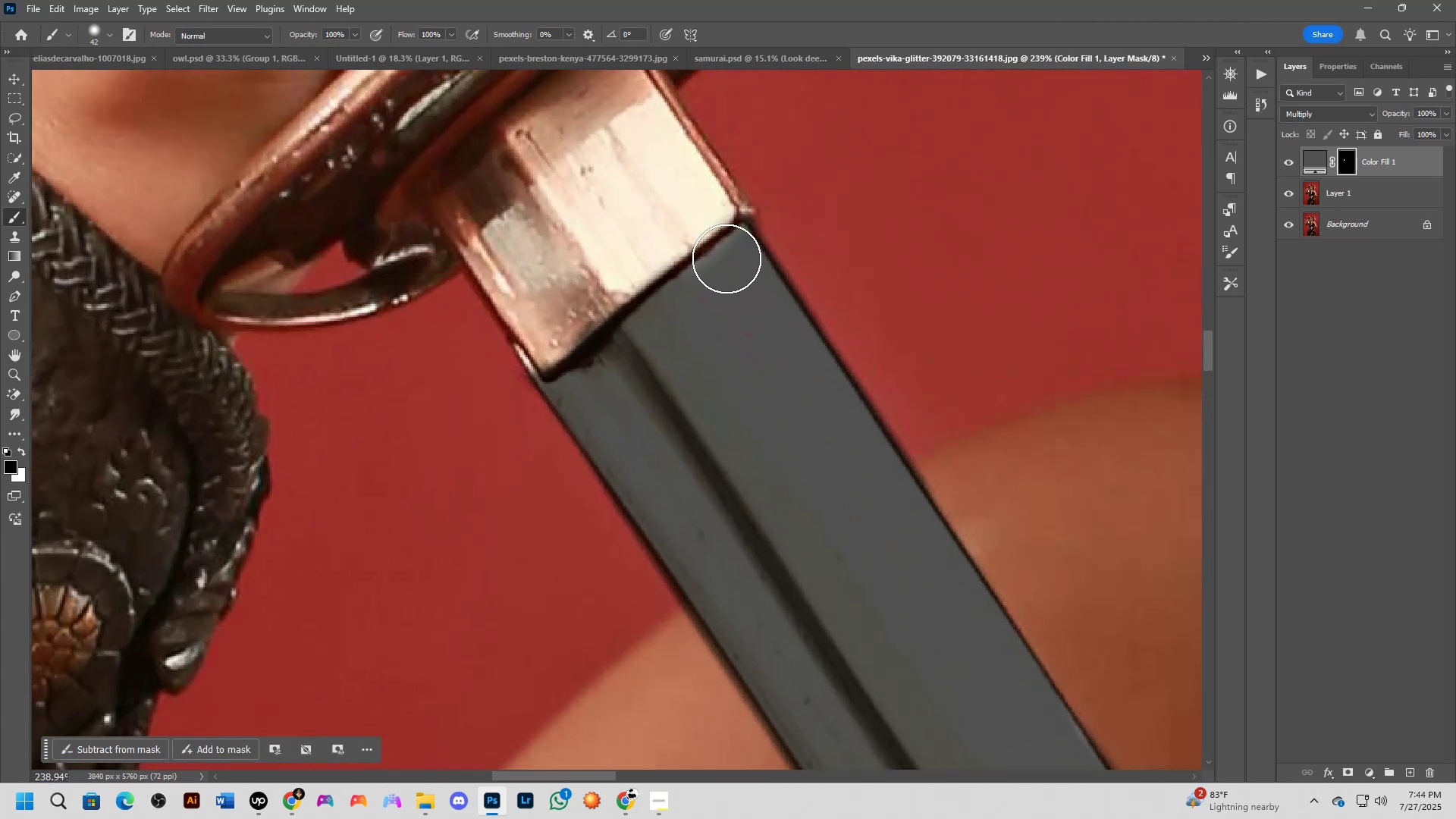 
key(Alt+AltLeft)
 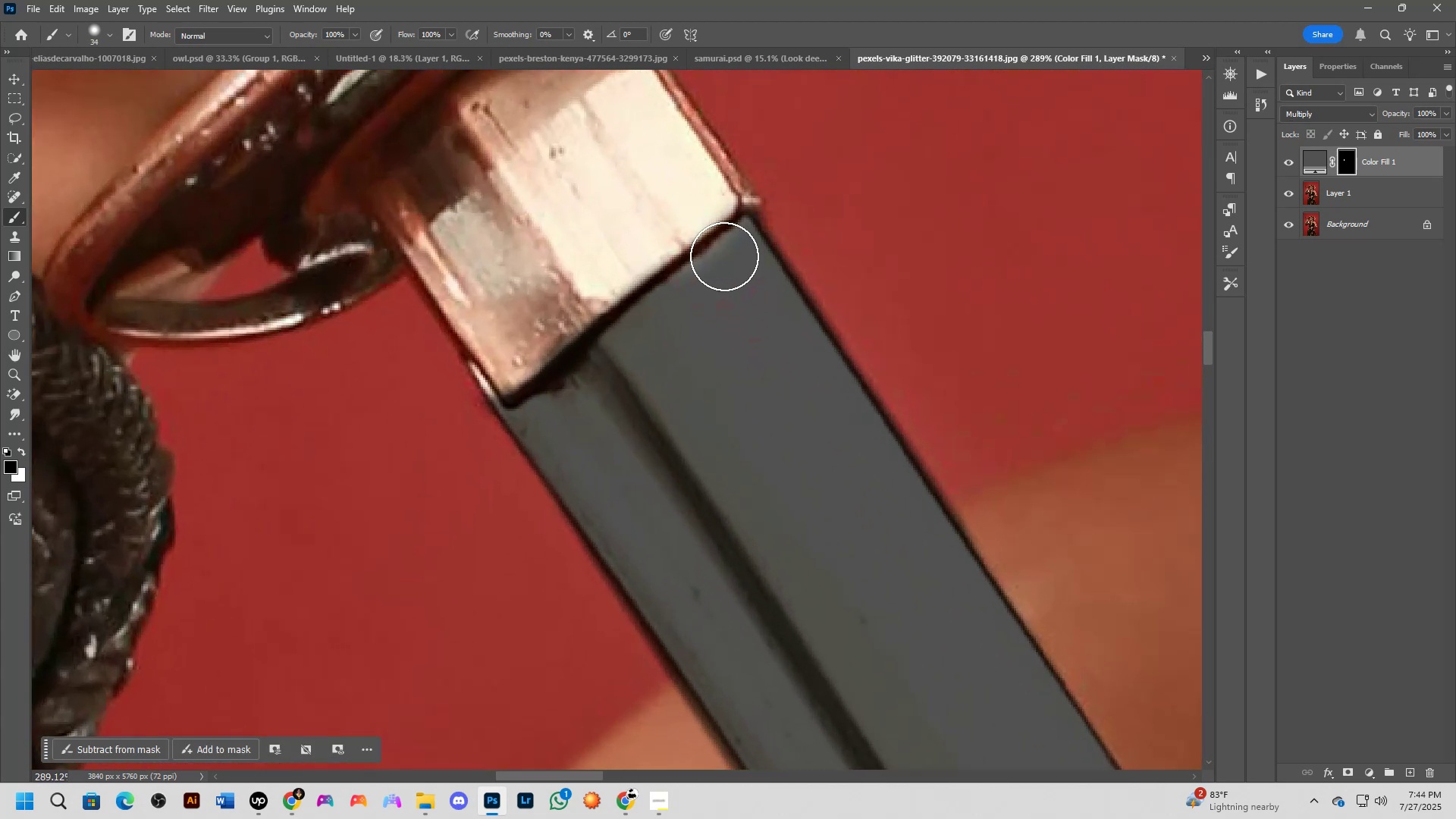 
type(xx)
 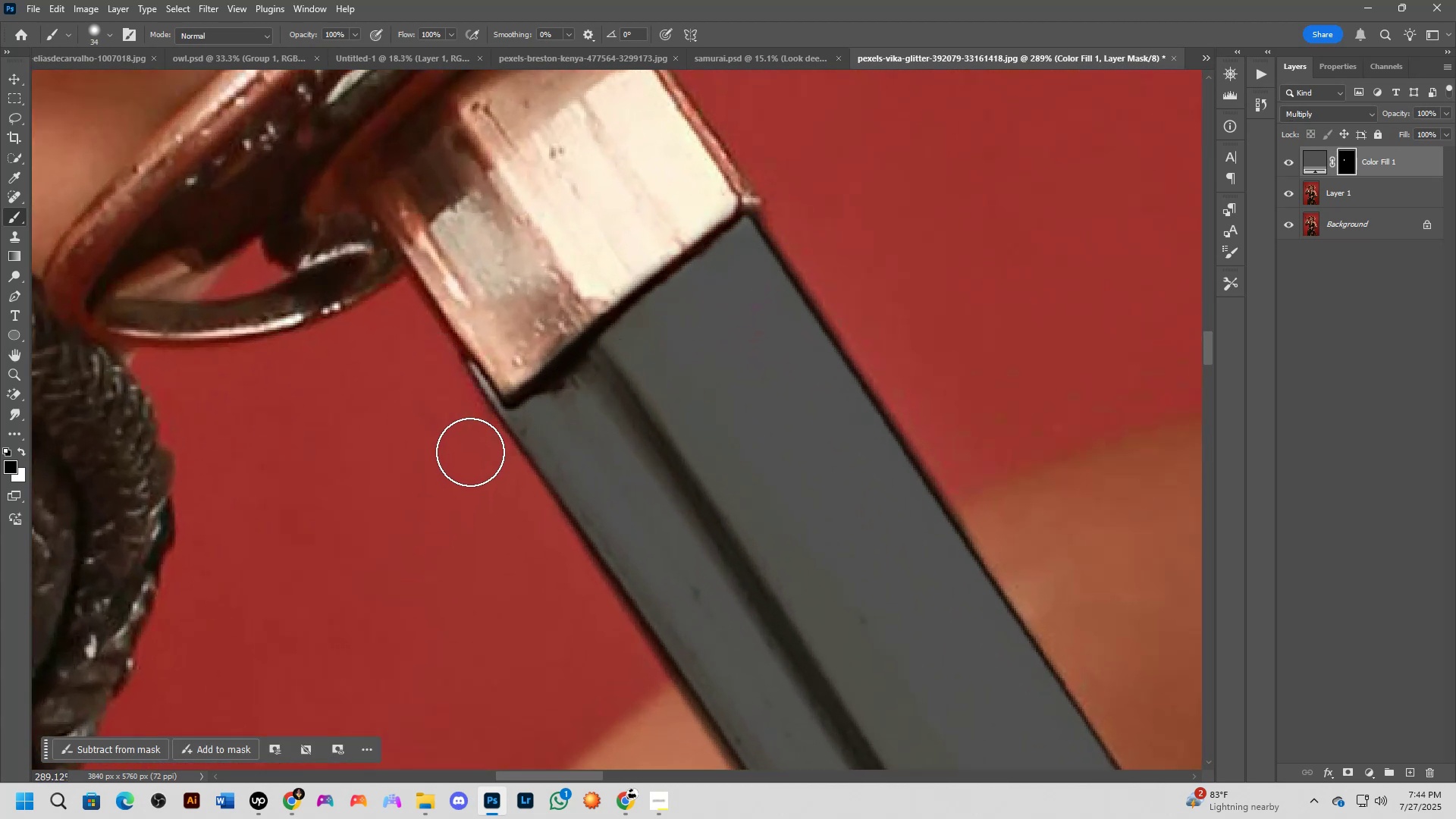 
key(Alt+AltLeft)
 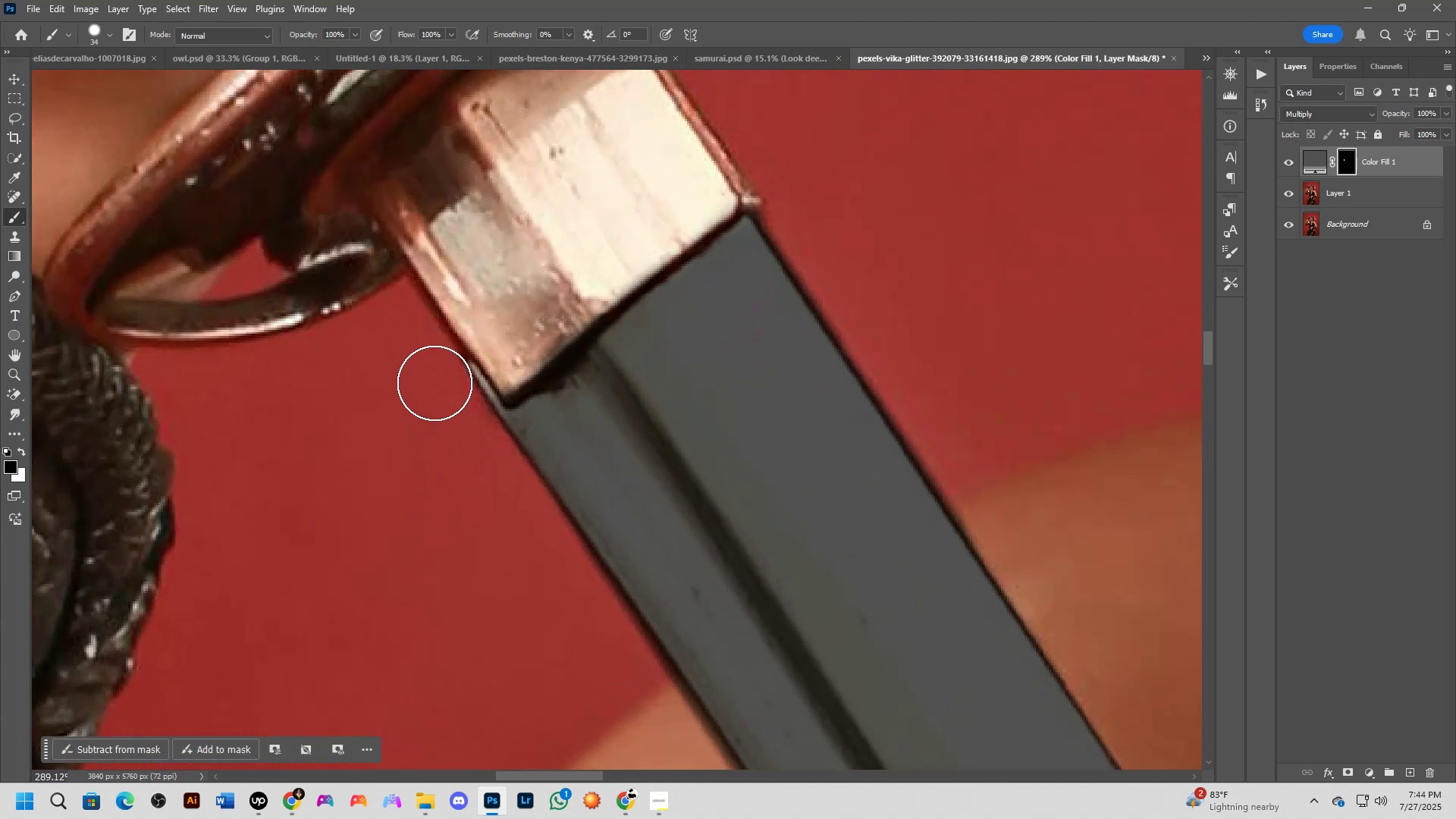 
key(Shift+ShiftLeft)
 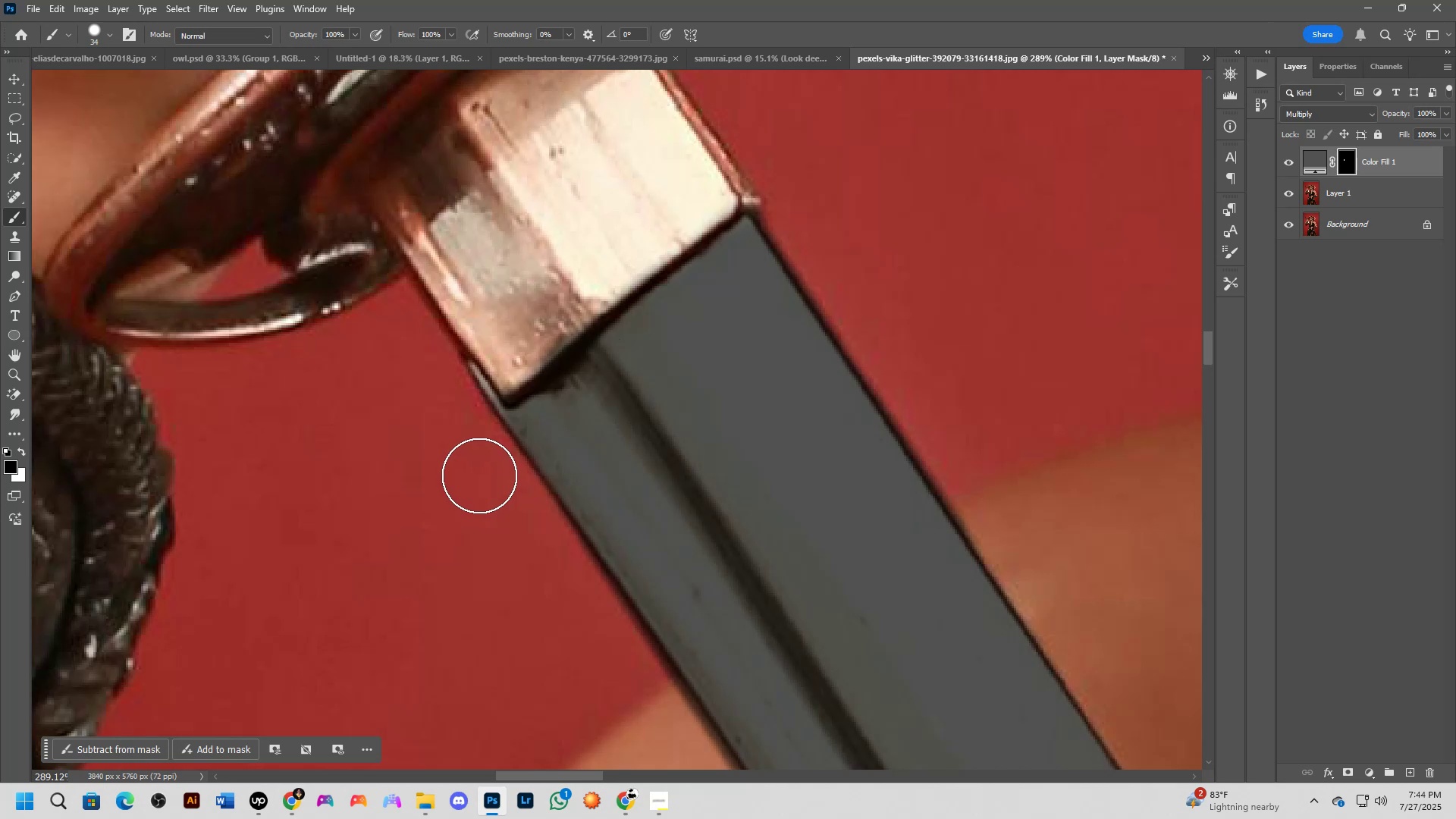 
scroll: coordinate [522, 428], scroll_direction: up, amount: 4.0
 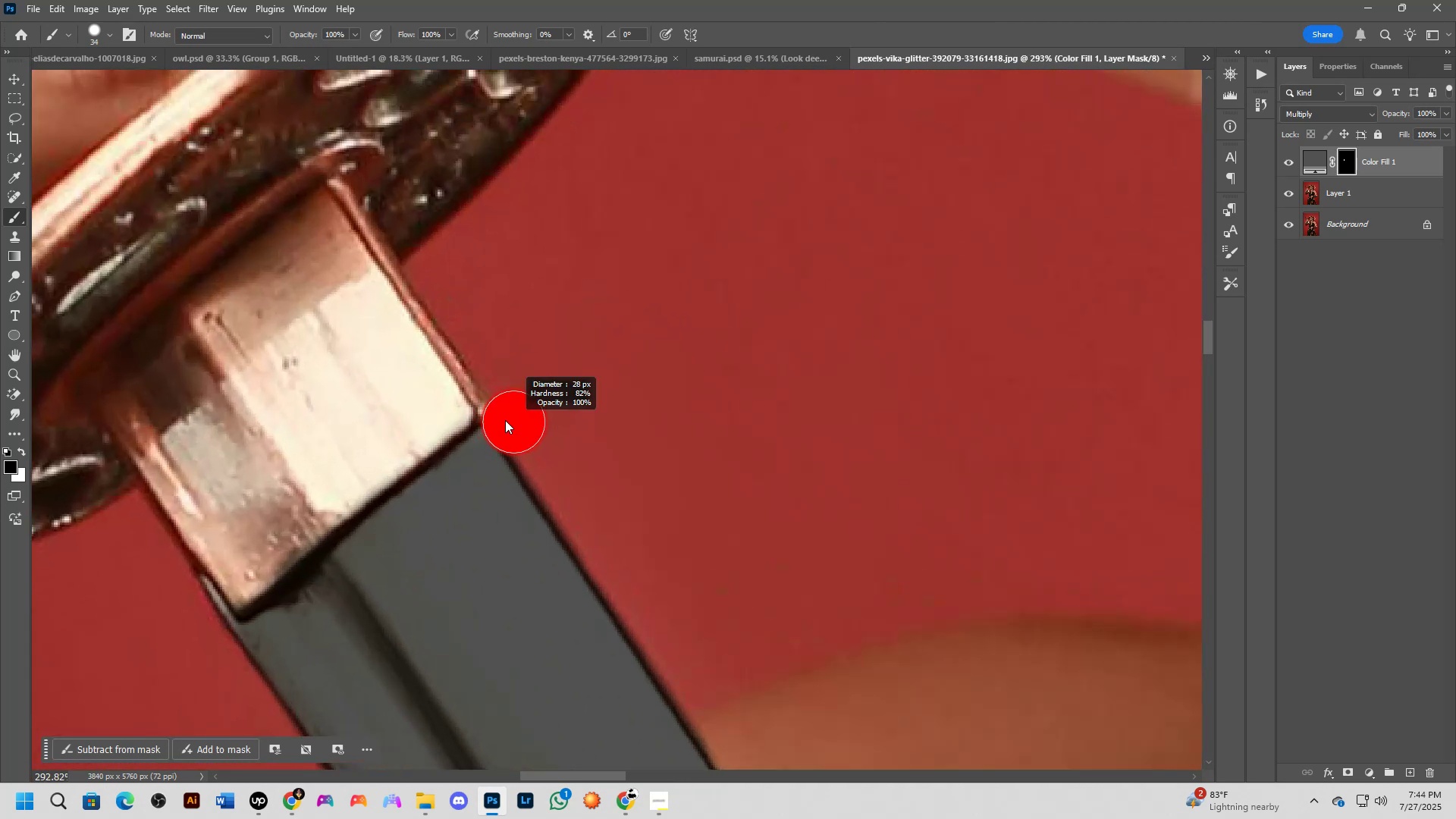 
key(Shift+ShiftLeft)
 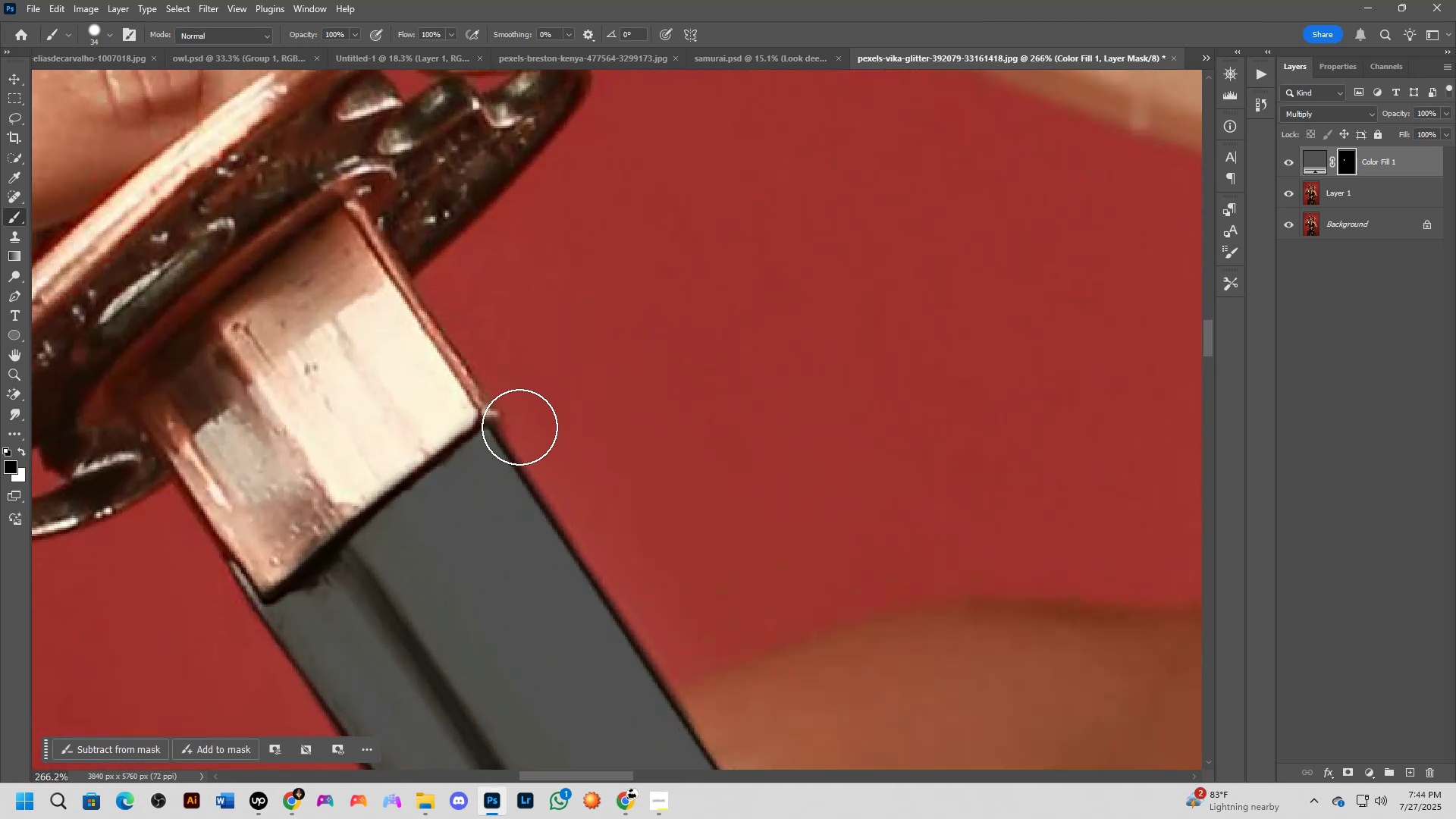 
key(Alt+AltLeft)
 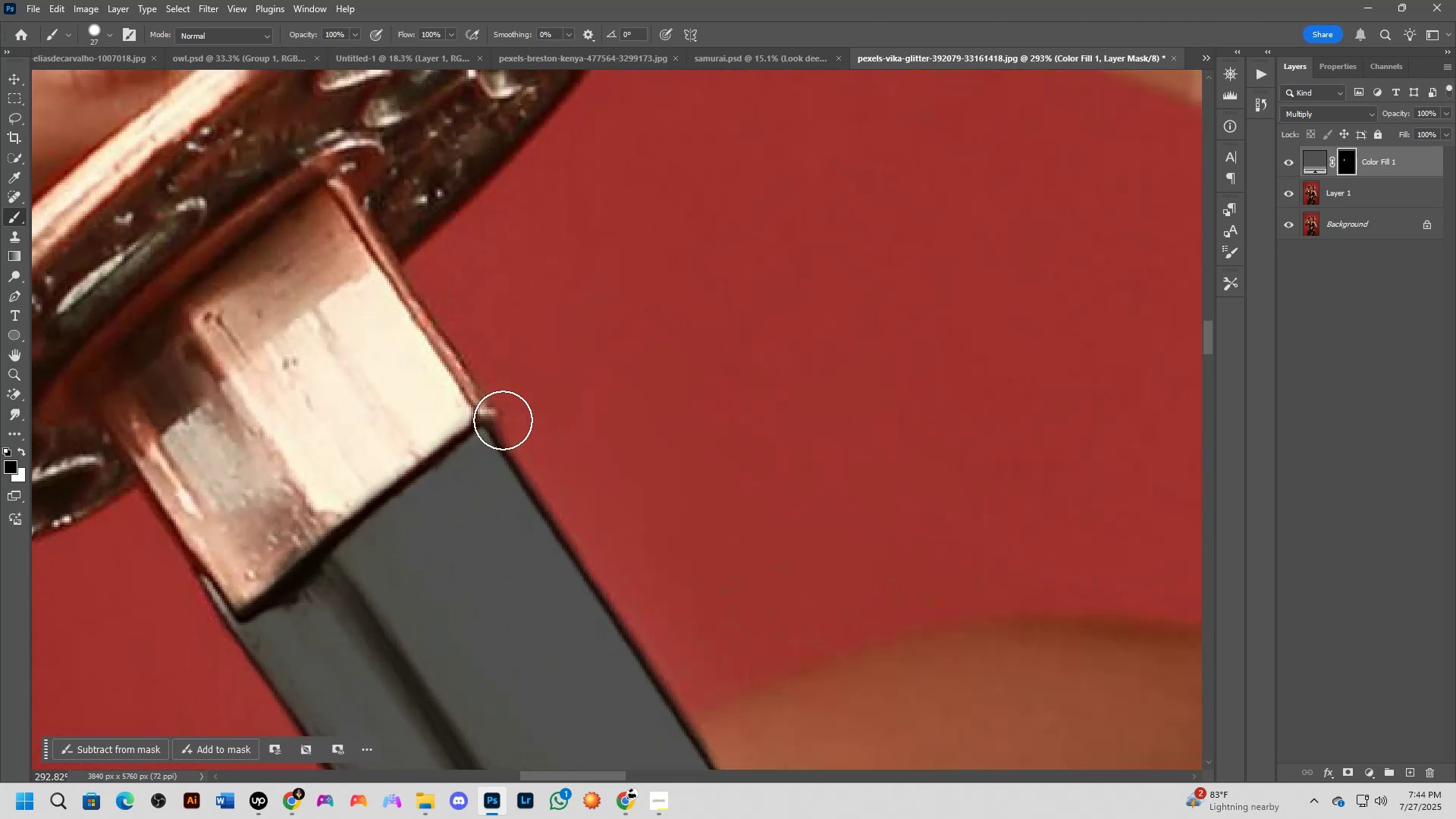 
key(X)
 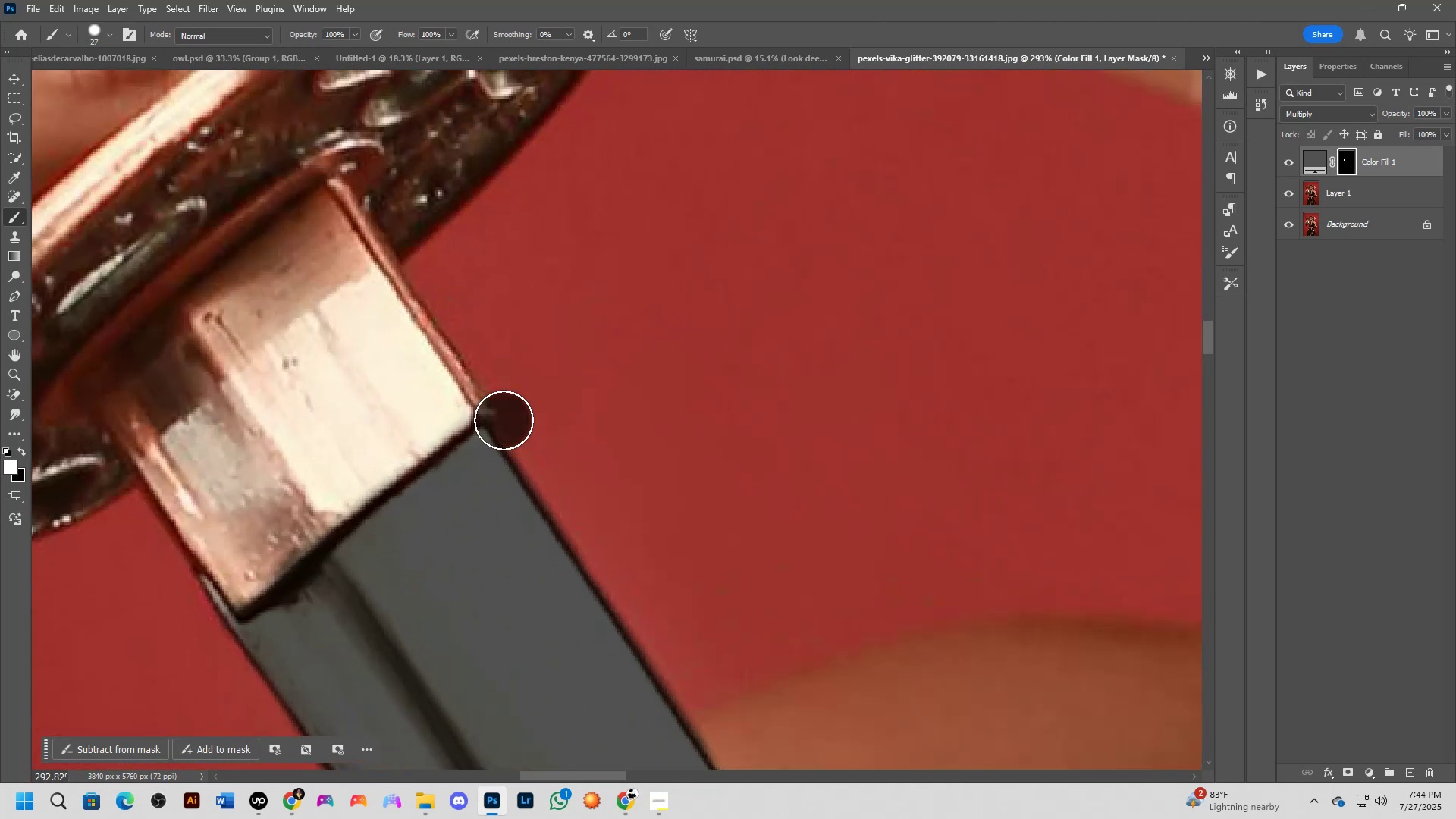 
left_click([504, 420])
 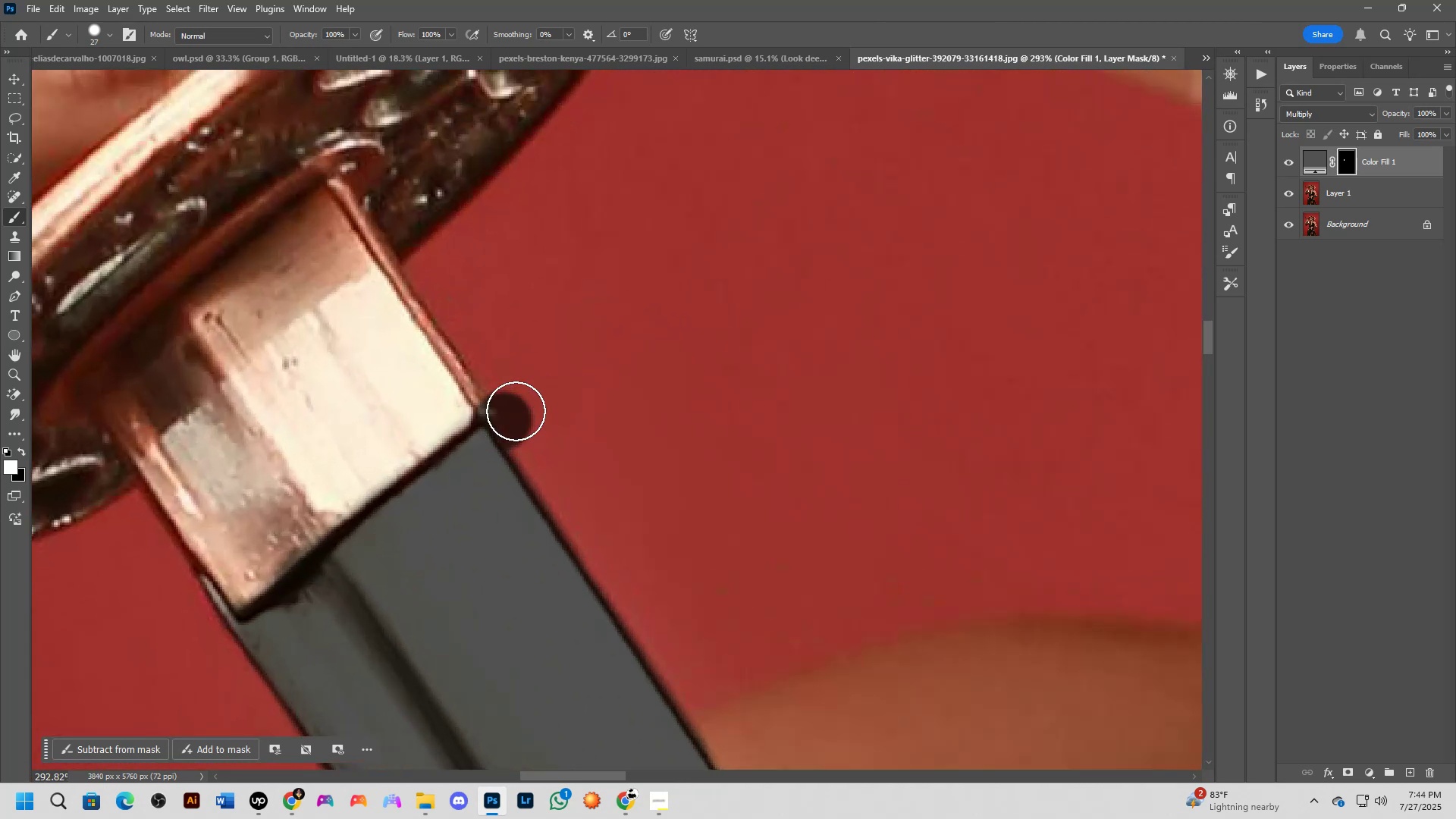 
key(X)
 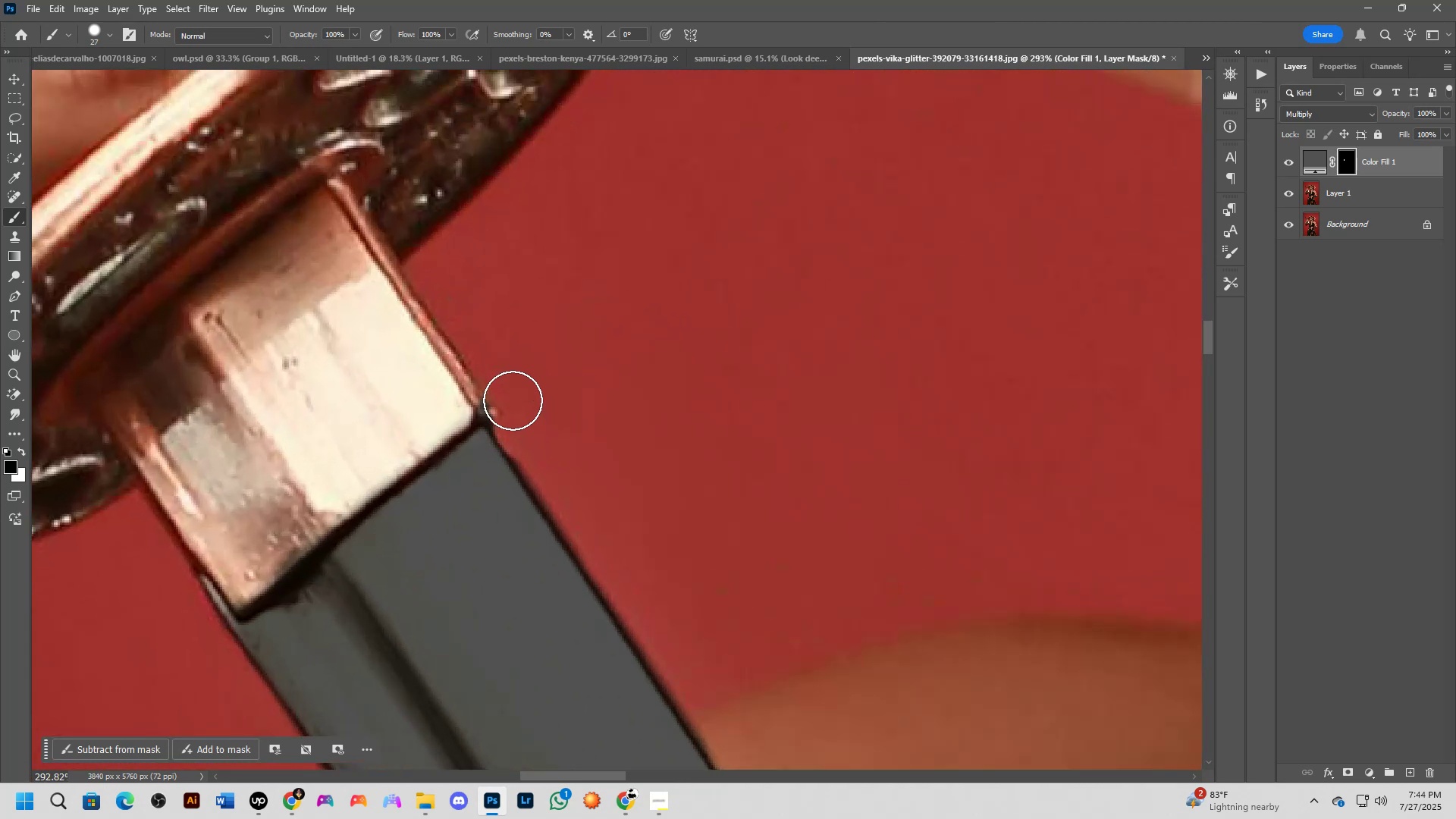 
double_click([501, 397])
 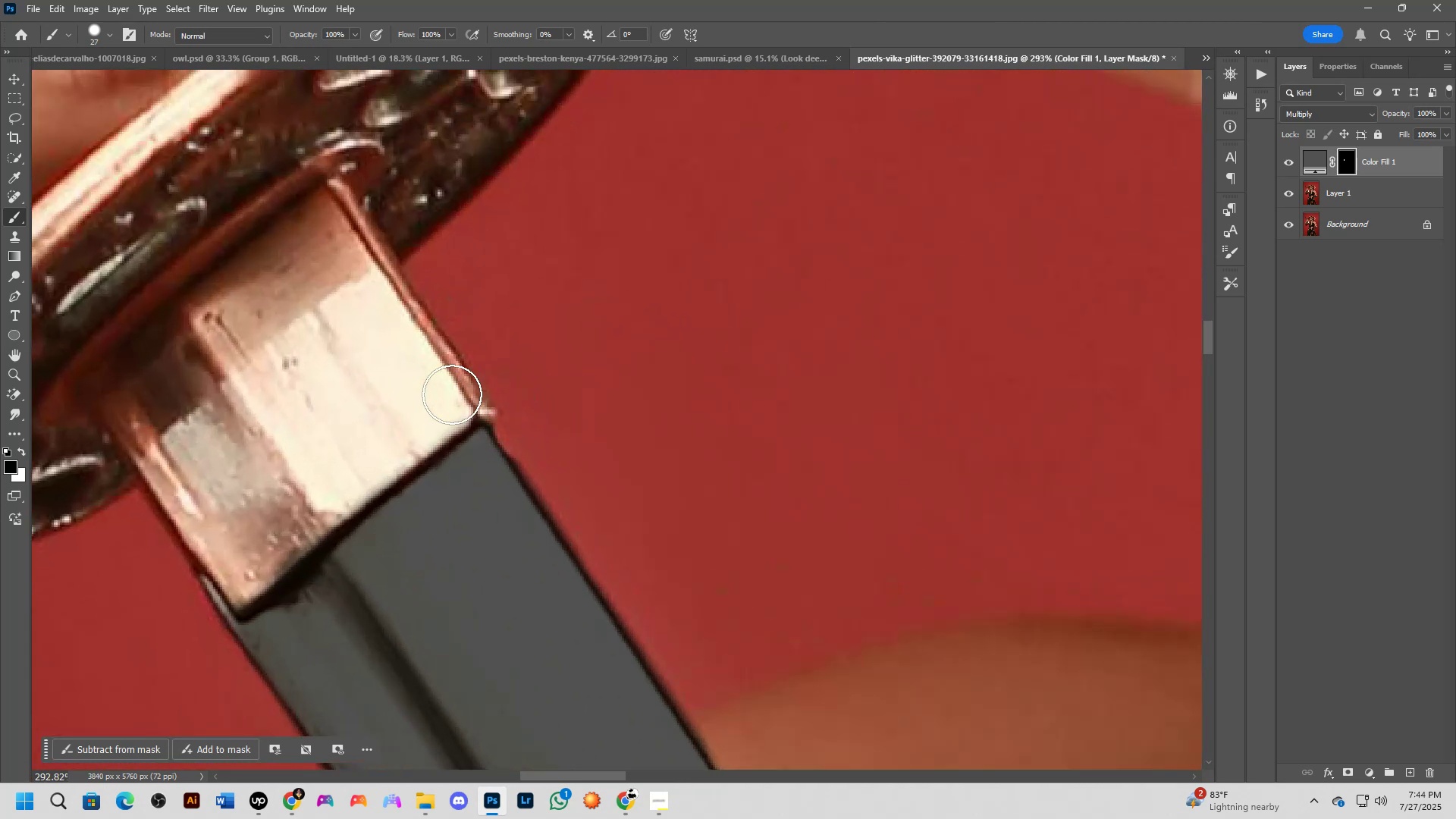 
scroll: coordinate [460, 400], scroll_direction: down, amount: 8.0
 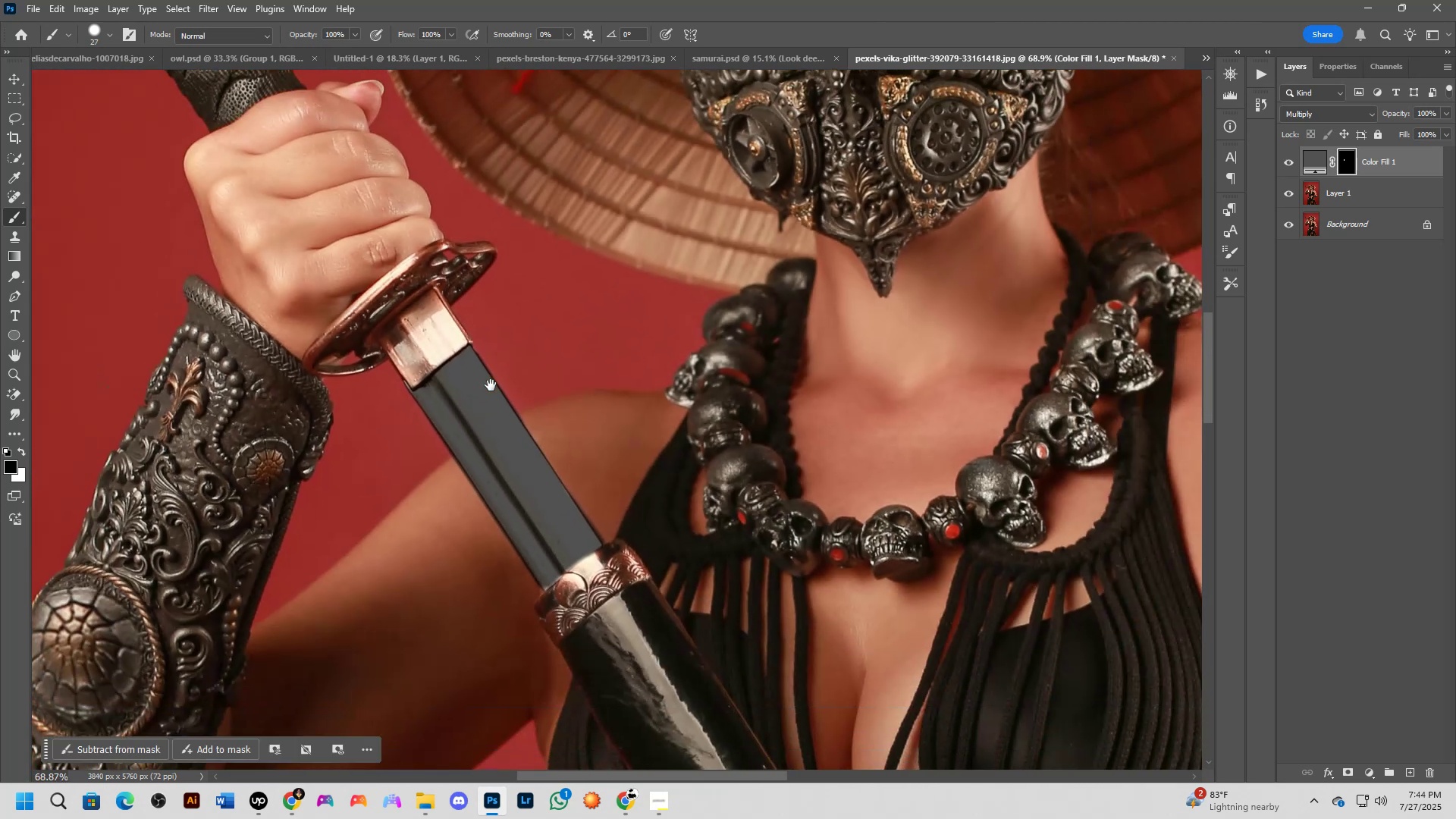 
key(Shift+ShiftLeft)
 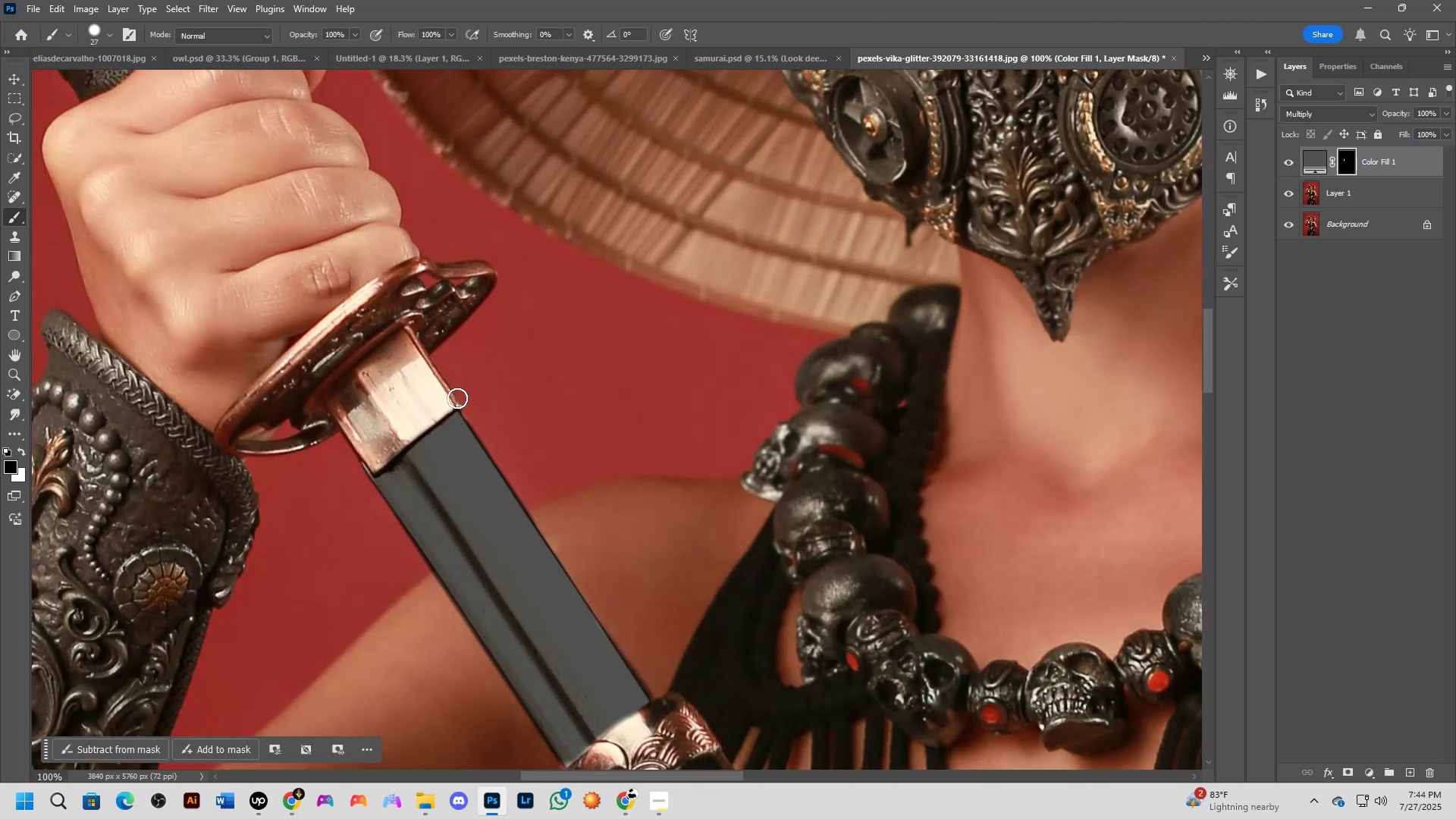 
hold_key(key=Space, duration=0.44)
 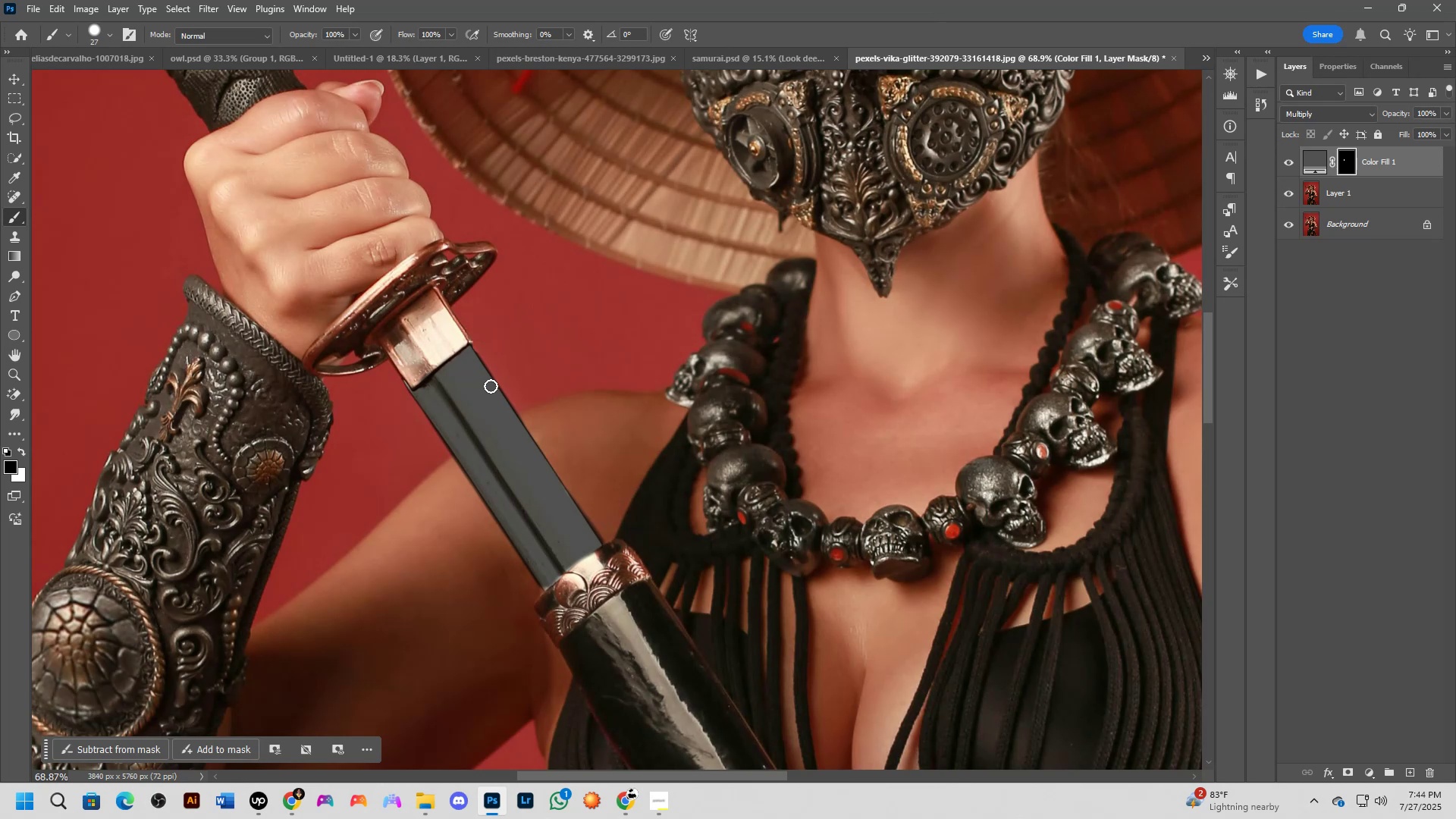 
wait(7.63)
 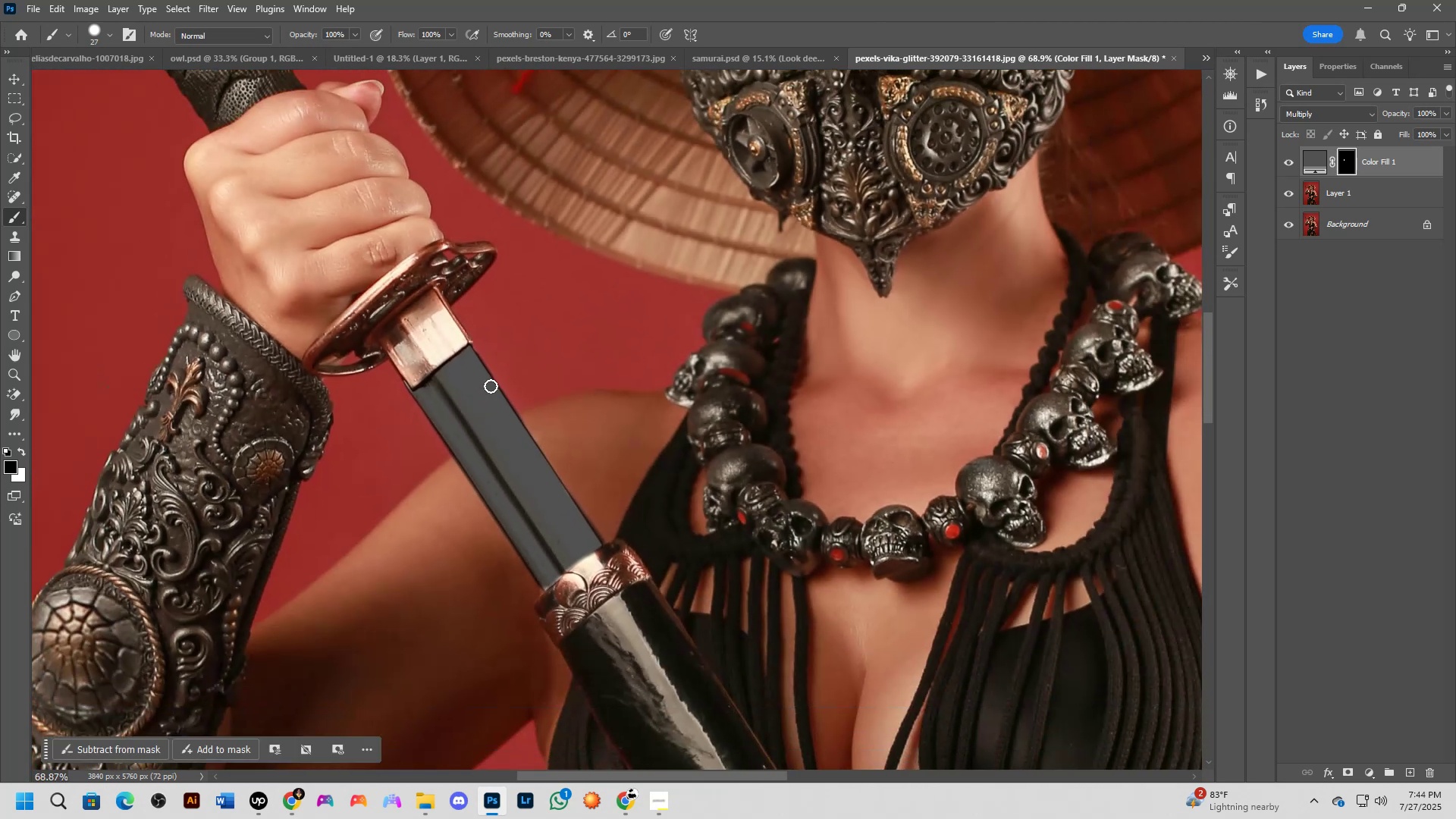 
key(Shift+ShiftLeft)
 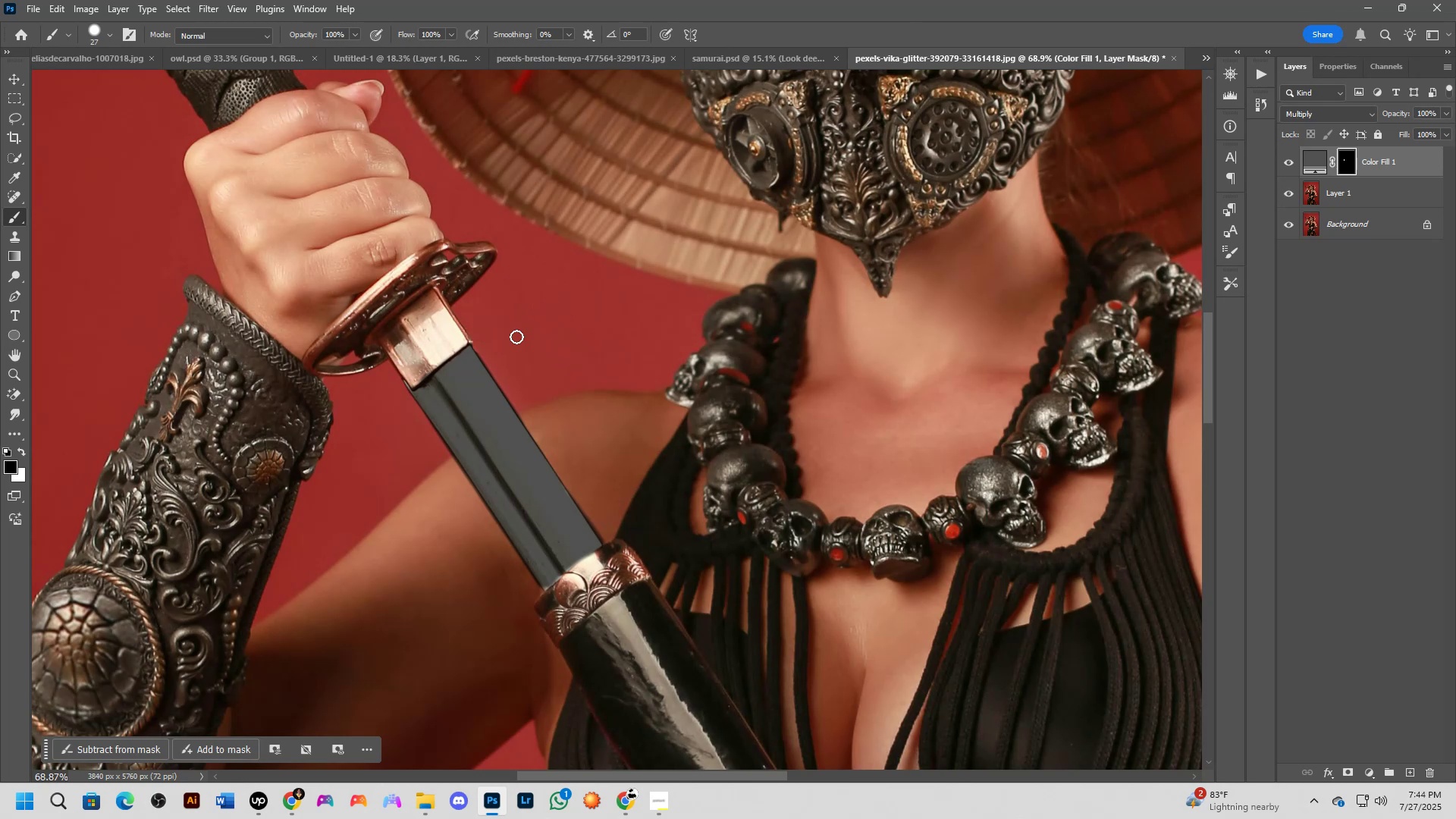 
scroll: coordinate [570, 414], scroll_direction: down, amount: 2.0
 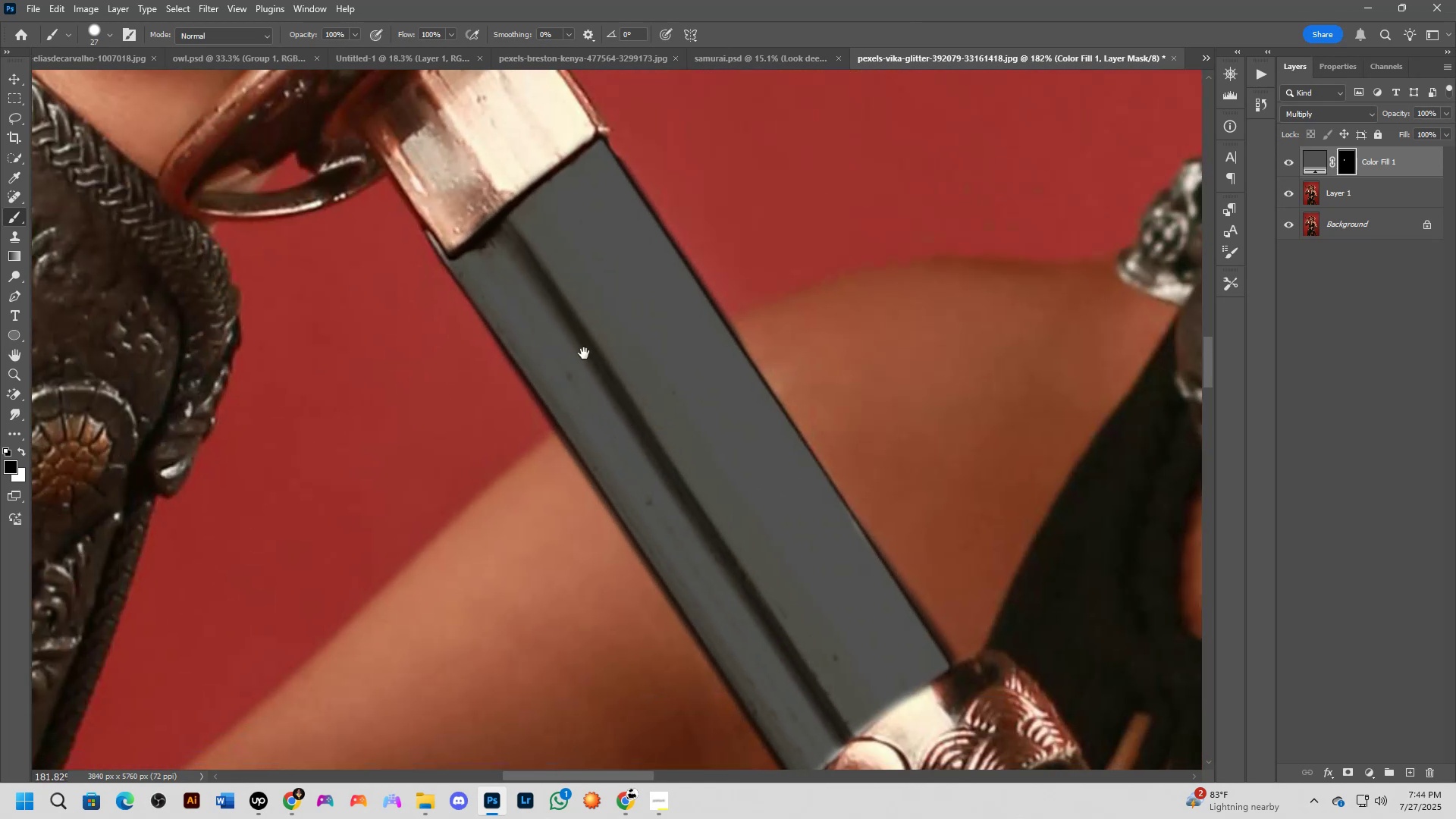 
key(Shift+ShiftLeft)
 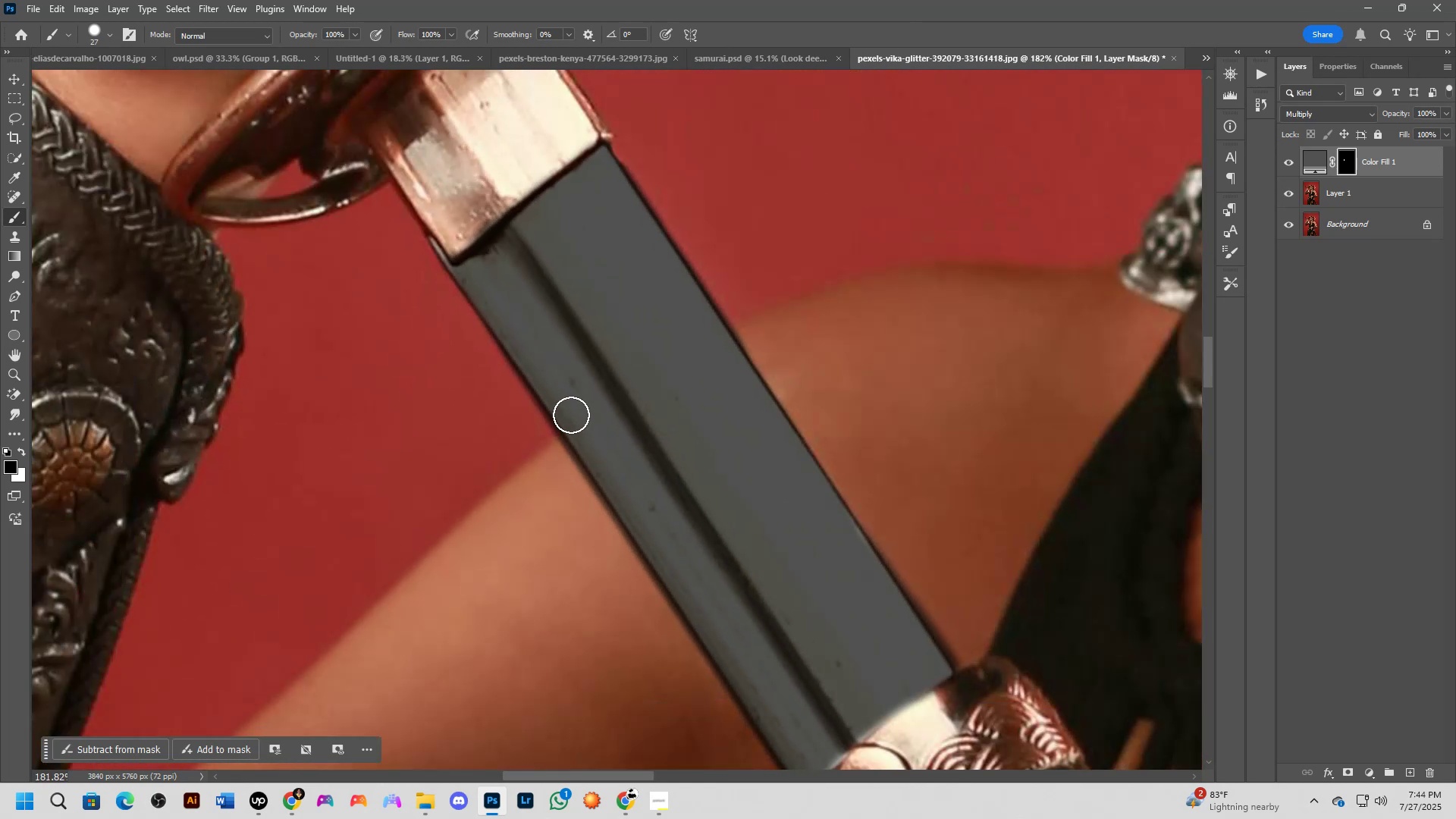 
hold_key(key=Space, duration=0.39)
 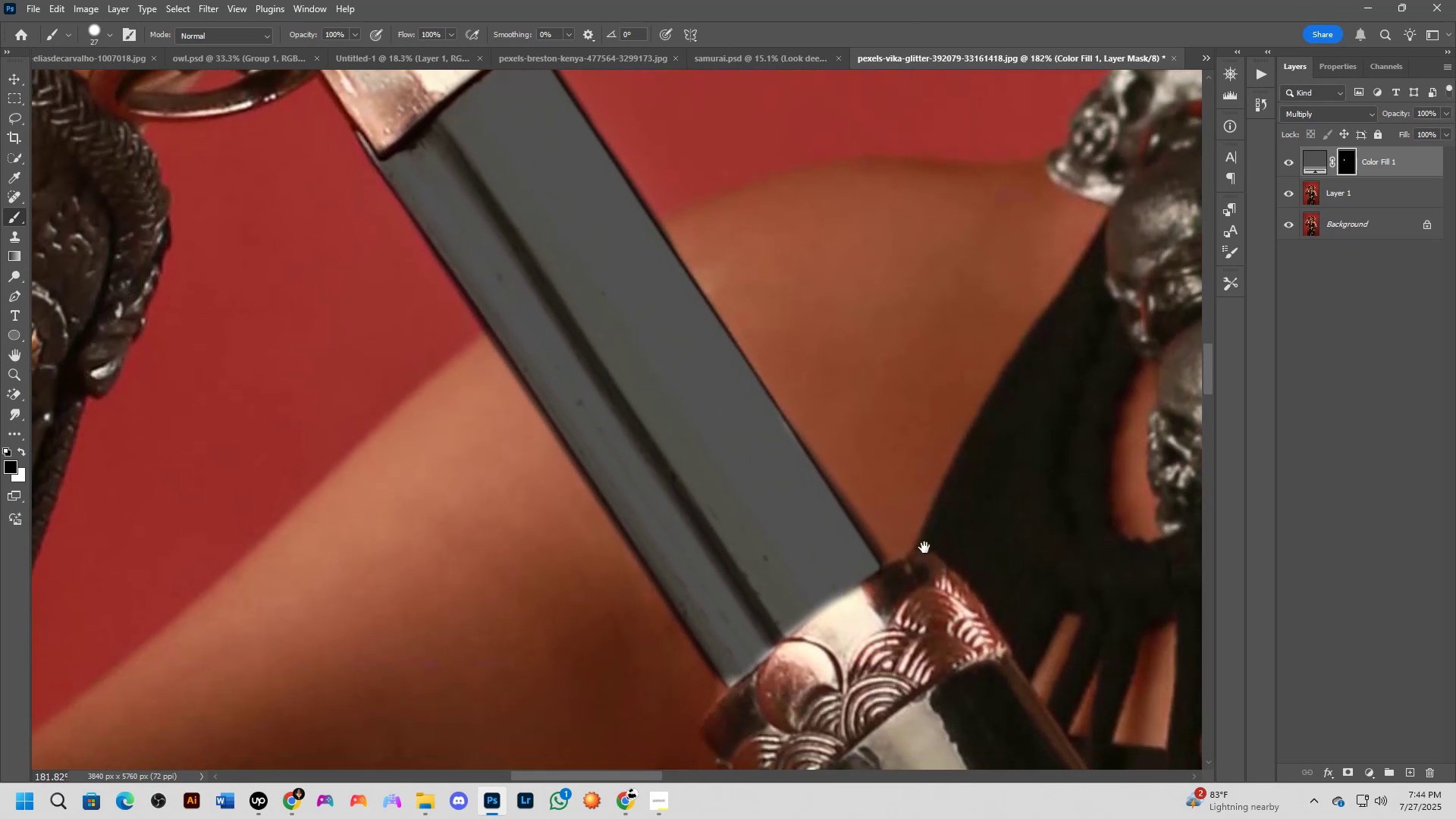 
scroll: coordinate [912, 570], scroll_direction: up, amount: 4.0
 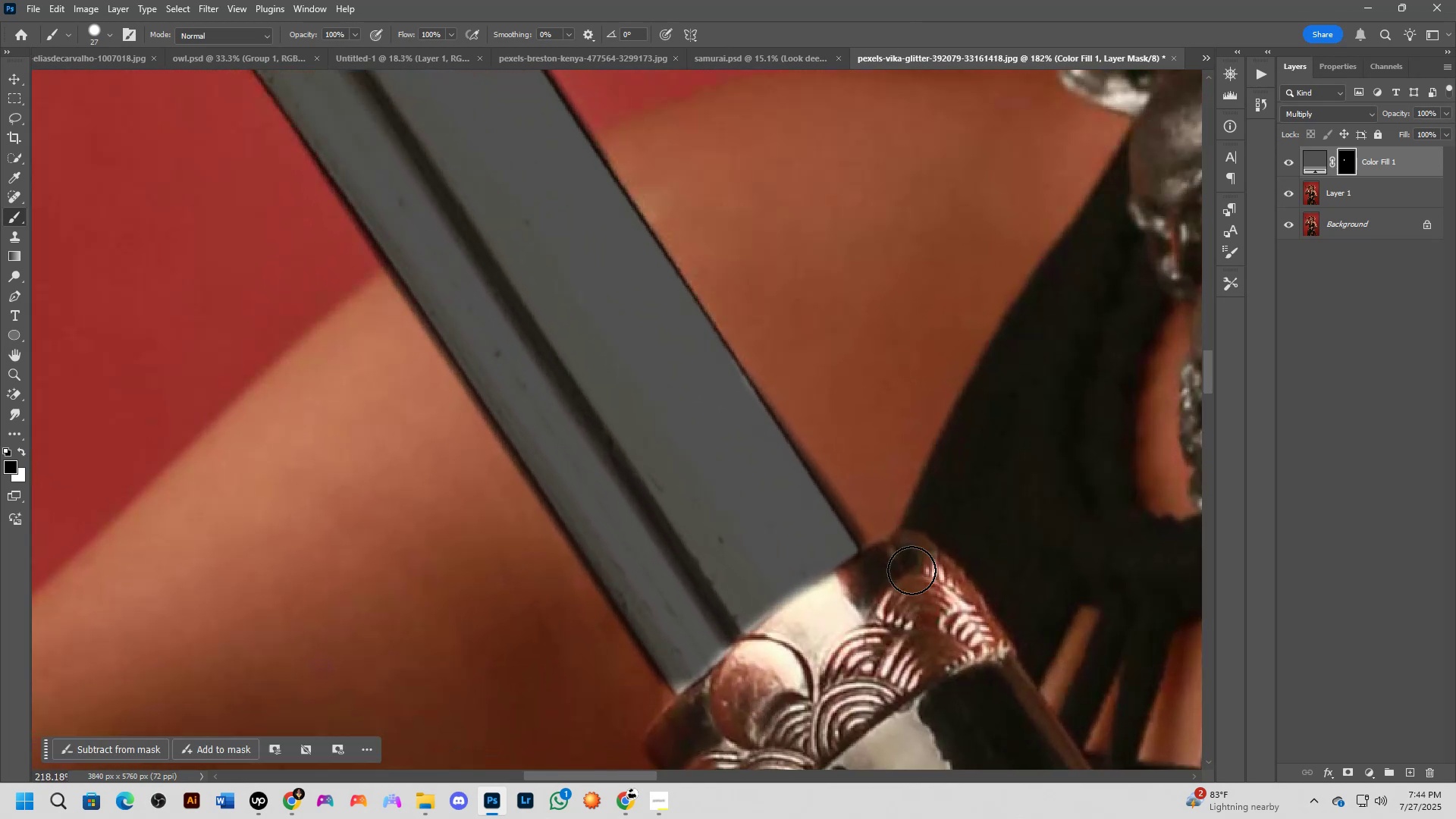 
hold_key(key=Space, duration=0.46)
 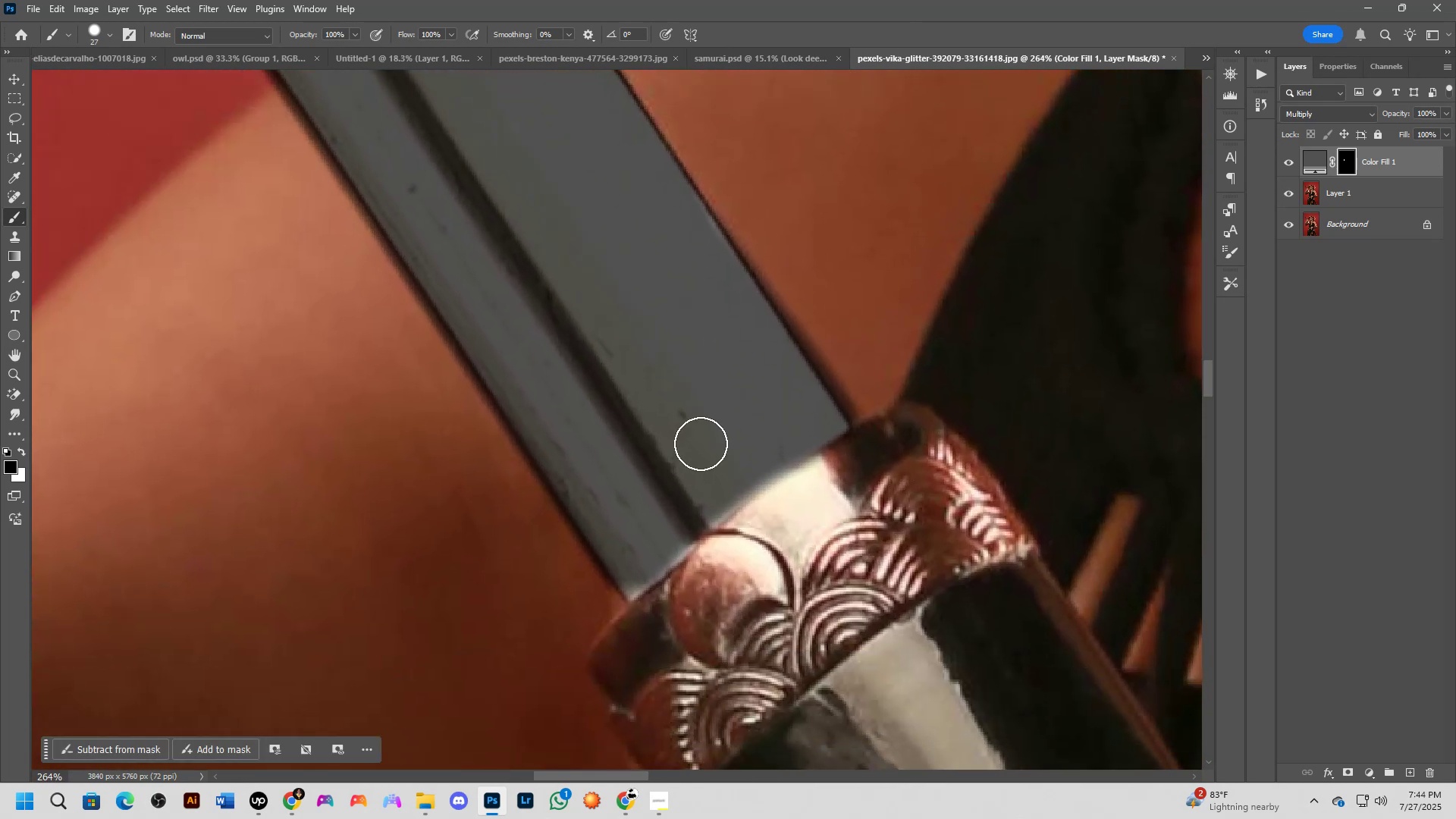 
scroll: coordinate [695, 507], scroll_direction: up, amount: 4.0
 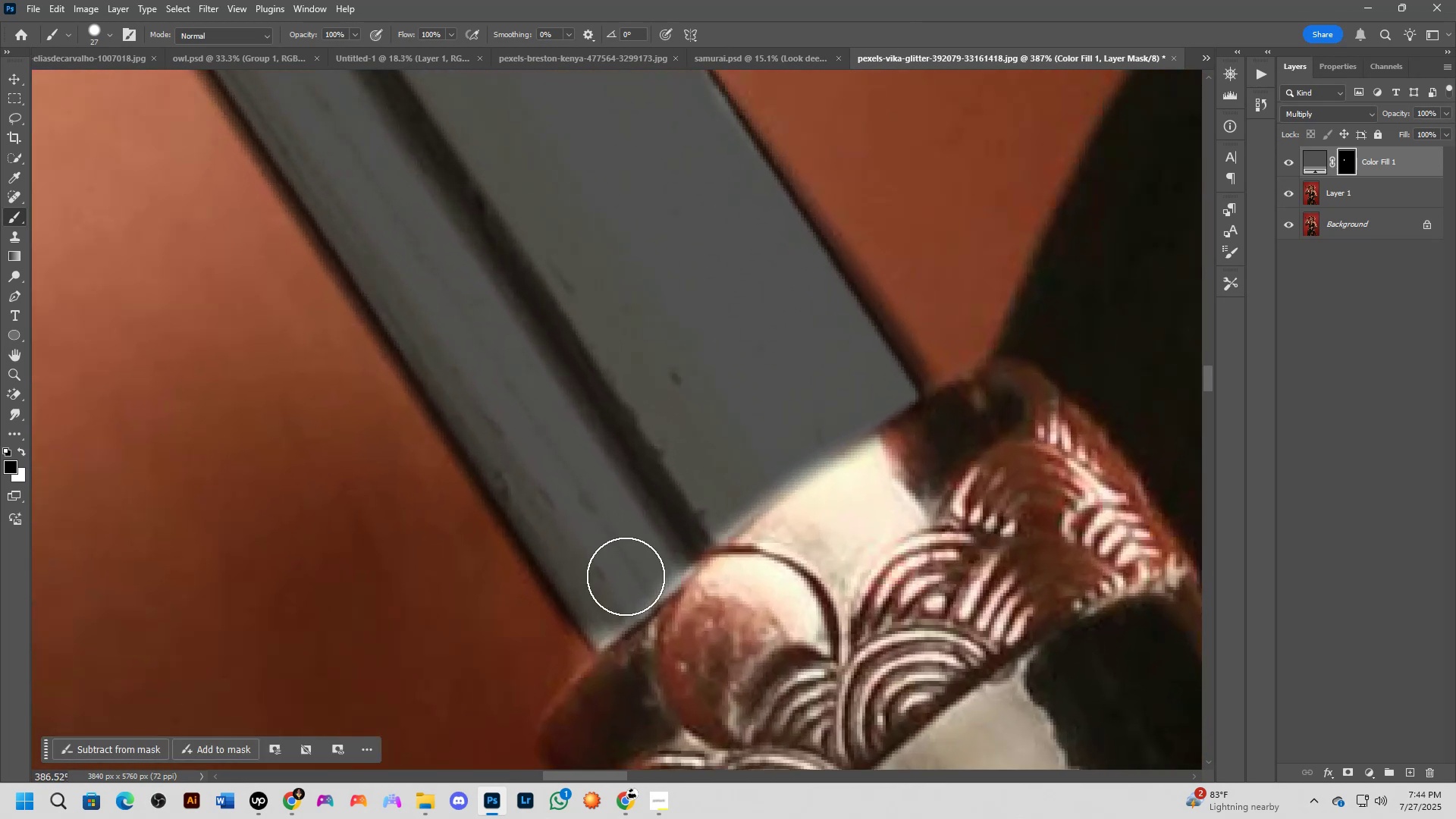 
key(Alt+AltLeft)
 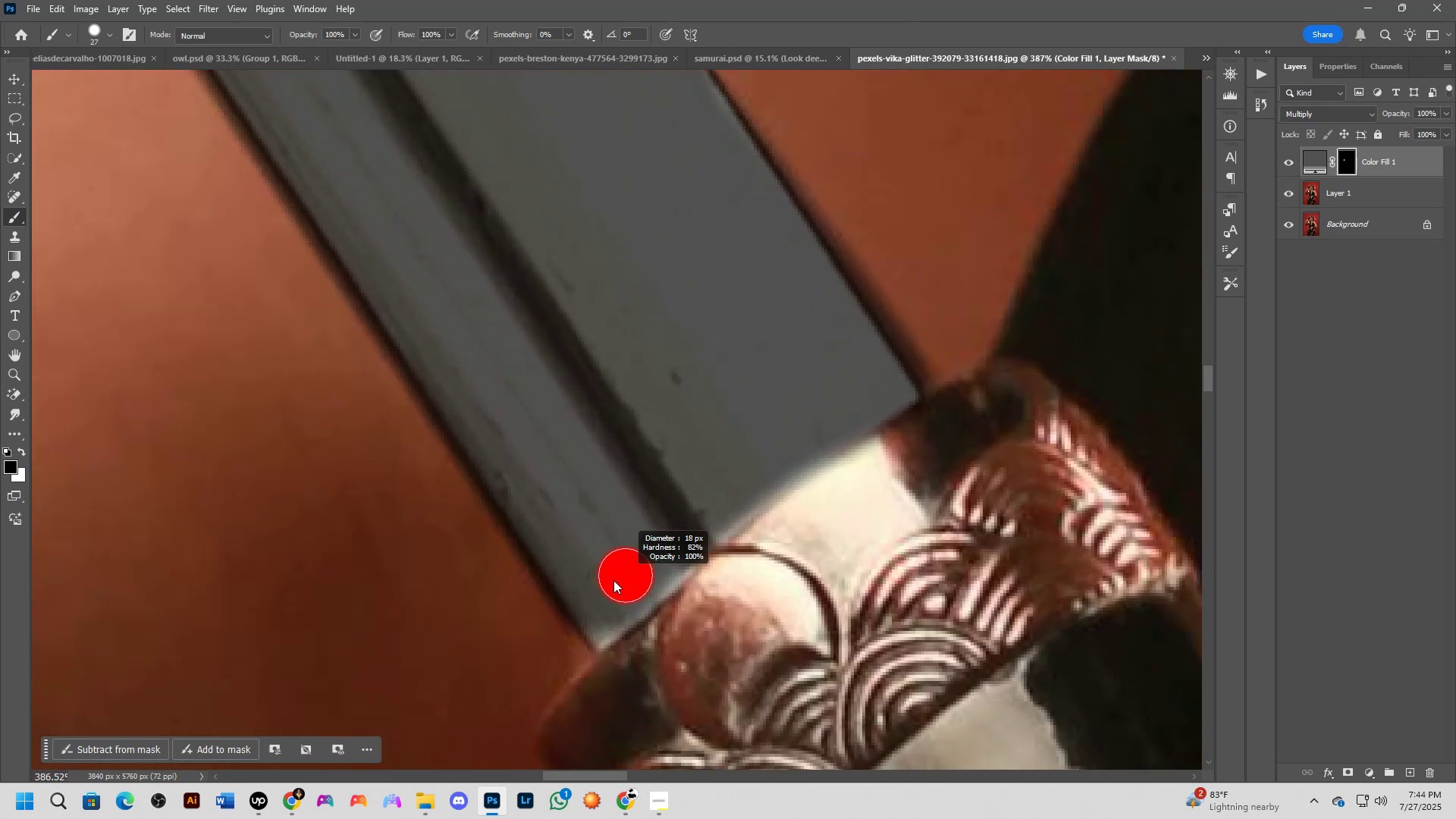 
type(xx)
 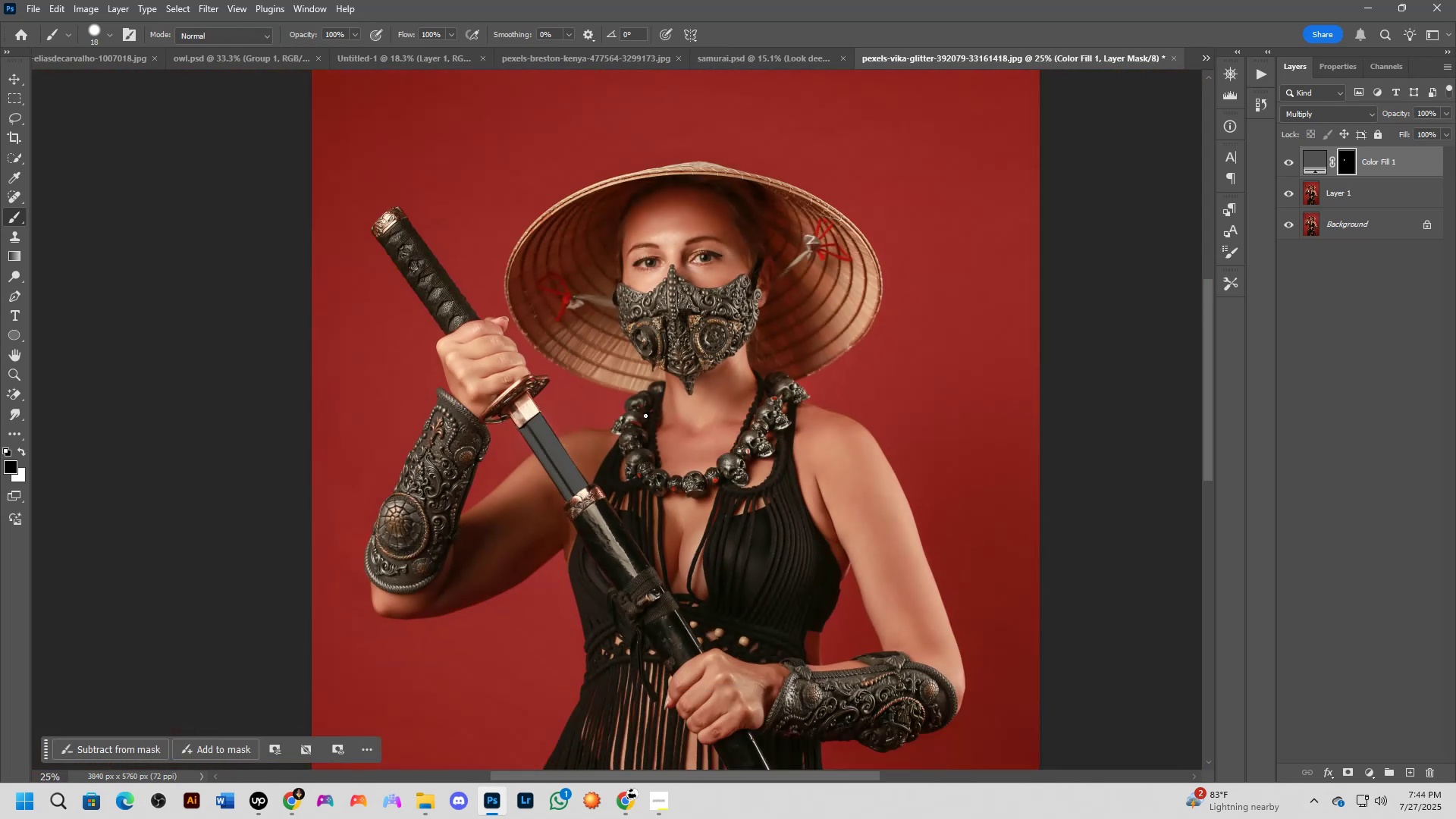 
scroll: coordinate [677, 605], scroll_direction: down, amount: 8.0
 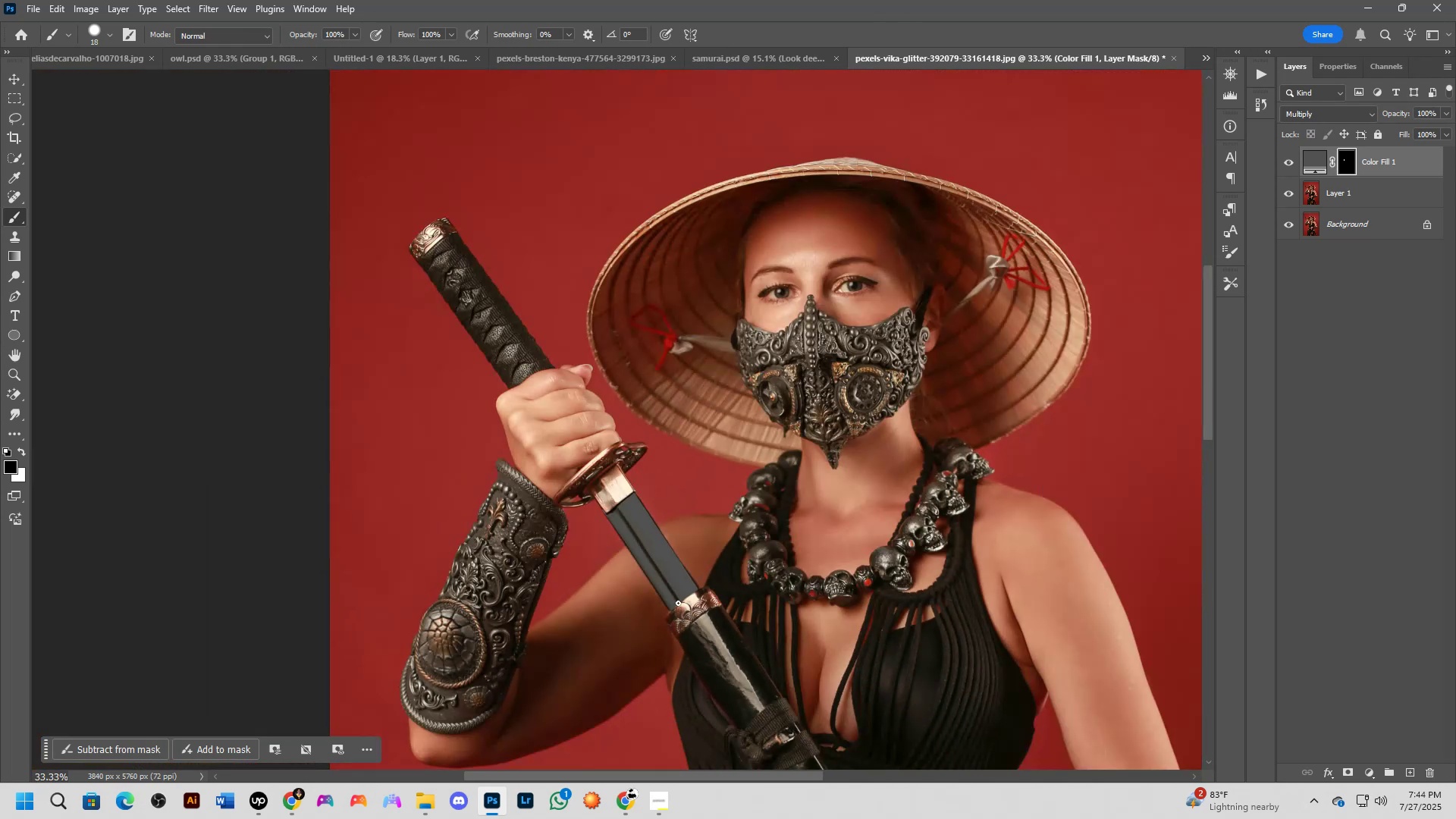 
hold_key(key=Space, duration=0.43)
 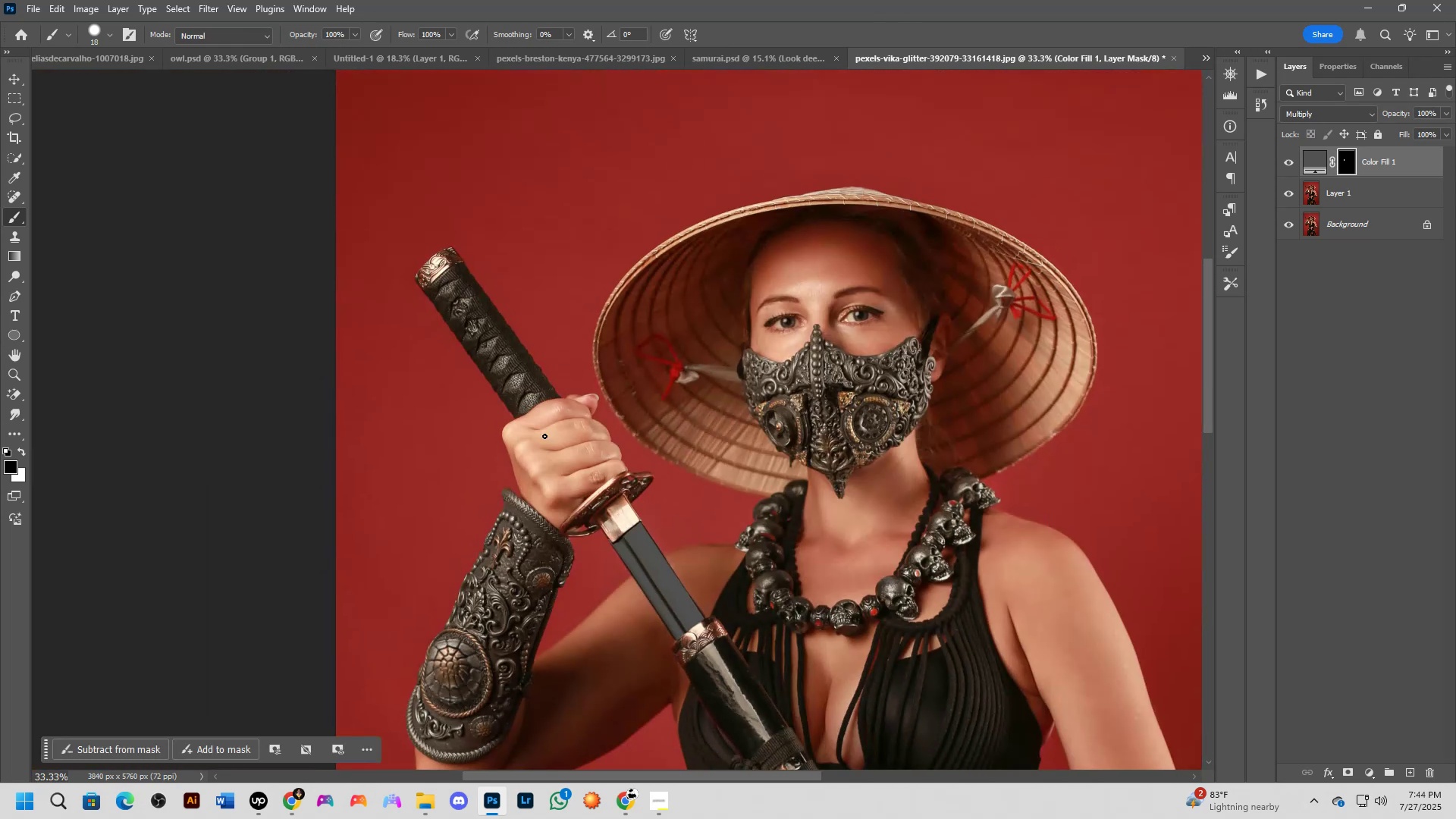 
scroll: coordinate [517, 372], scroll_direction: down, amount: 1.0
 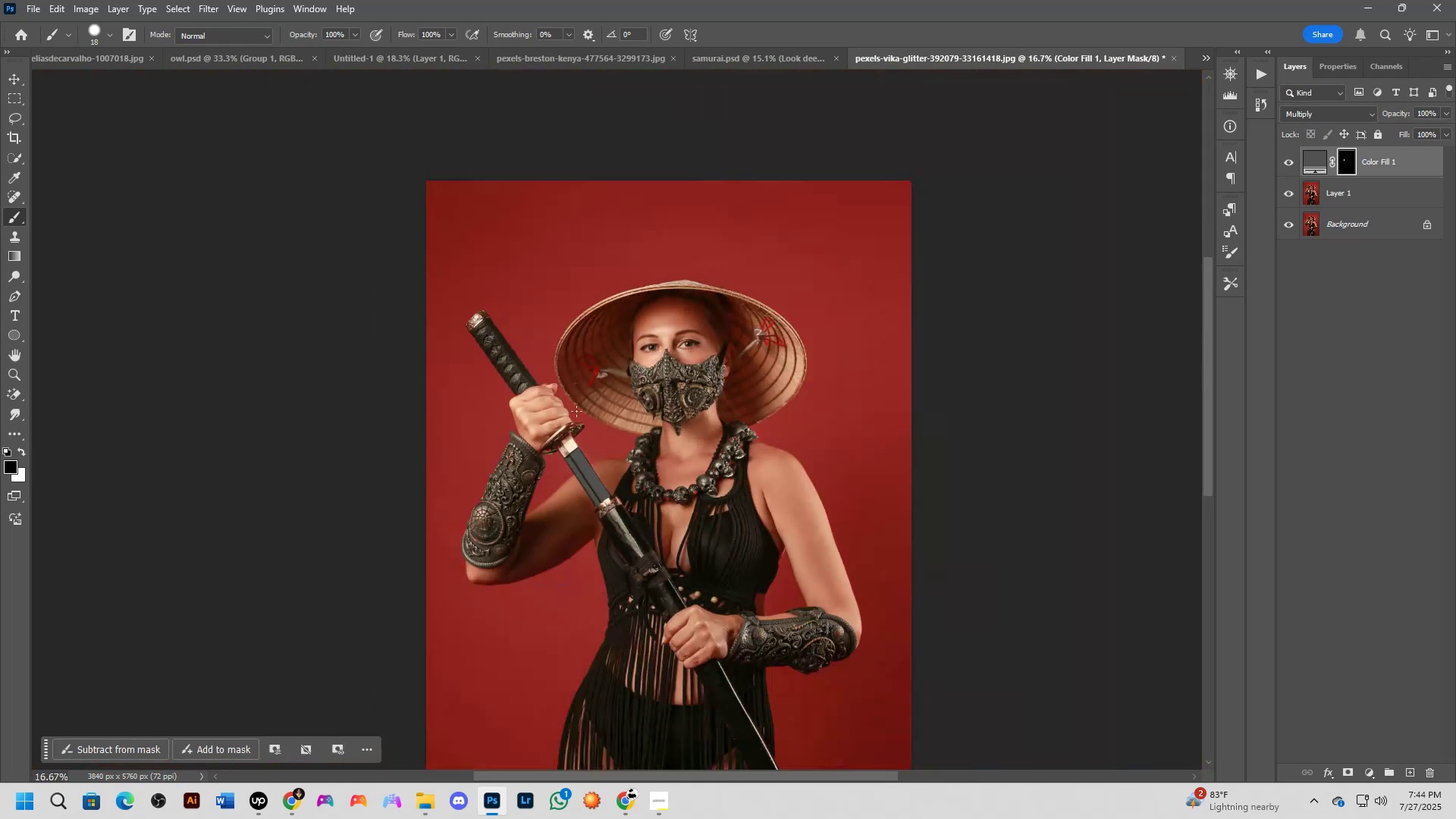 
hold_key(key=Space, duration=0.38)
 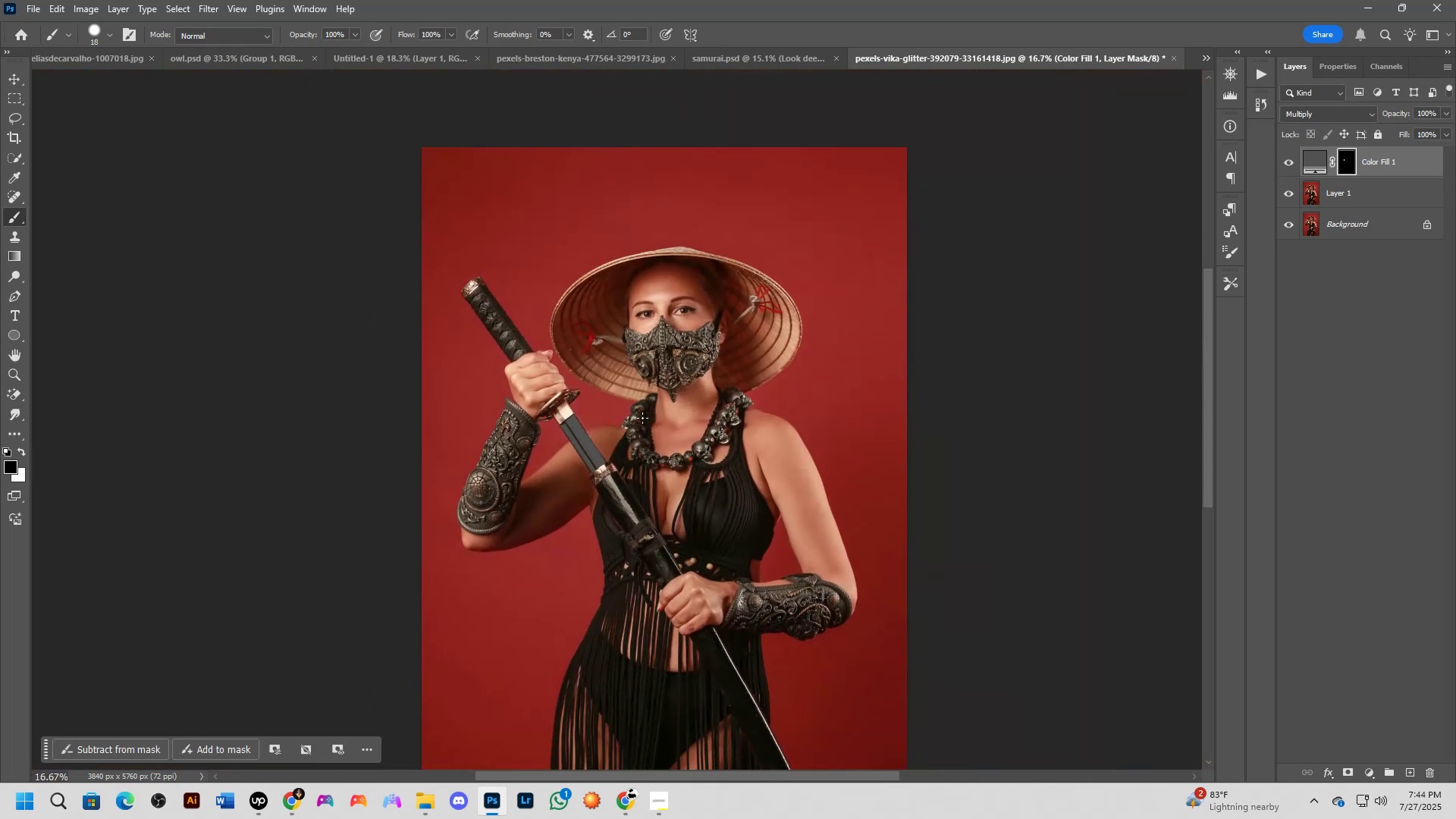 
scroll: coordinate [609, 385], scroll_direction: up, amount: 12.0
 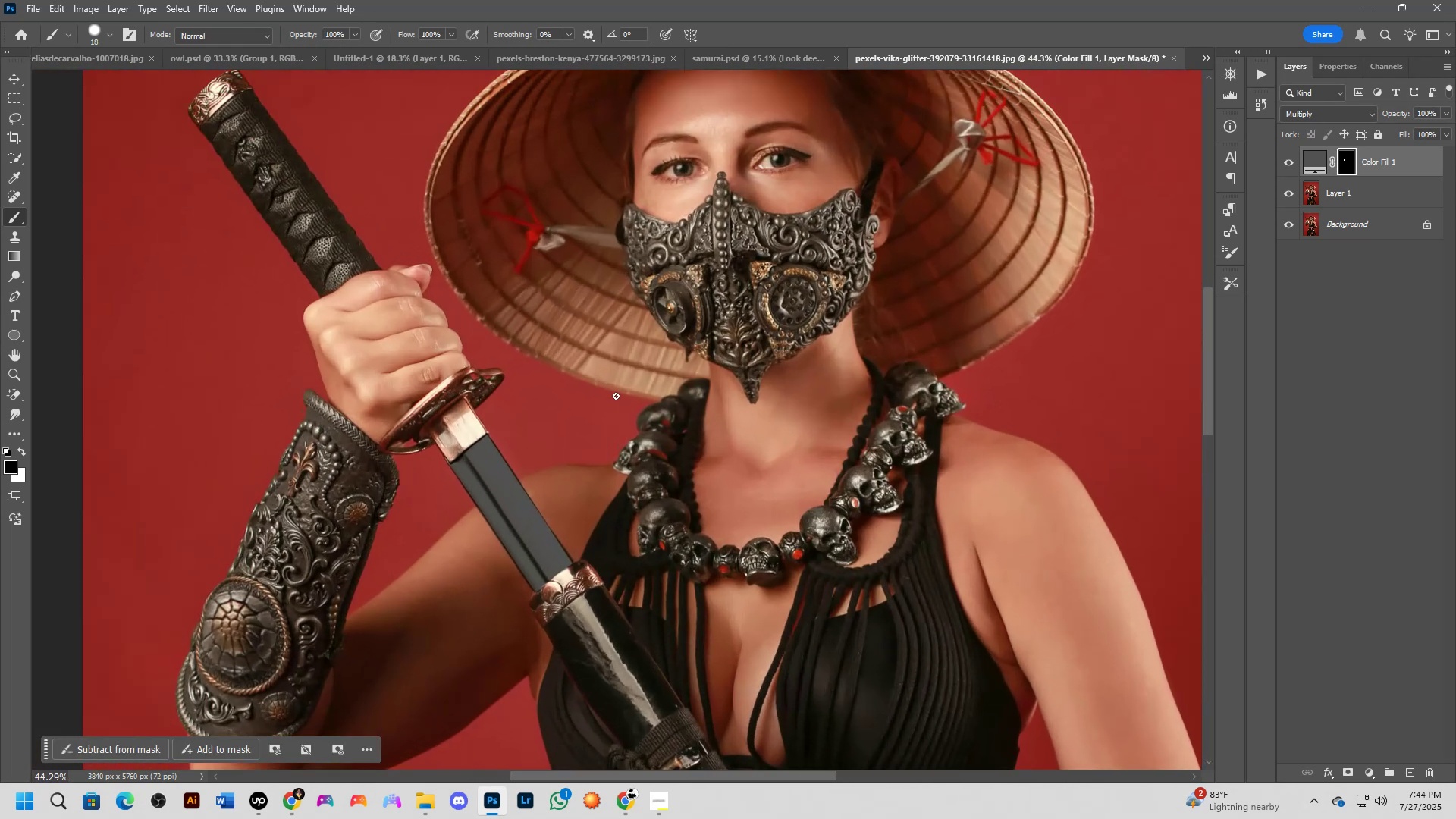 
scroll: coordinate [619, 383], scroll_direction: down, amount: 7.0
 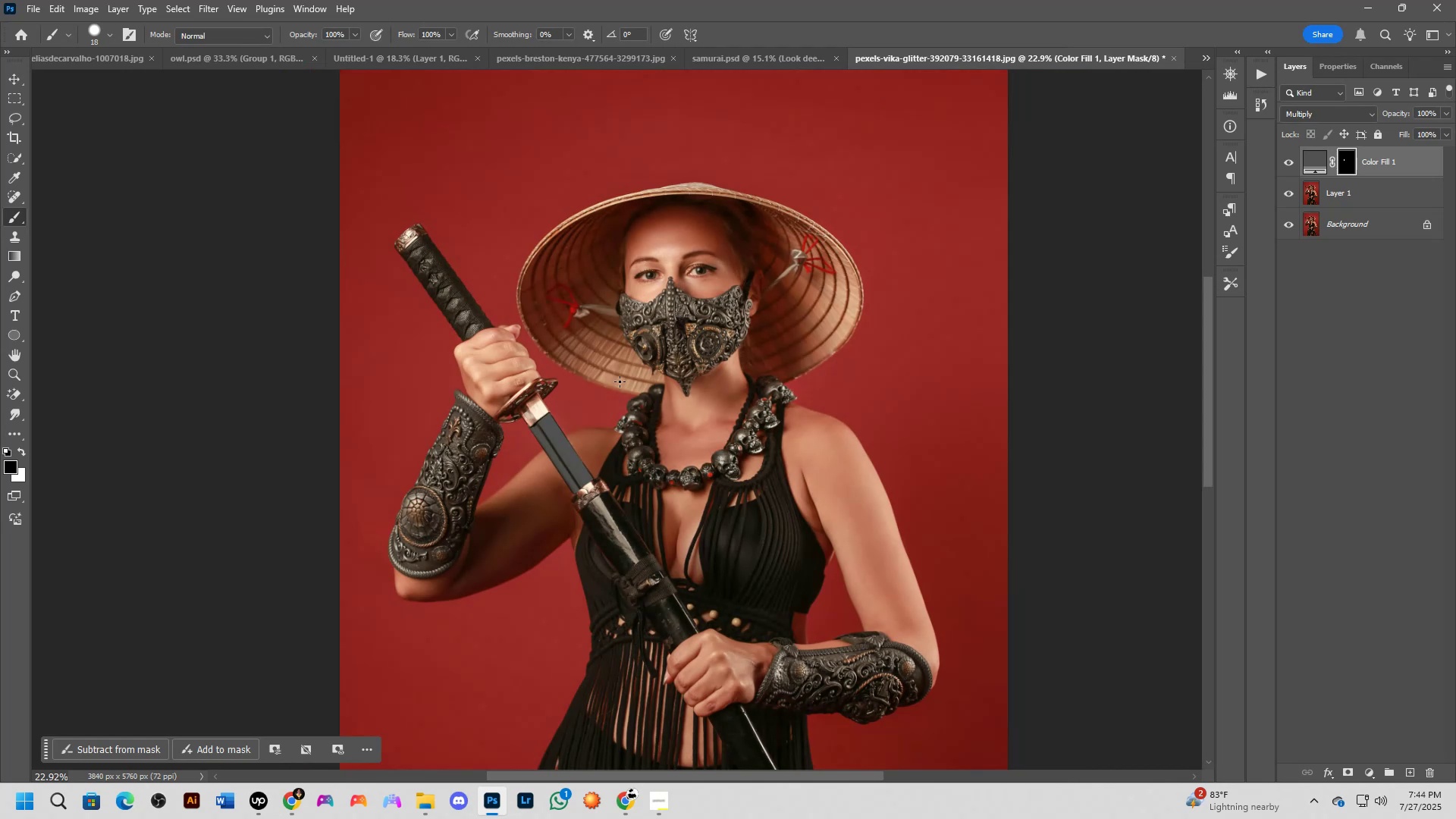 
wait(12.52)
 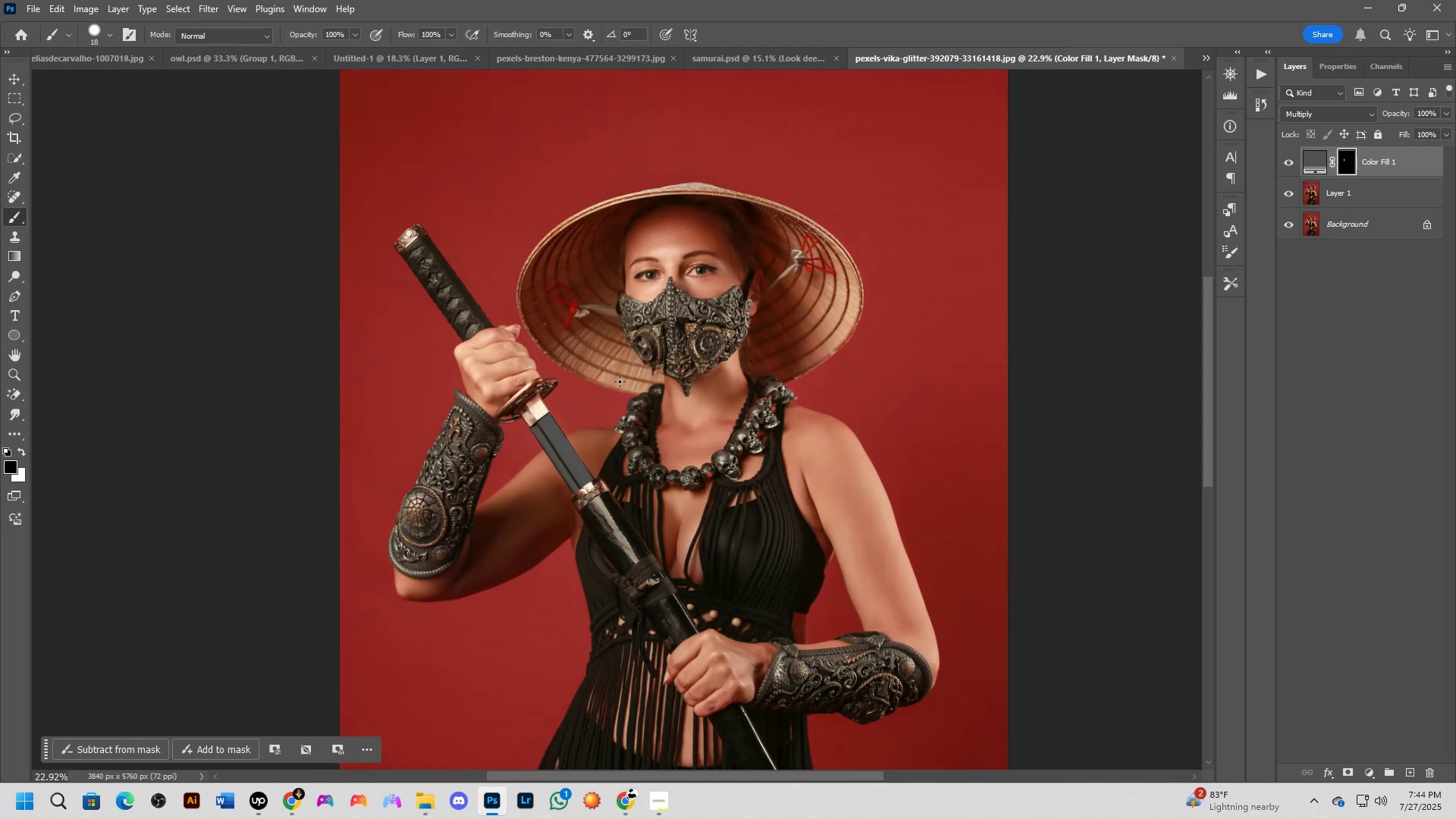 
scroll: coordinate [542, 419], scroll_direction: up, amount: 9.0
 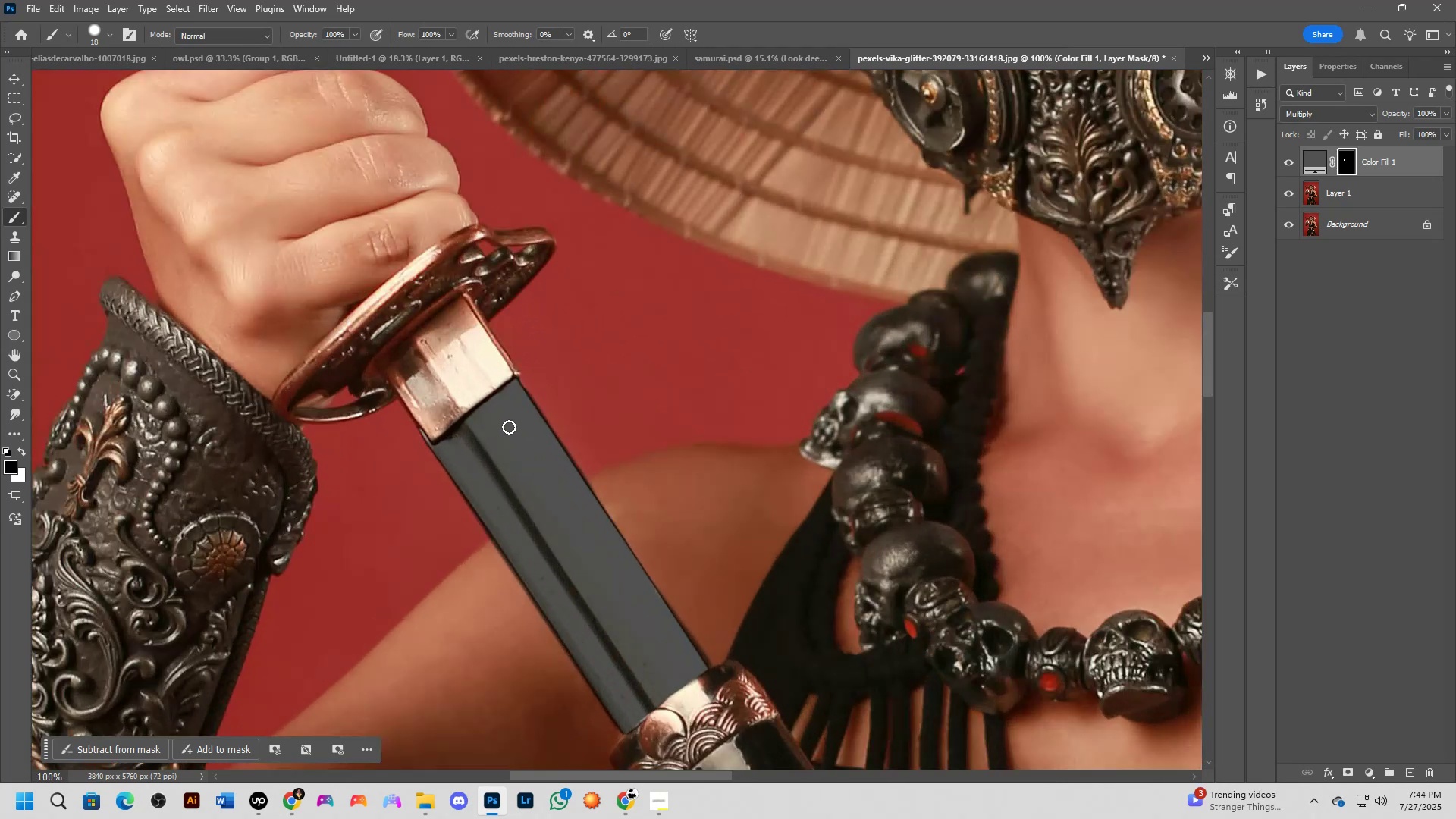 
key(Shift+ShiftLeft)
 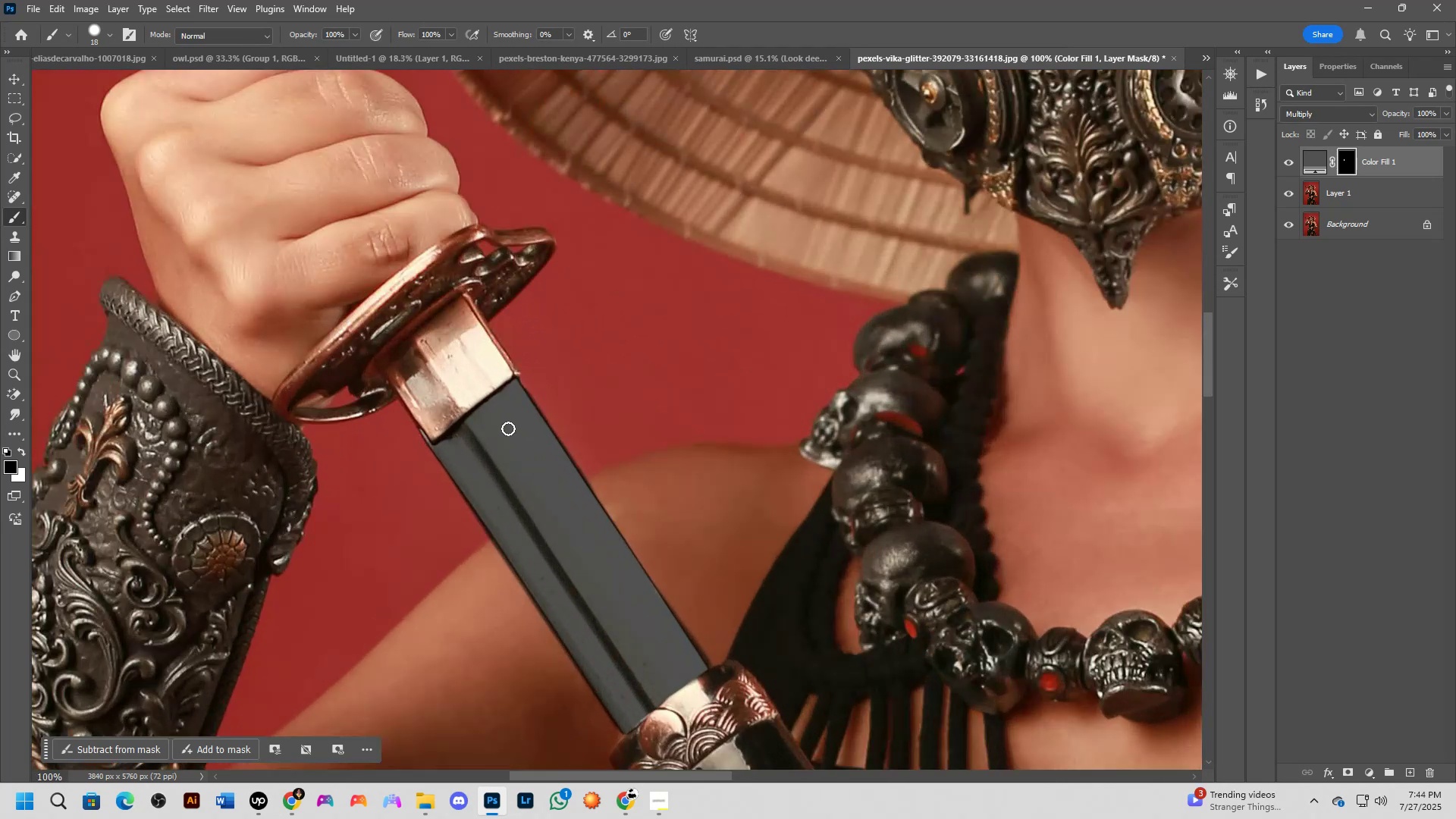 
scroll: coordinate [579, 370], scroll_direction: down, amount: 2.0
 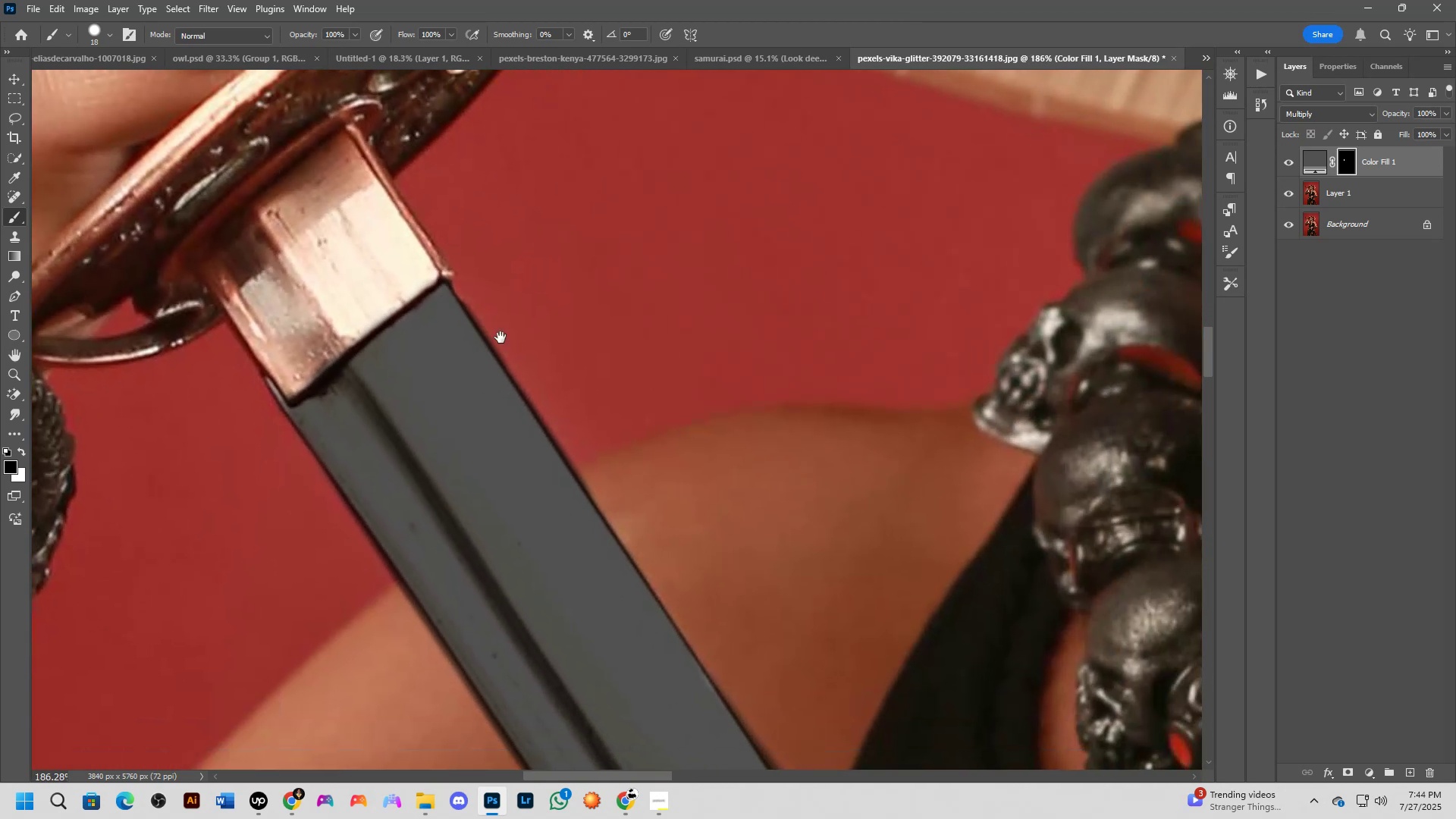 
key(Shift+ShiftLeft)
 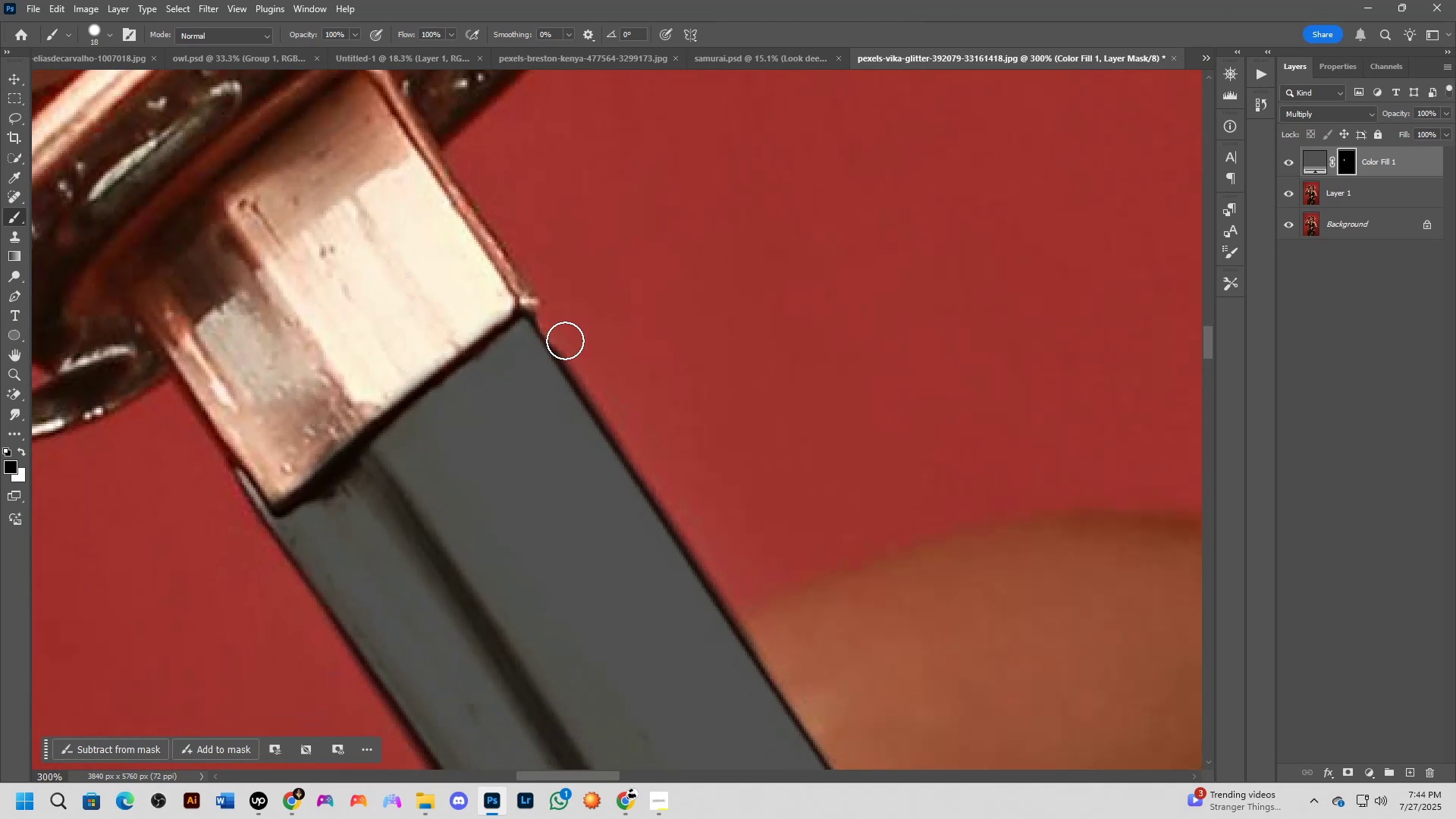 
hold_key(key=Space, duration=0.45)
 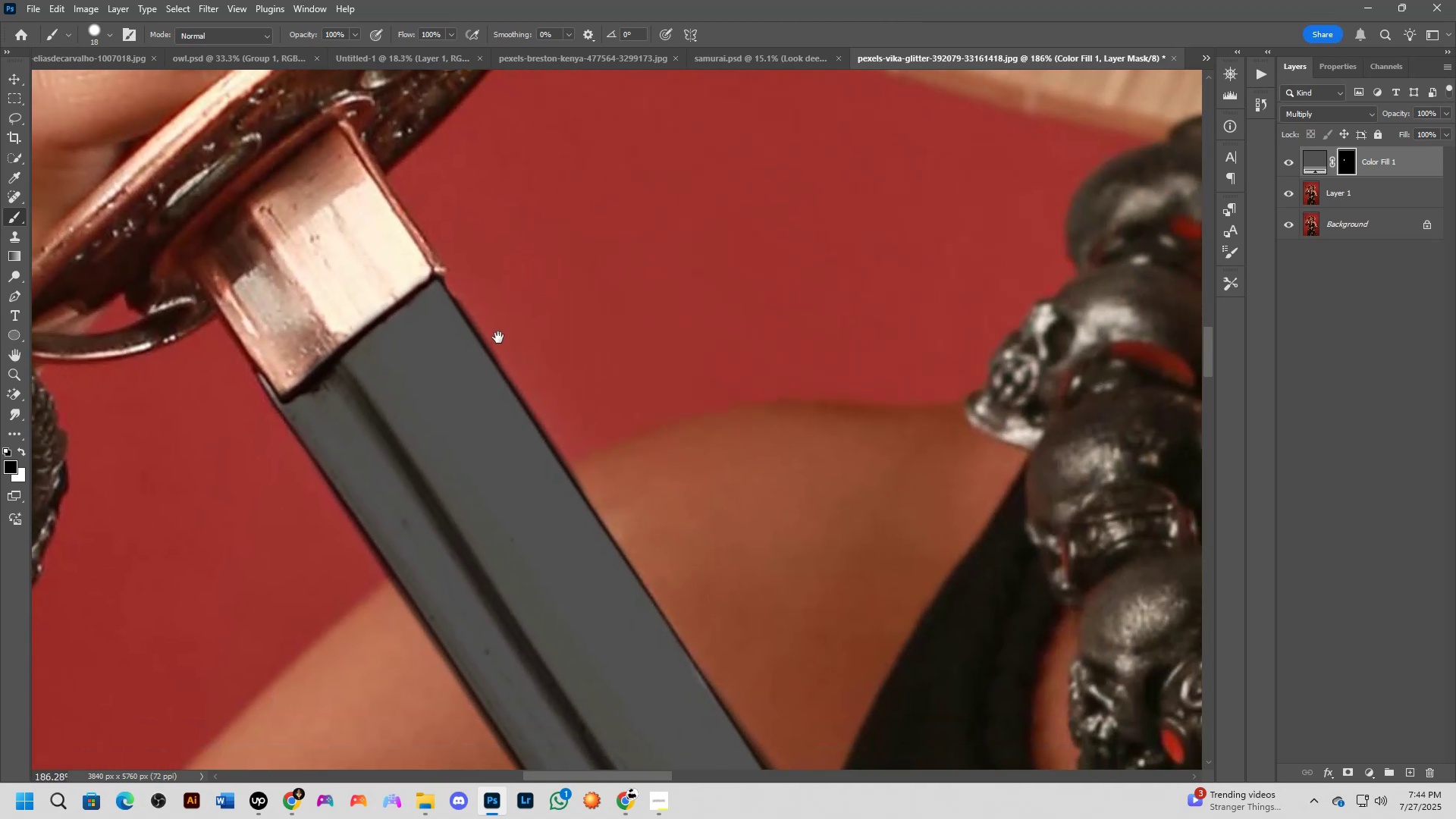 
scroll: coordinate [493, 333], scroll_direction: down, amount: 3.0
 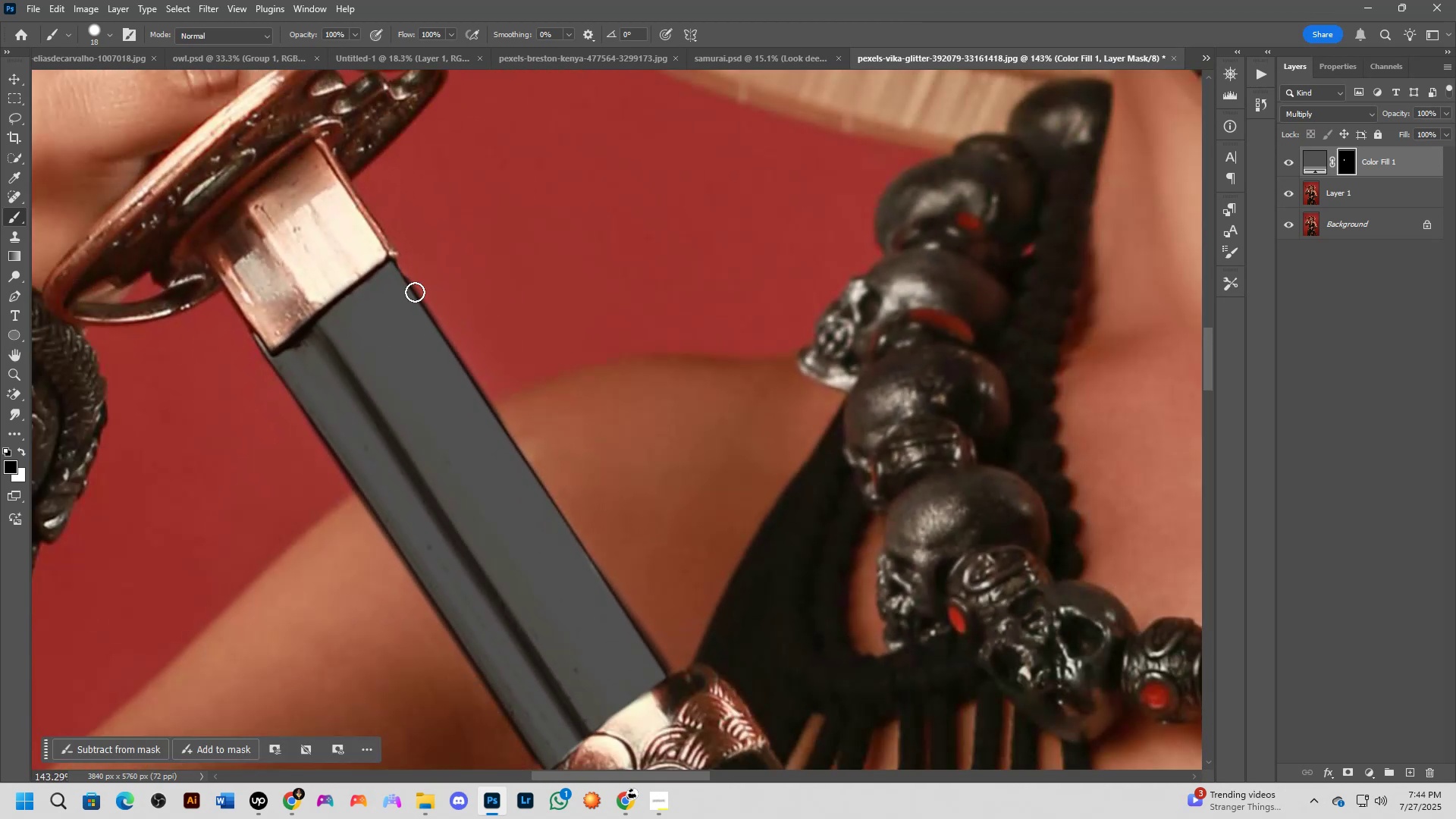 
hold_key(key=ShiftLeft, duration=0.79)
left_click([678, 670])
 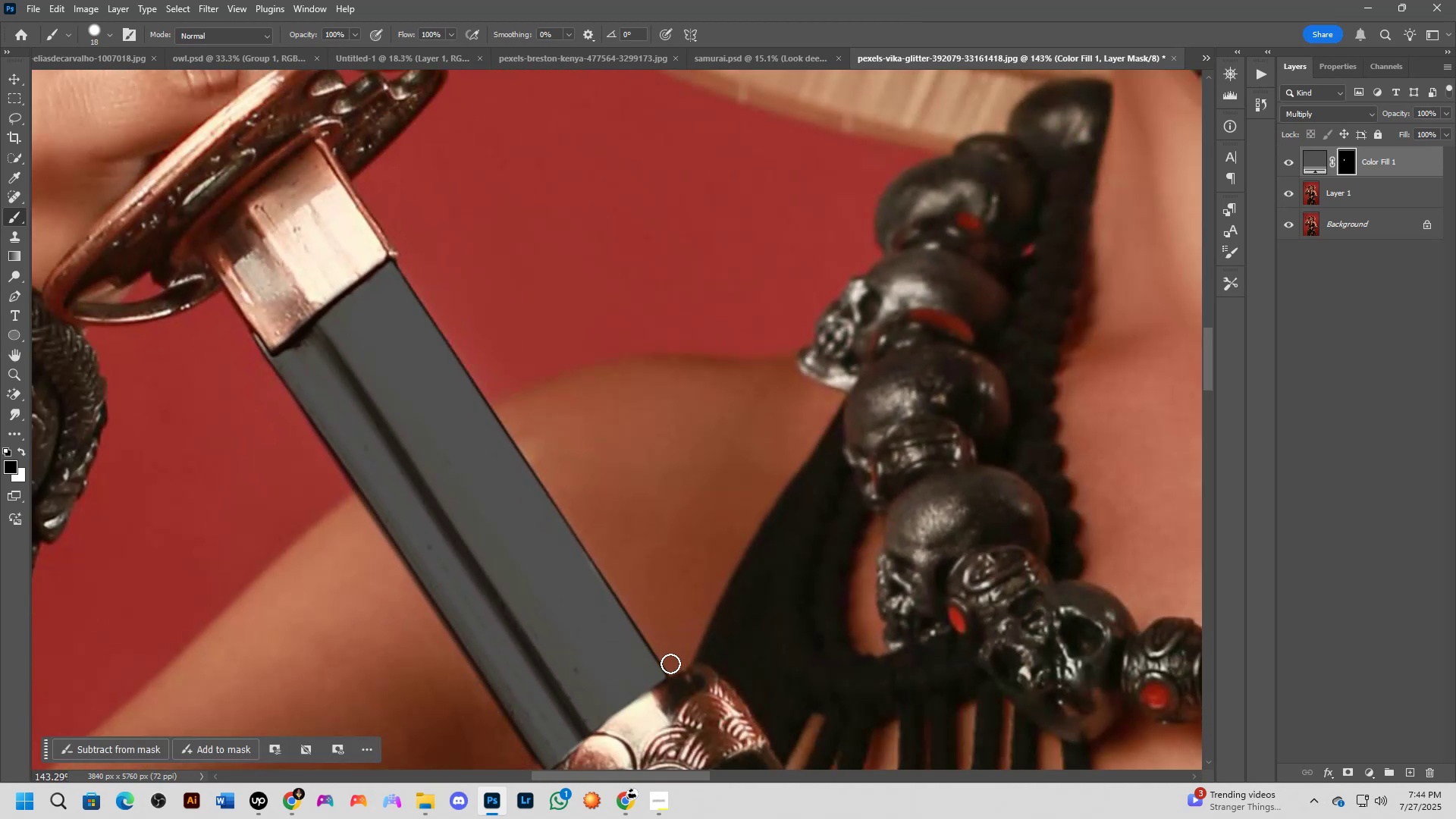 
scroll: coordinate [663, 705], scroll_direction: up, amount: 4.0
 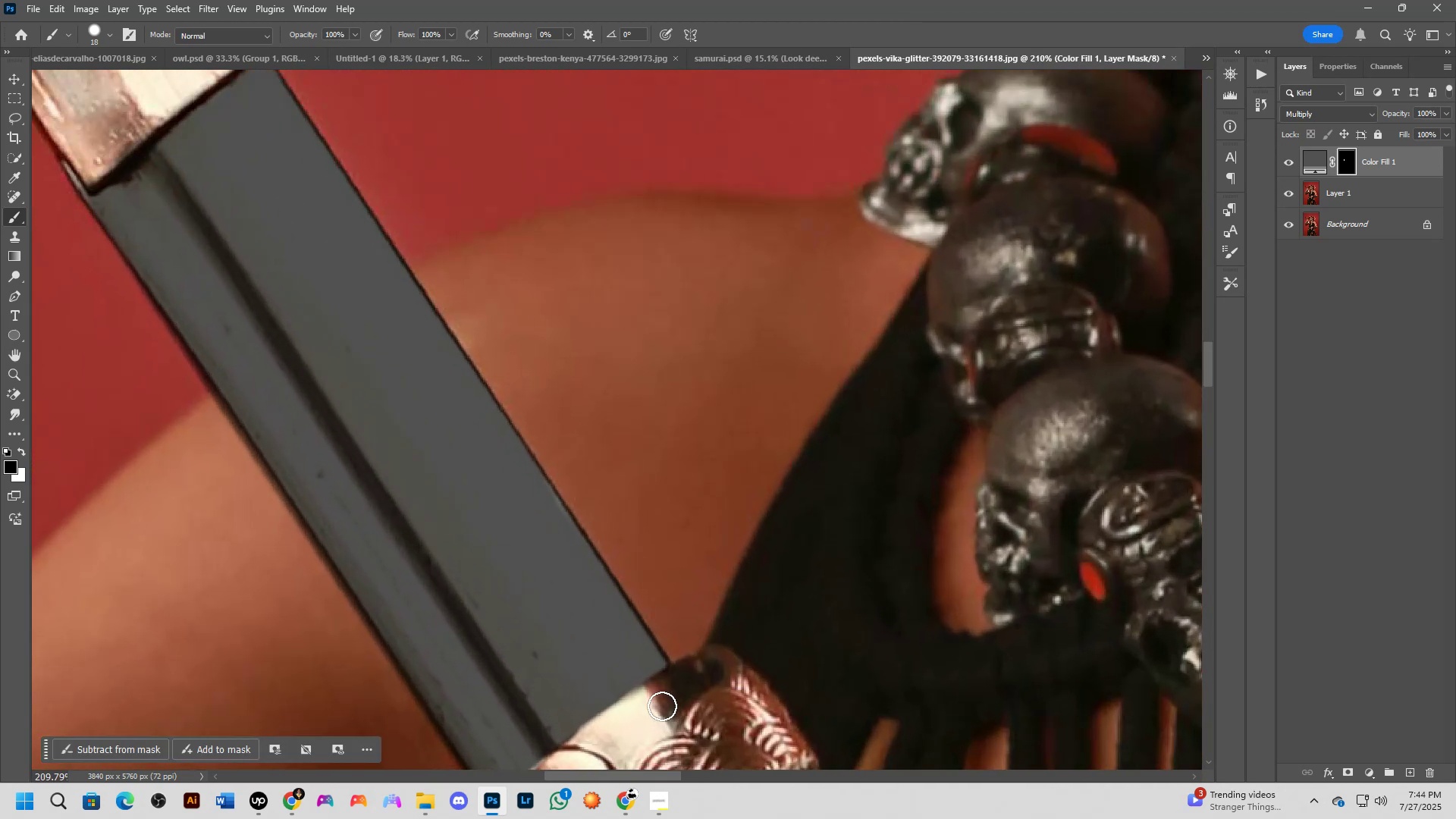 
hold_key(key=Space, duration=0.46)
 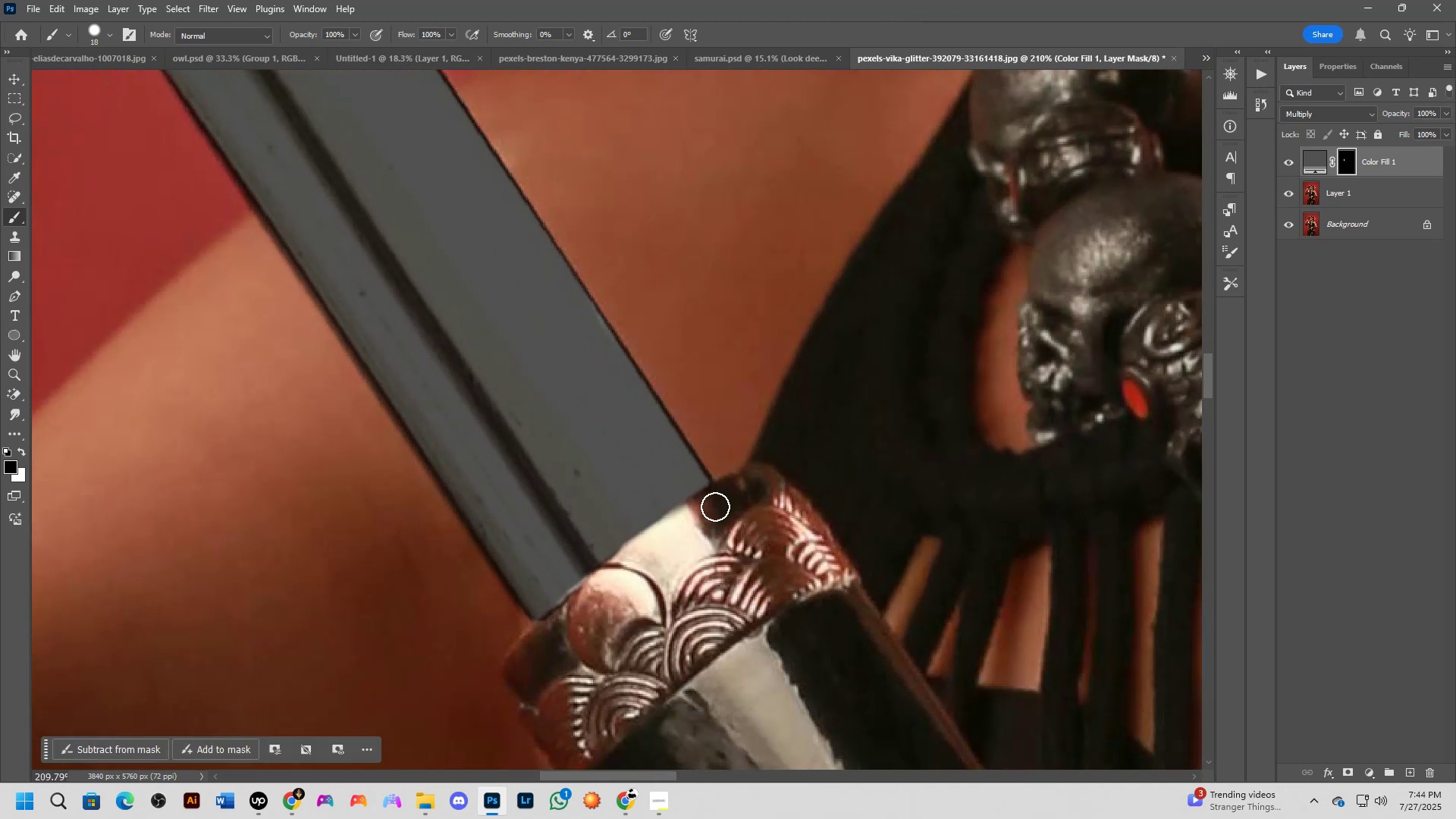 
scroll: coordinate [723, 496], scroll_direction: up, amount: 7.0
 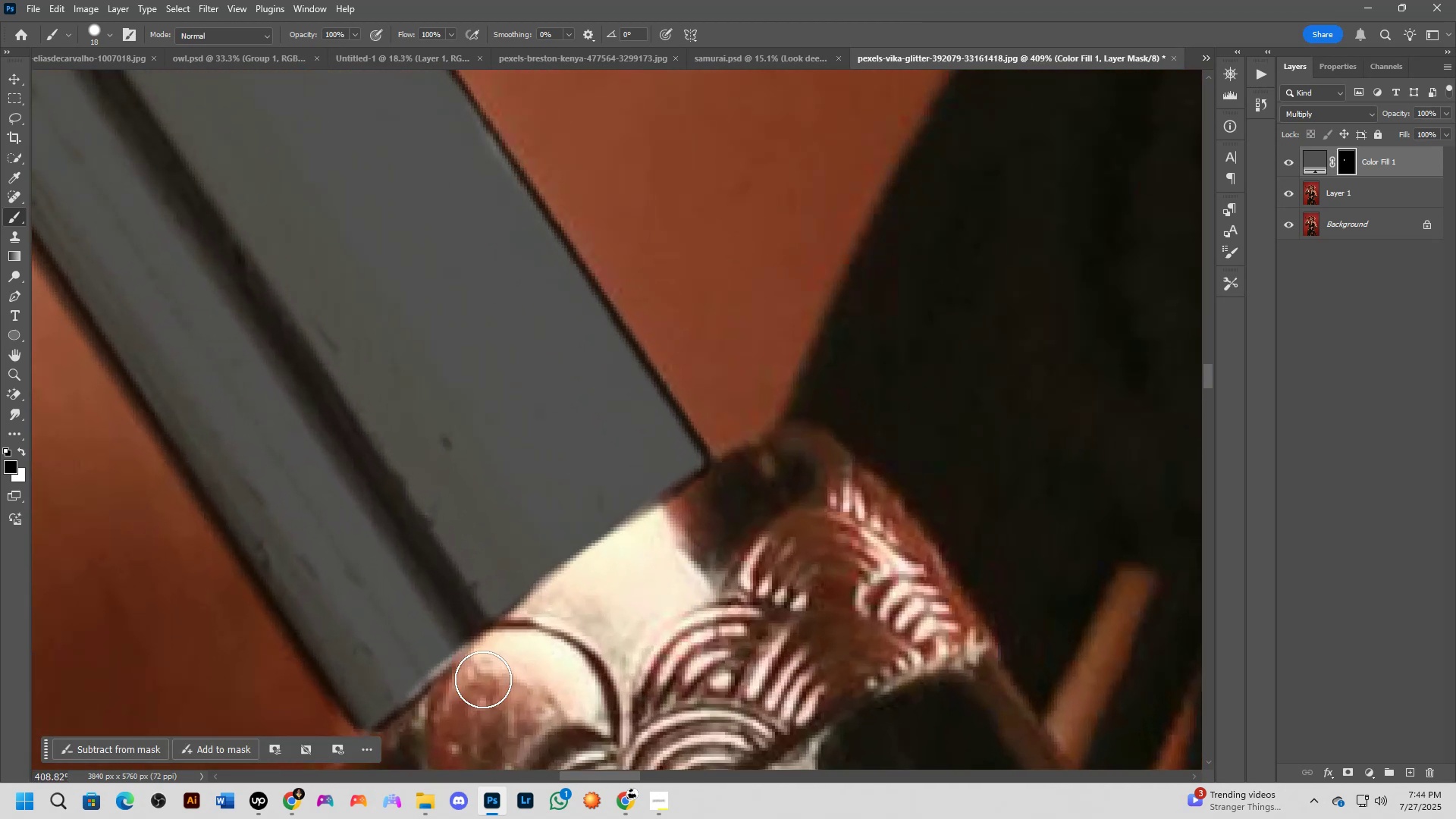 
key(X)
 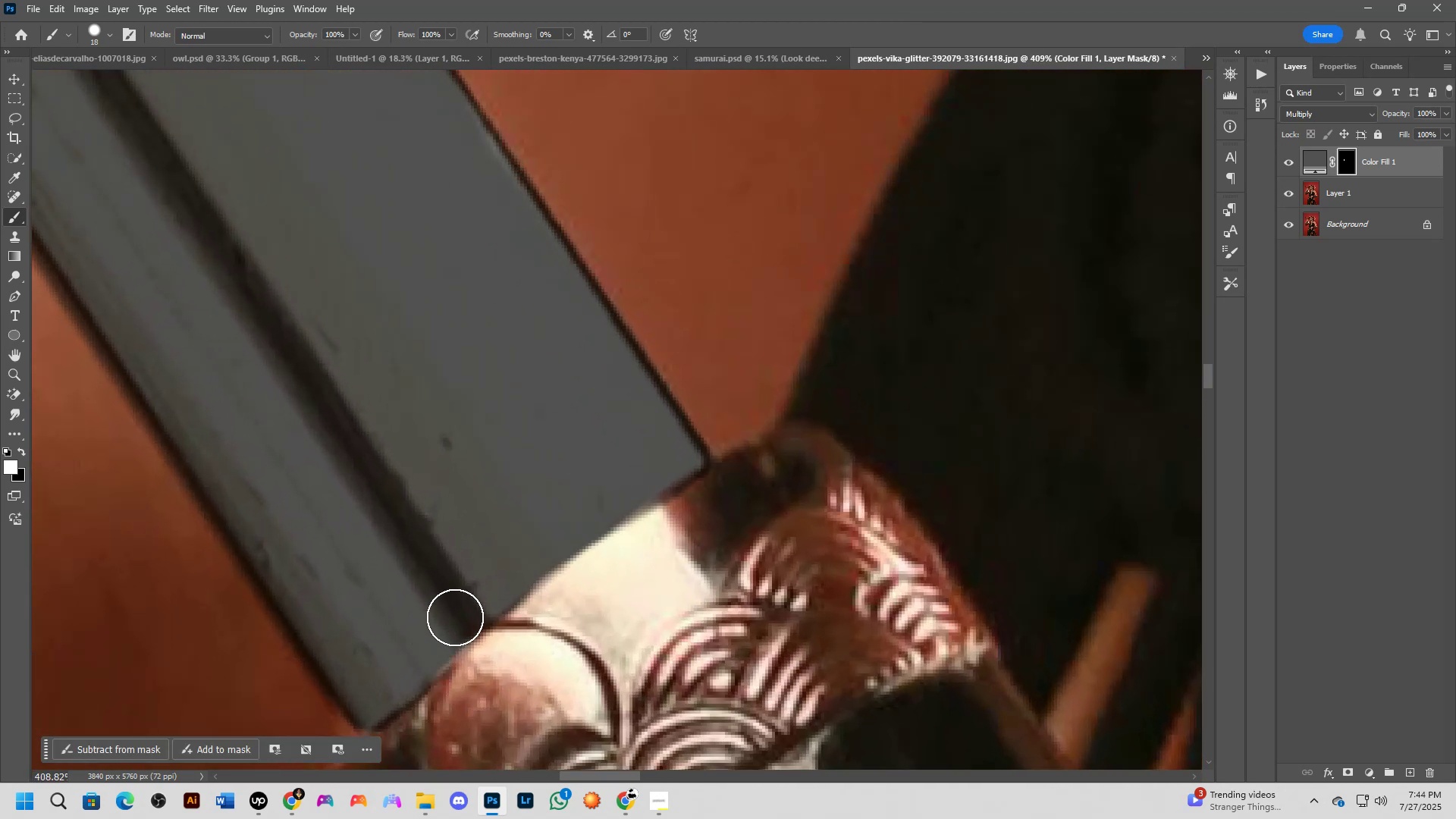 
hold_key(key=ShiftLeft, duration=0.31)
scroll: coordinate [489, 576], scroll_direction: down, amount: 6.0
 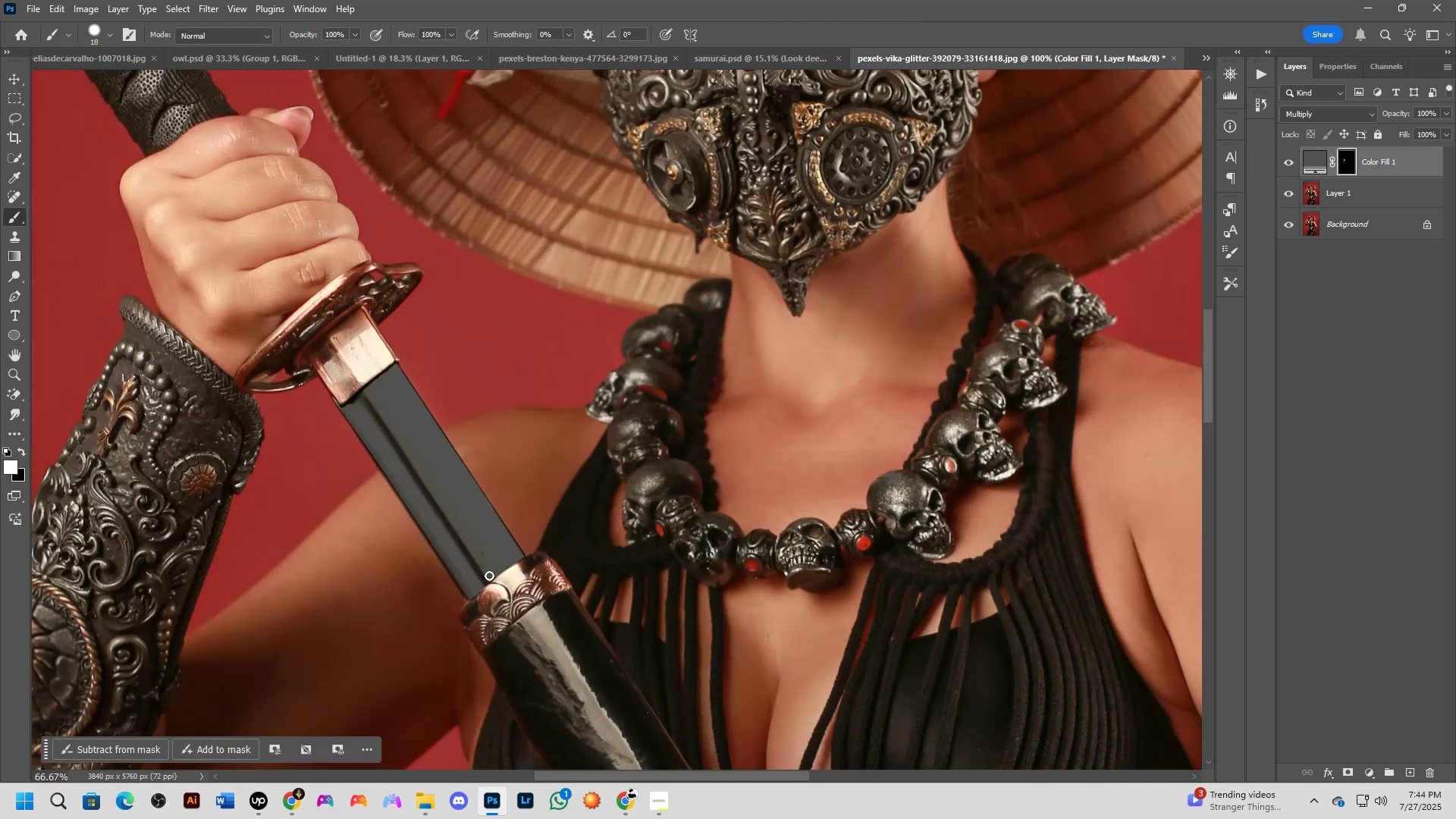 
hold_key(key=Space, duration=0.48)
 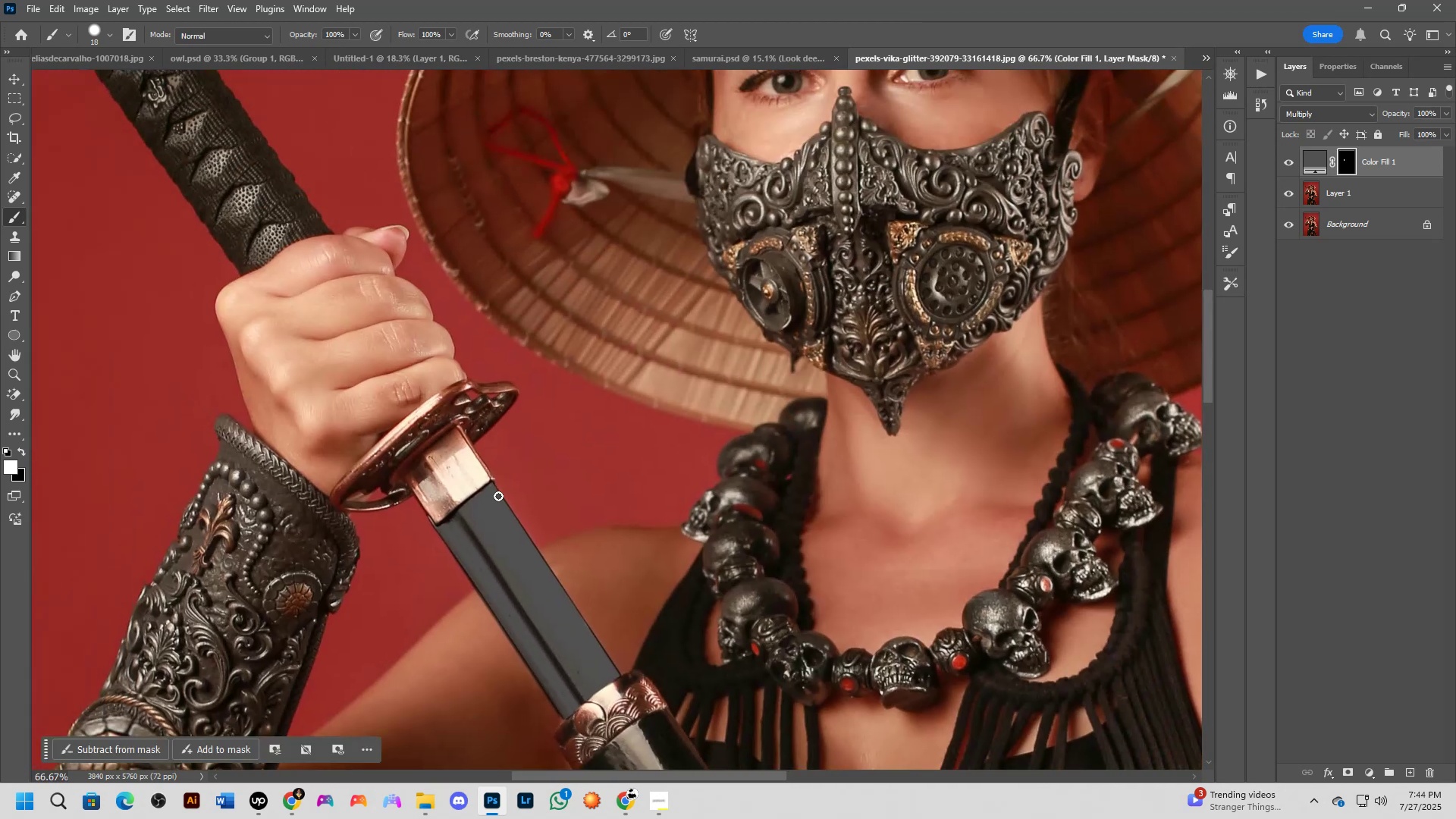 
scroll: coordinate [419, 395], scroll_direction: up, amount: 10.0
 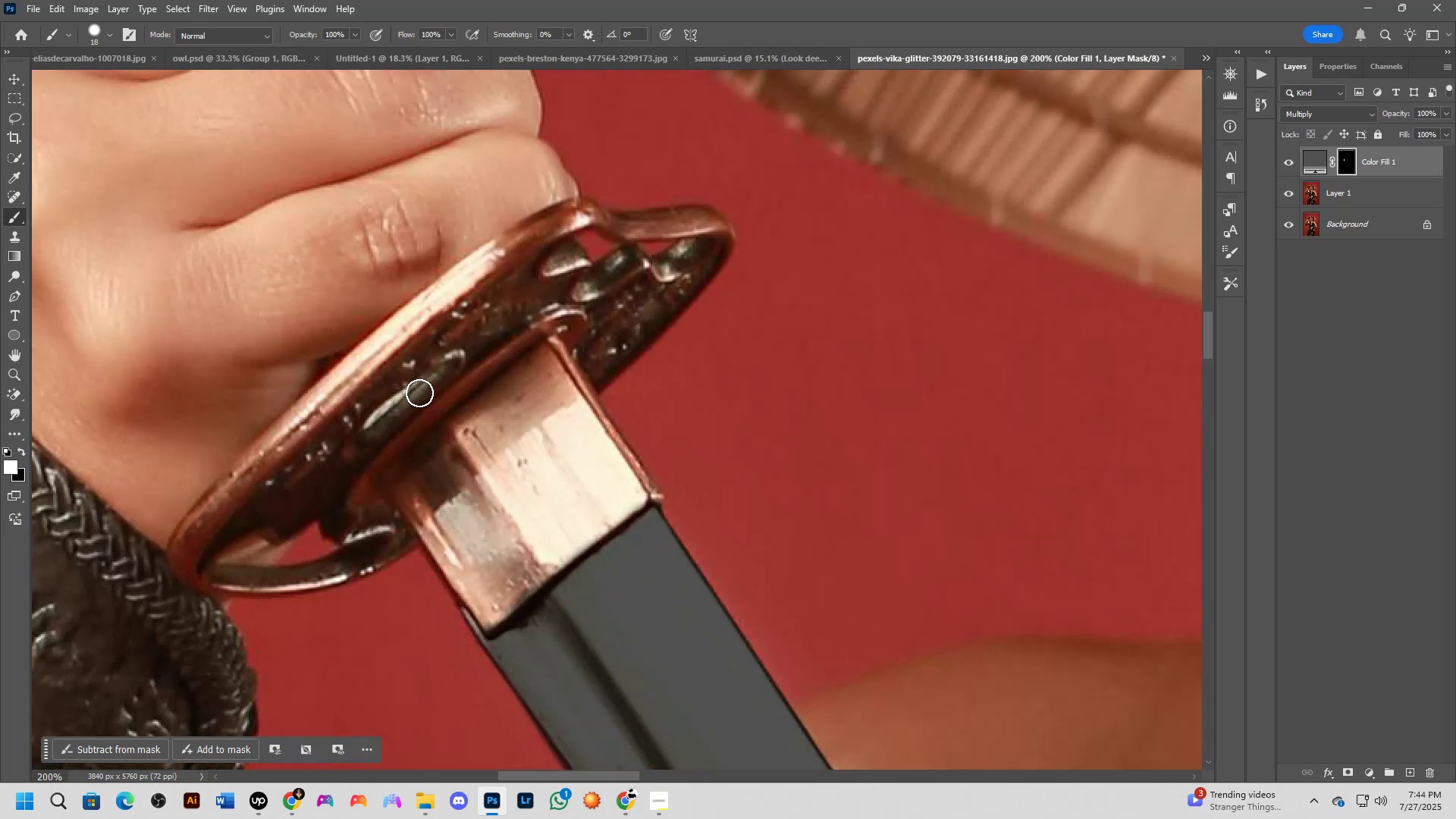 
key(Shift+ShiftLeft)
 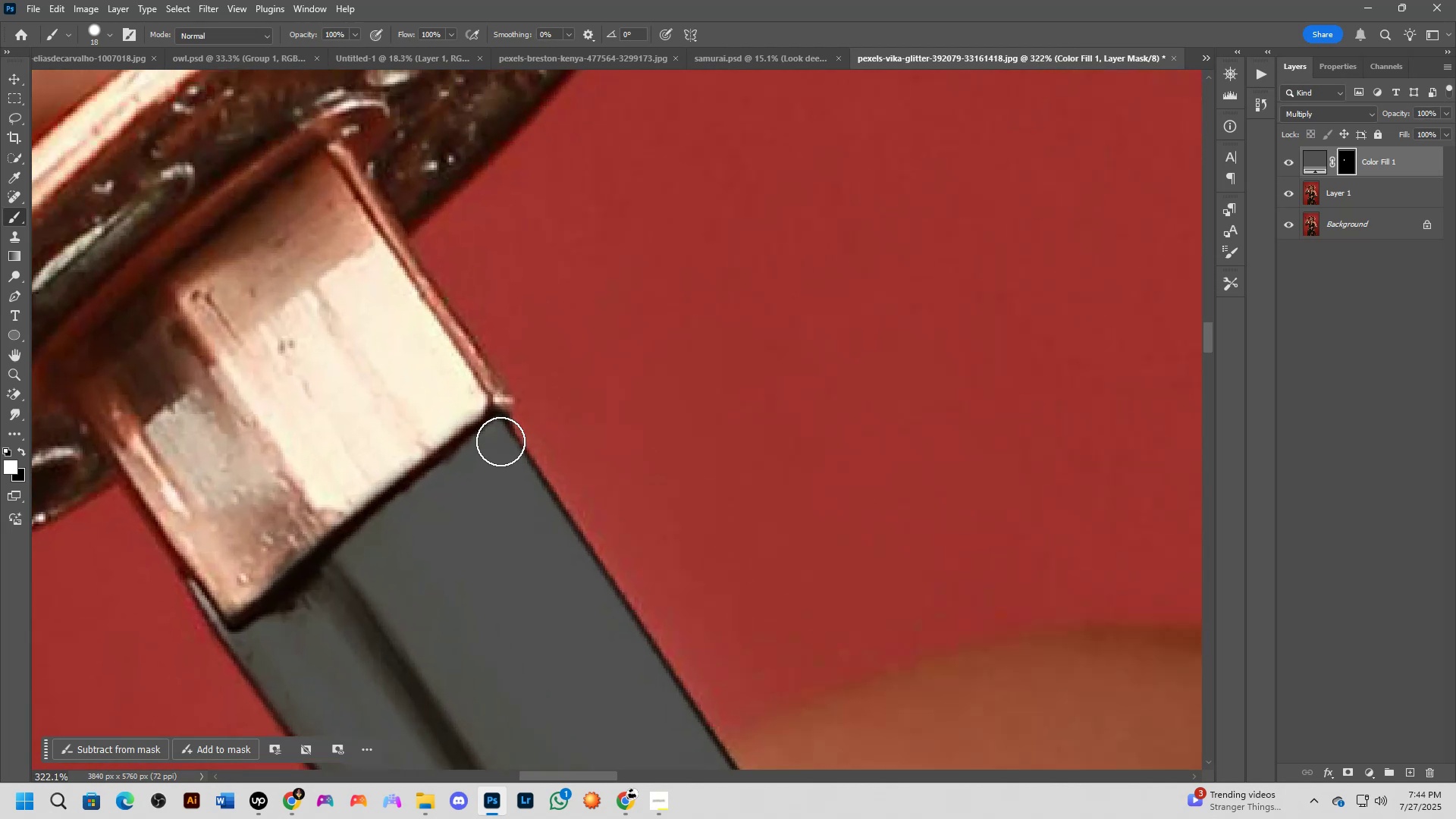 
hold_key(key=ShiftLeft, duration=0.33)
 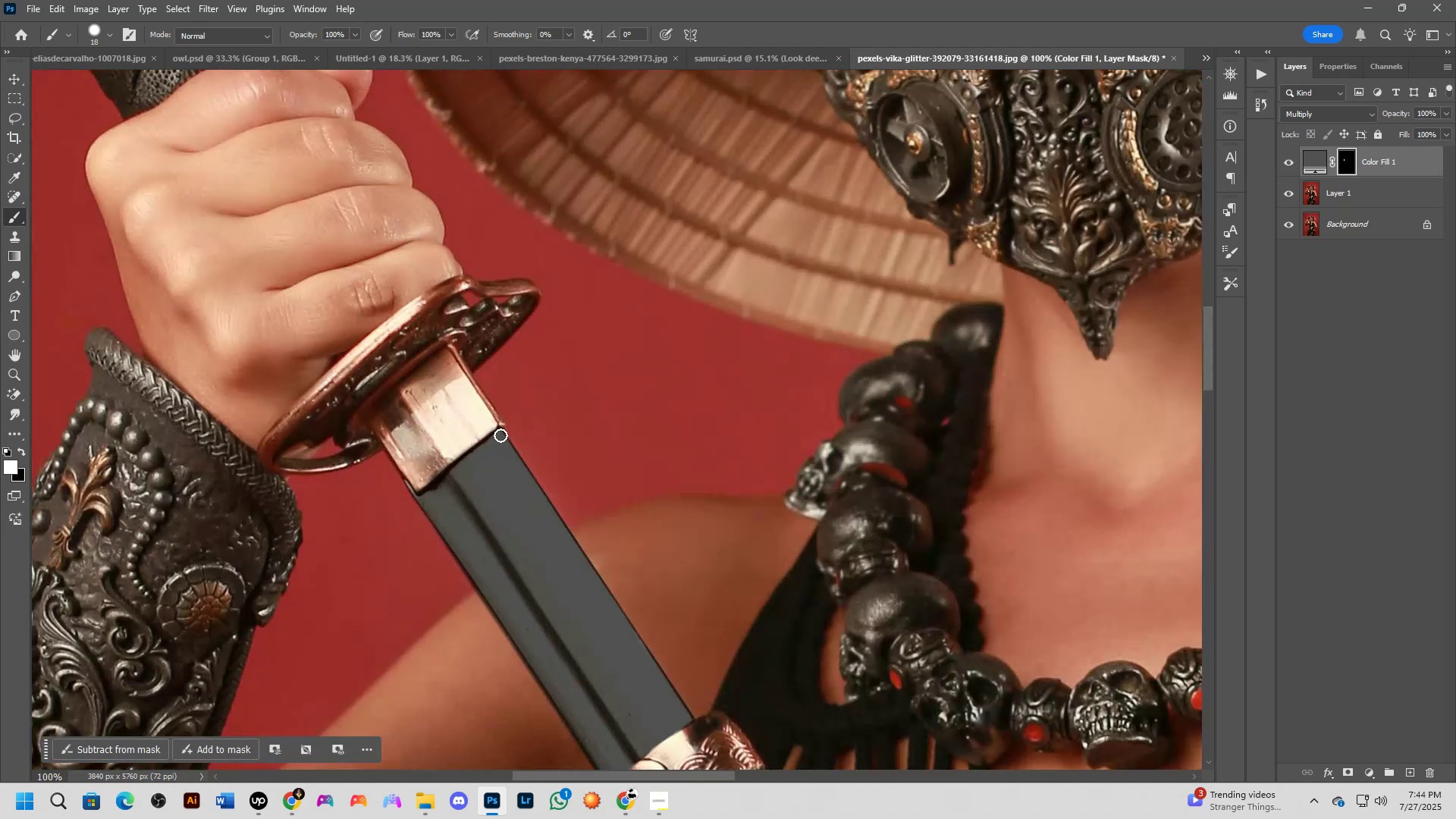 
key(Shift+ShiftLeft)
 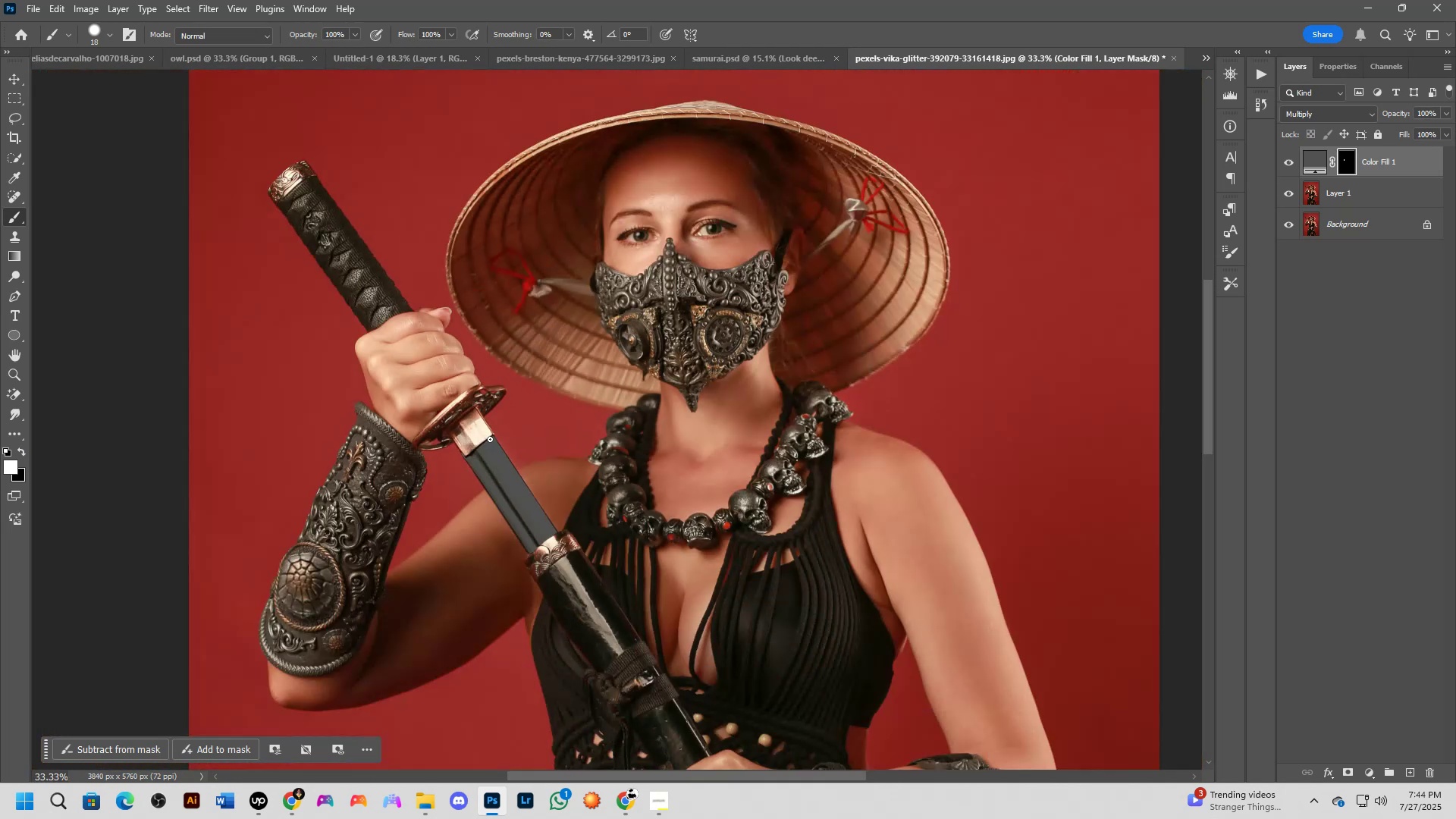 
key(Shift+ShiftLeft)
 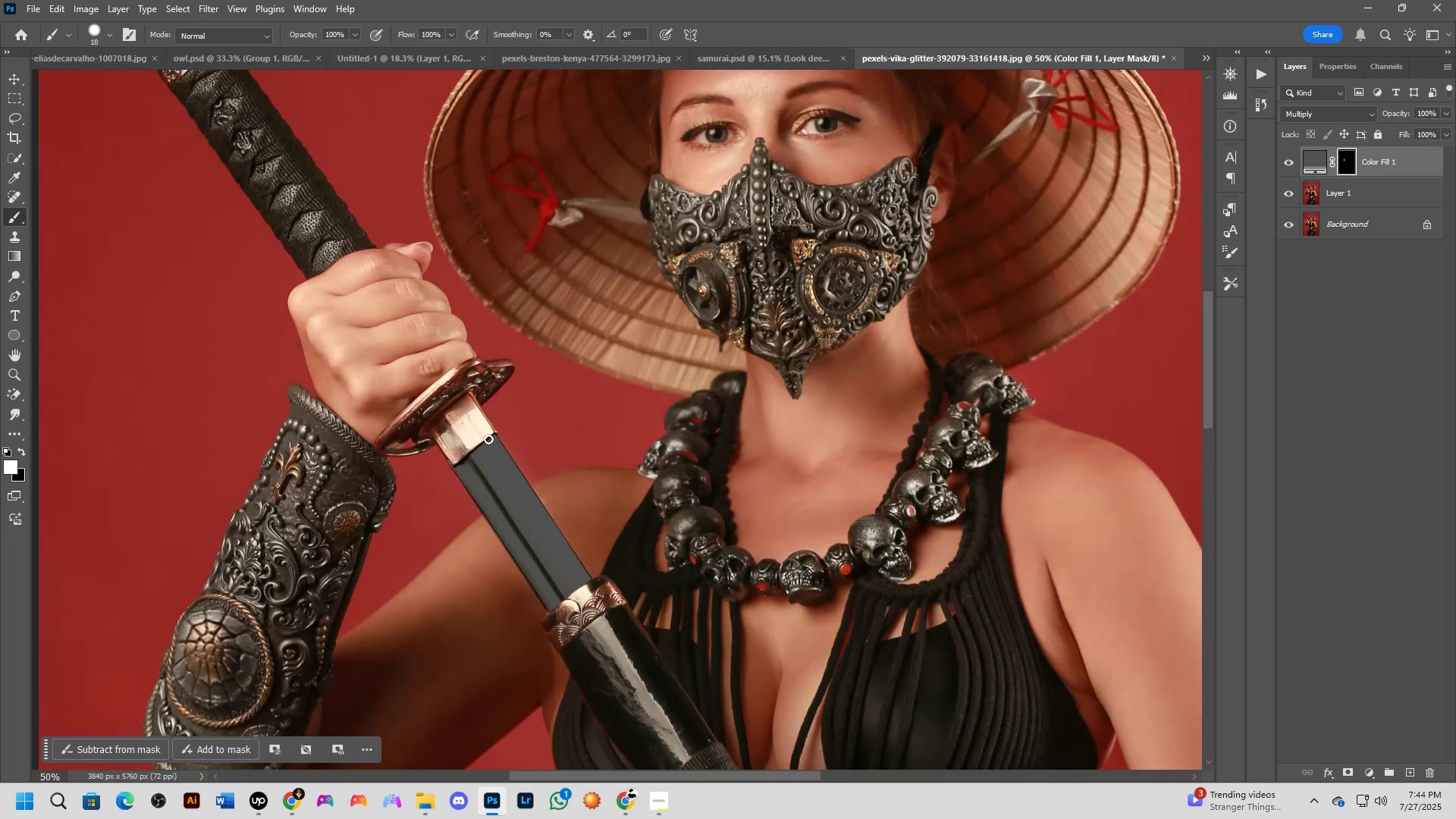 
key(Shift+ShiftLeft)
 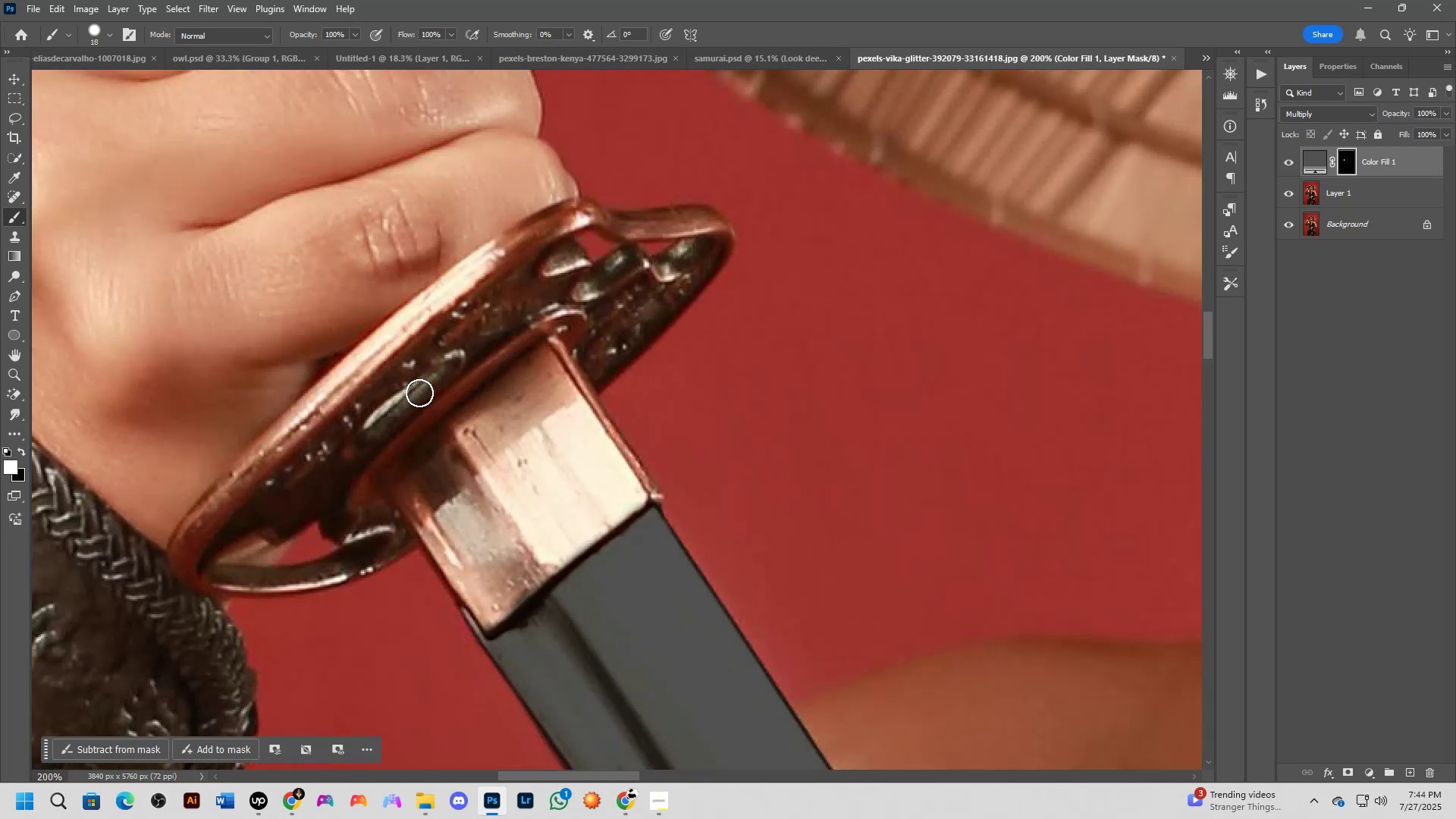 
hold_key(key=ShiftLeft, duration=0.45)
scroll: coordinate [421, 397], scroll_direction: down, amount: 5.0
 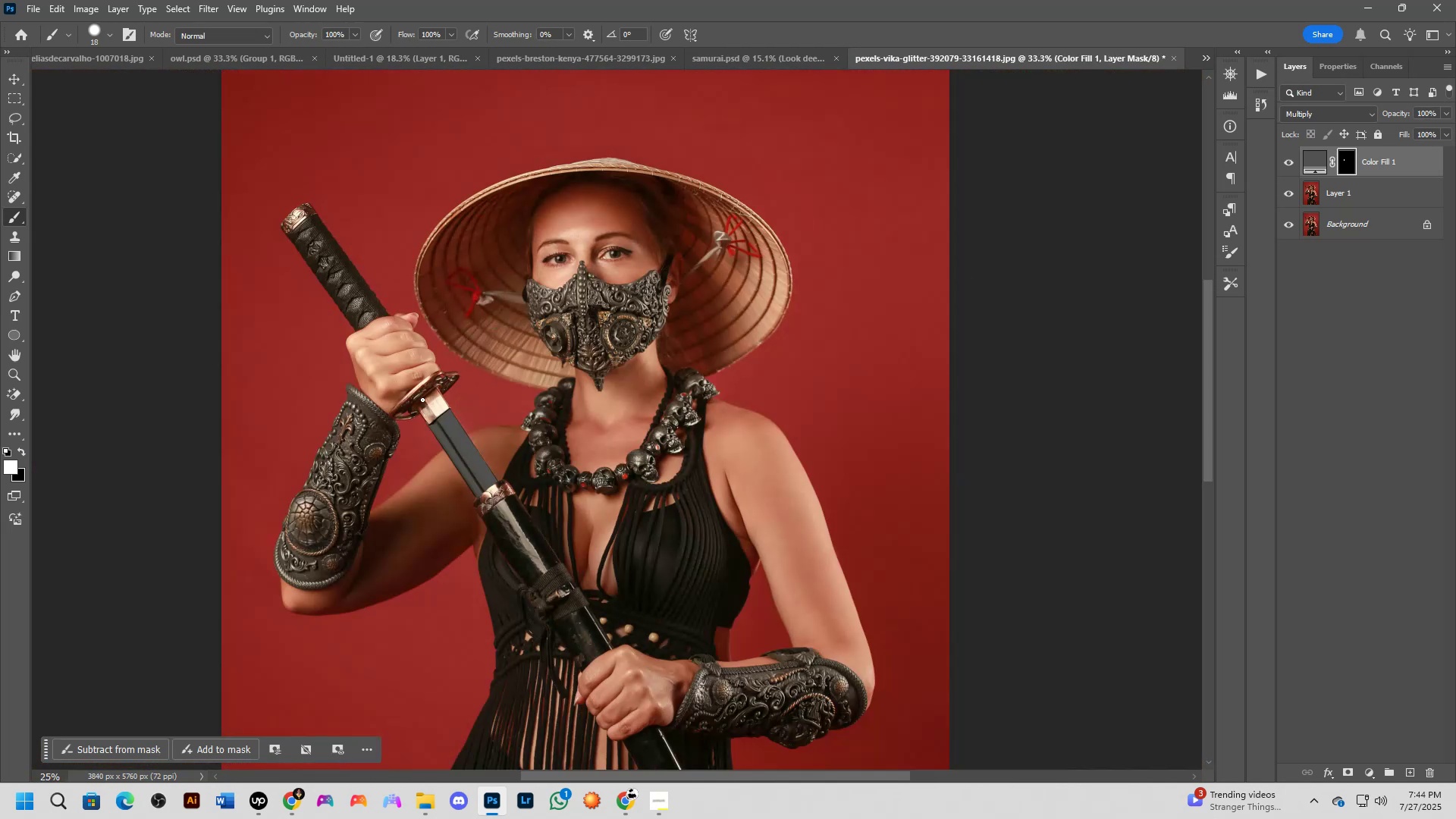 
hold_key(key=Space, duration=0.58)
 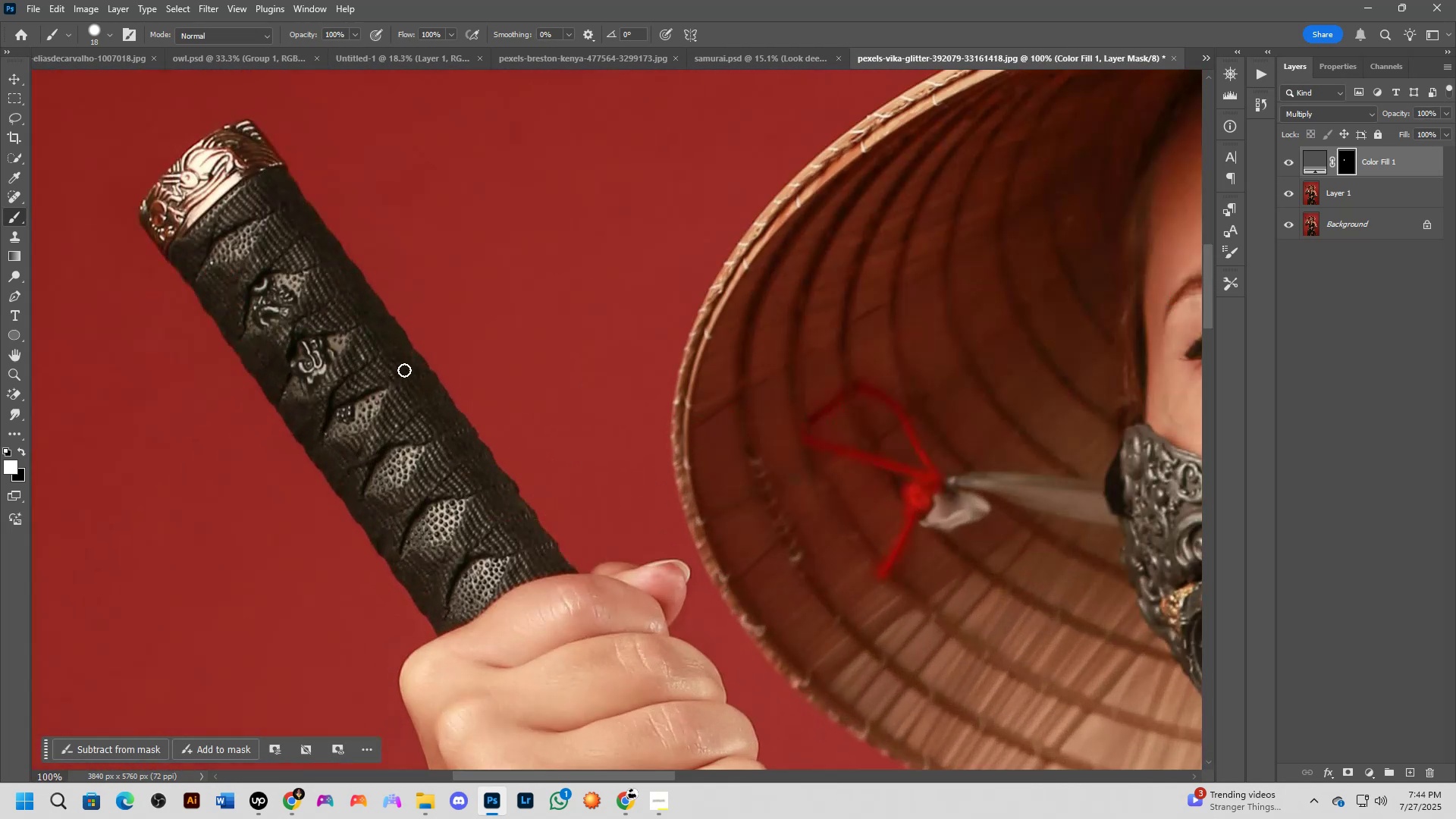 
key(Shift+ShiftLeft)
 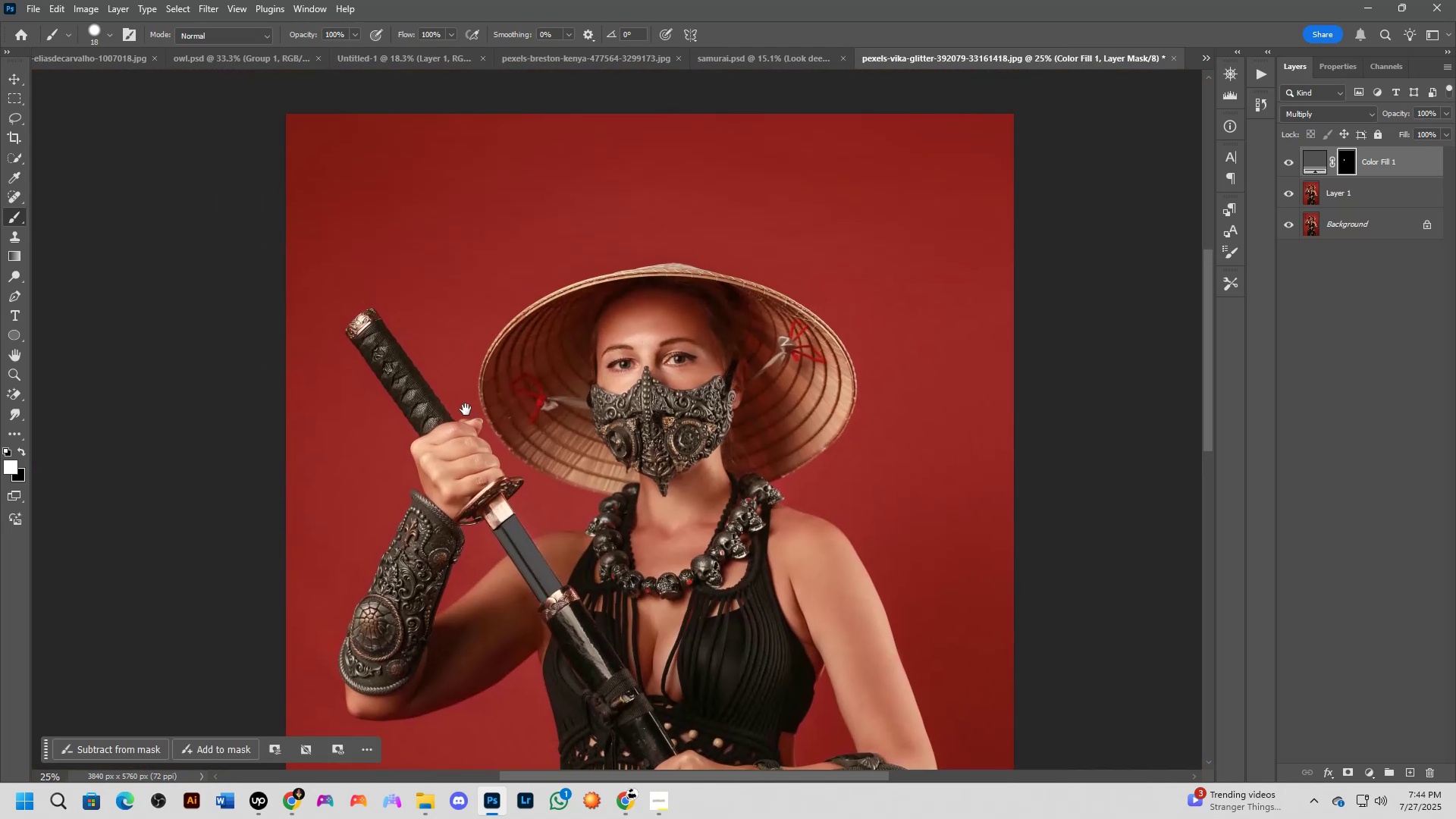 
scroll: coordinate [404, 371], scroll_direction: down, amount: 1.0
 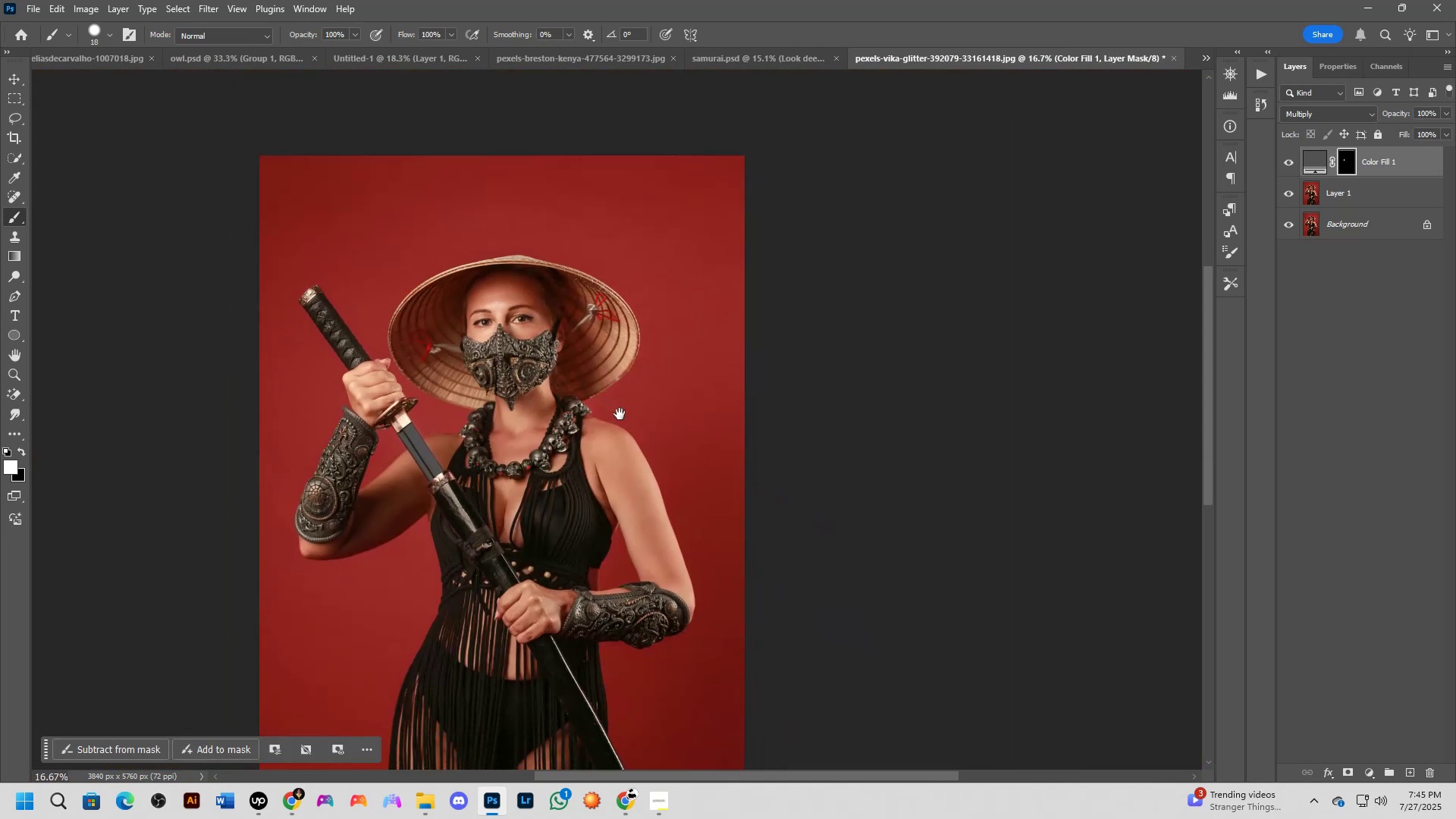 
key(Shift+ShiftLeft)
 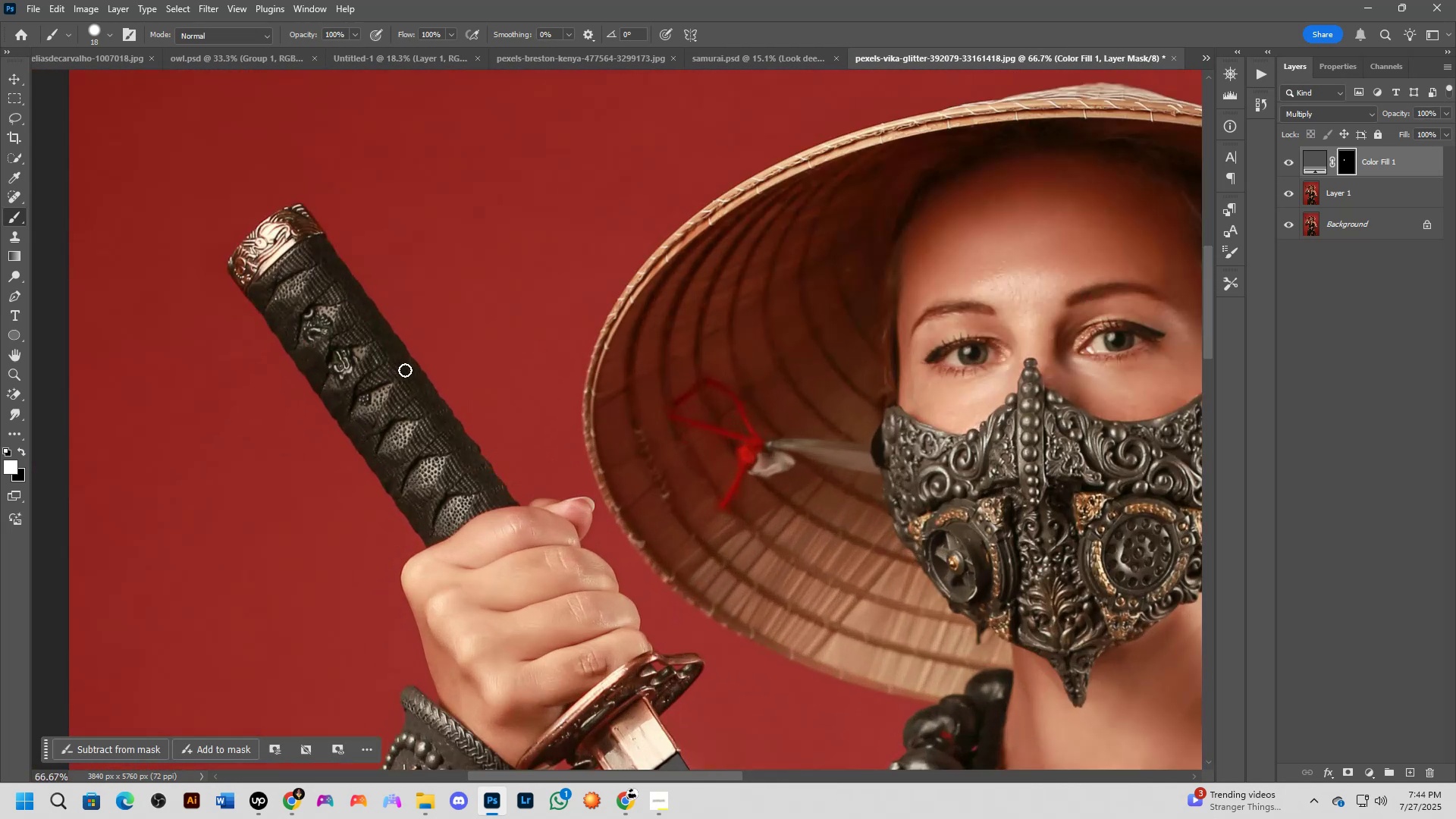 
hold_key(key=ShiftLeft, duration=0.31)
 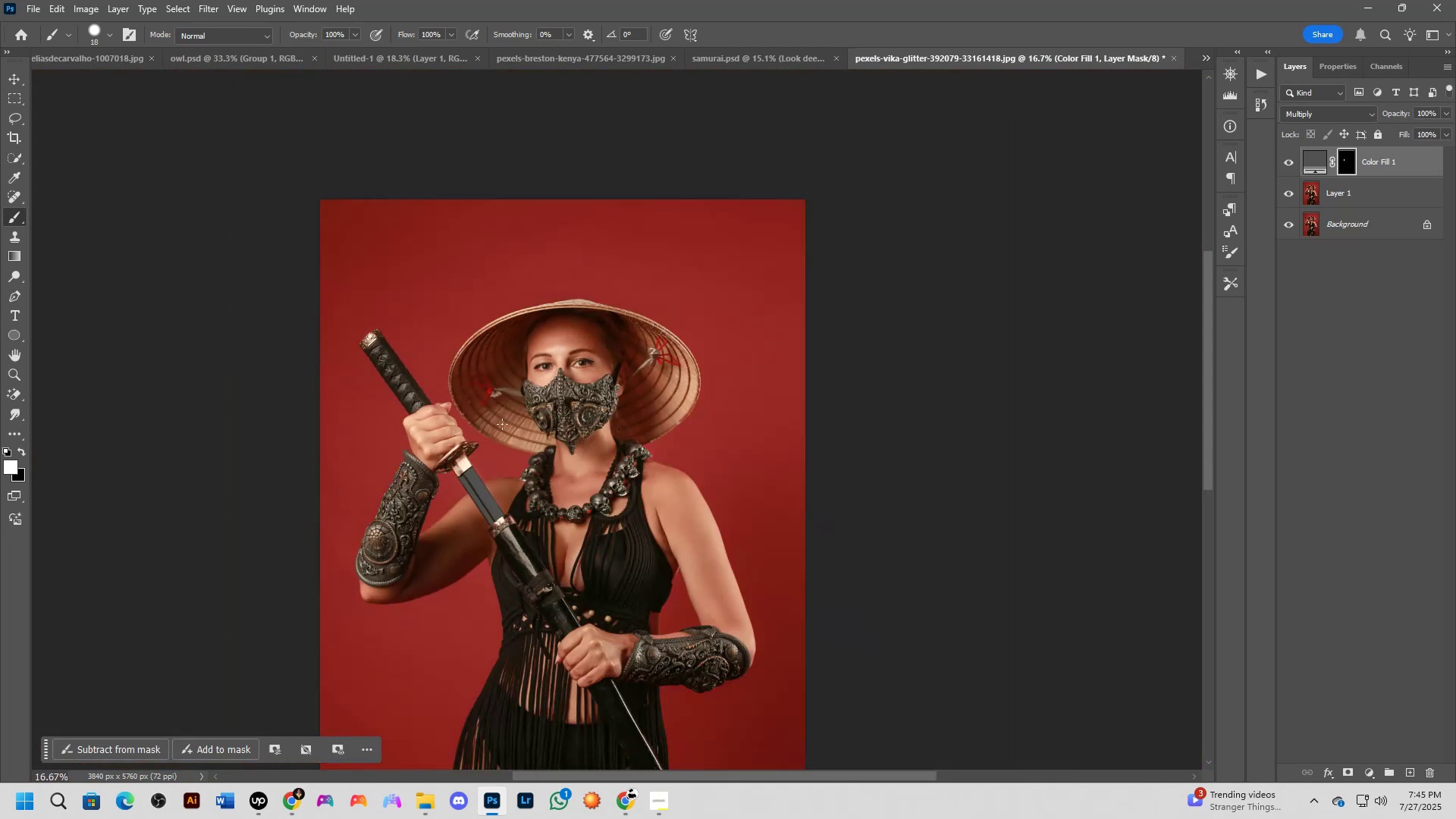 
hold_key(key=Space, duration=0.46)
 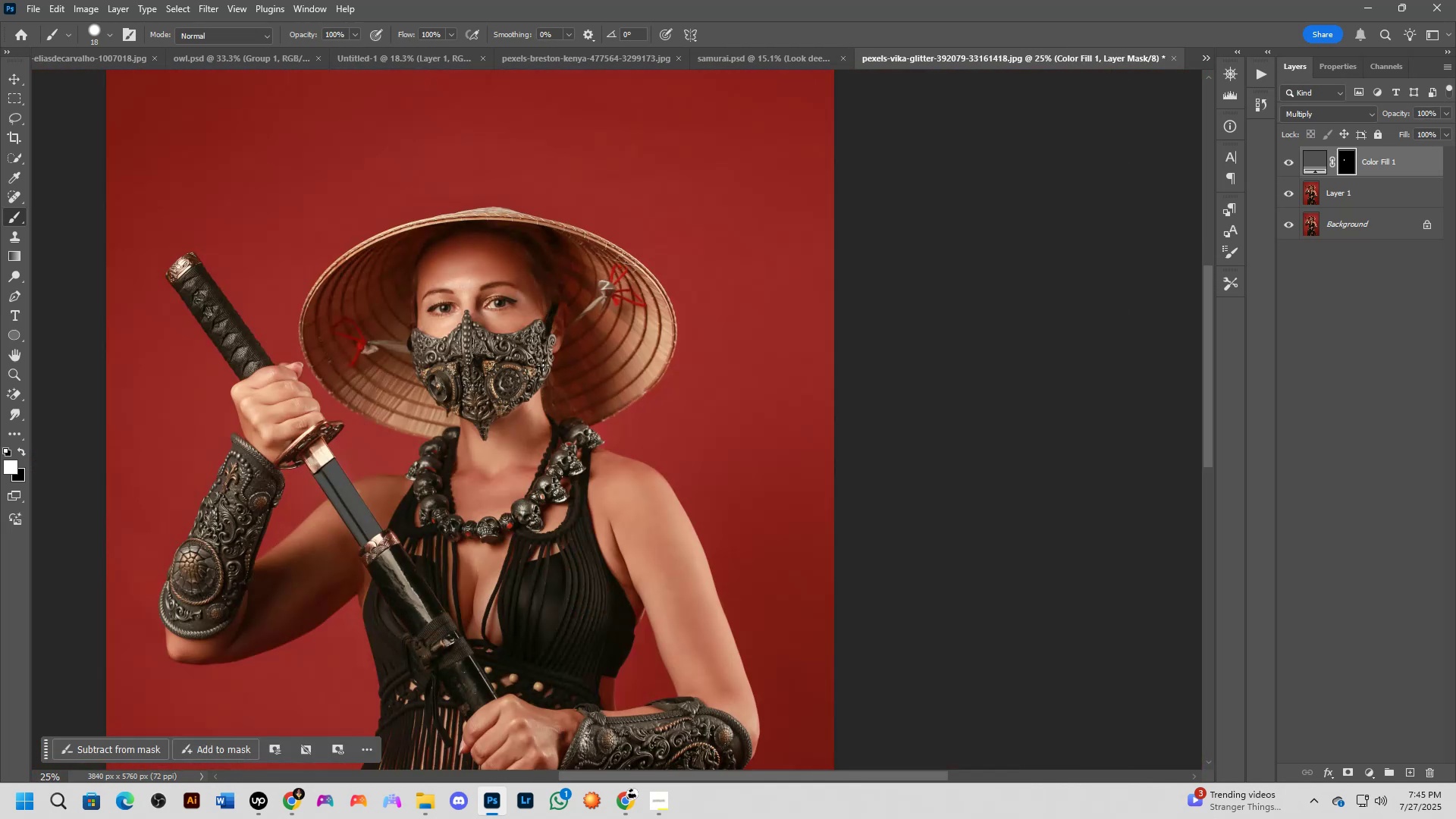 
key(Shift+ShiftLeft)
 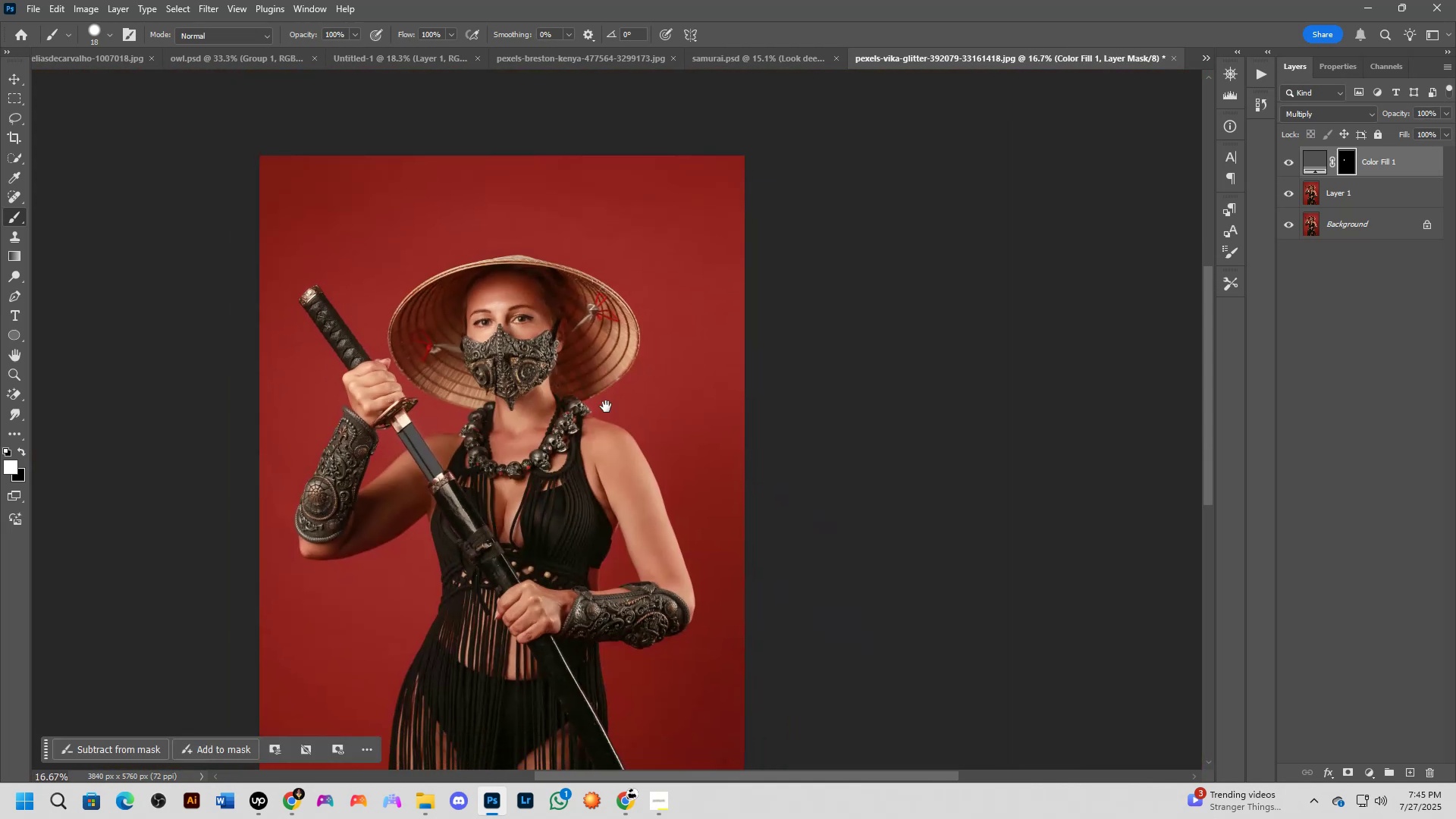 
scroll: coordinate [543, 363], scroll_direction: none, amount: 0.0
 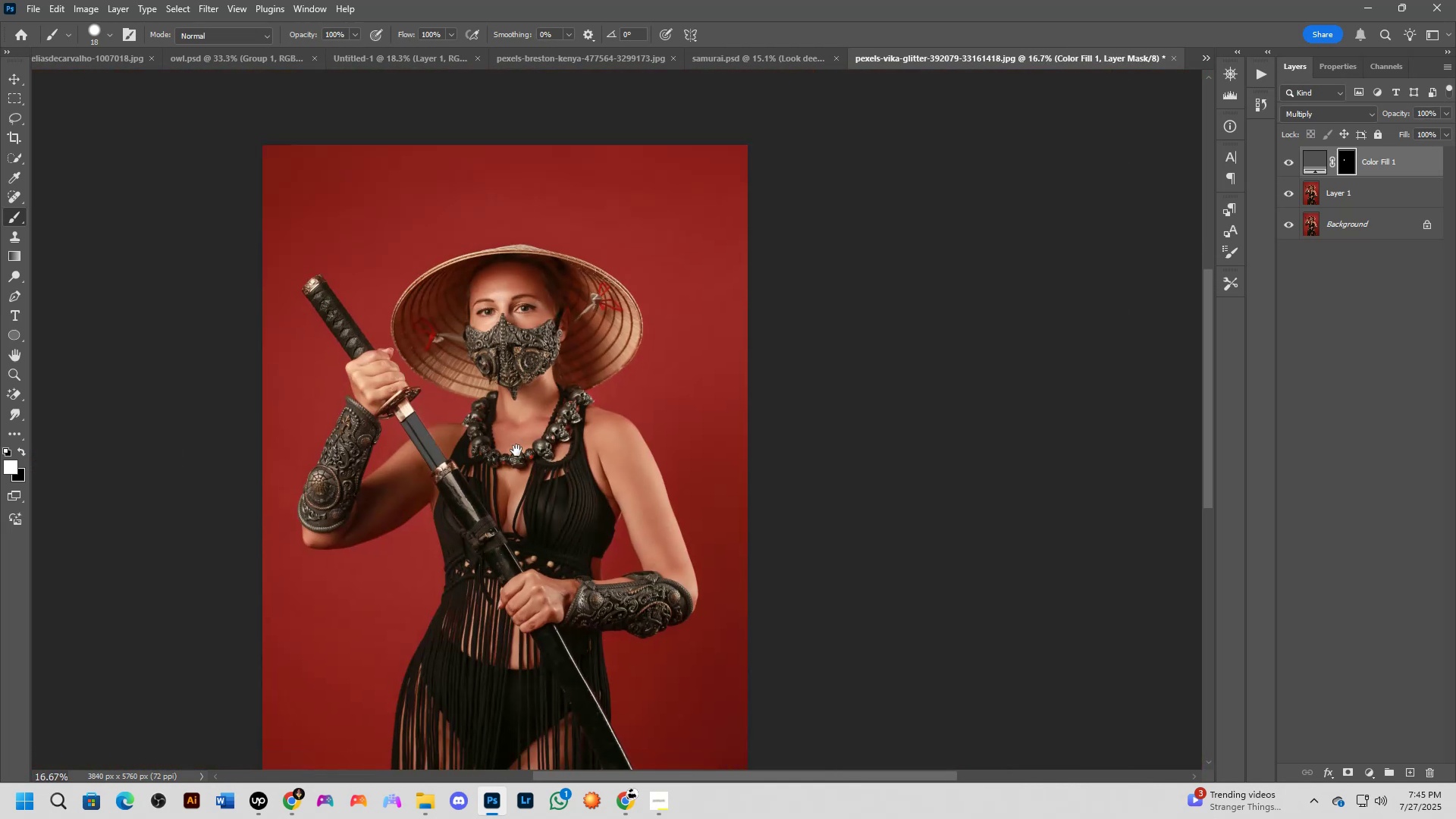 
key(Shift+ShiftLeft)
 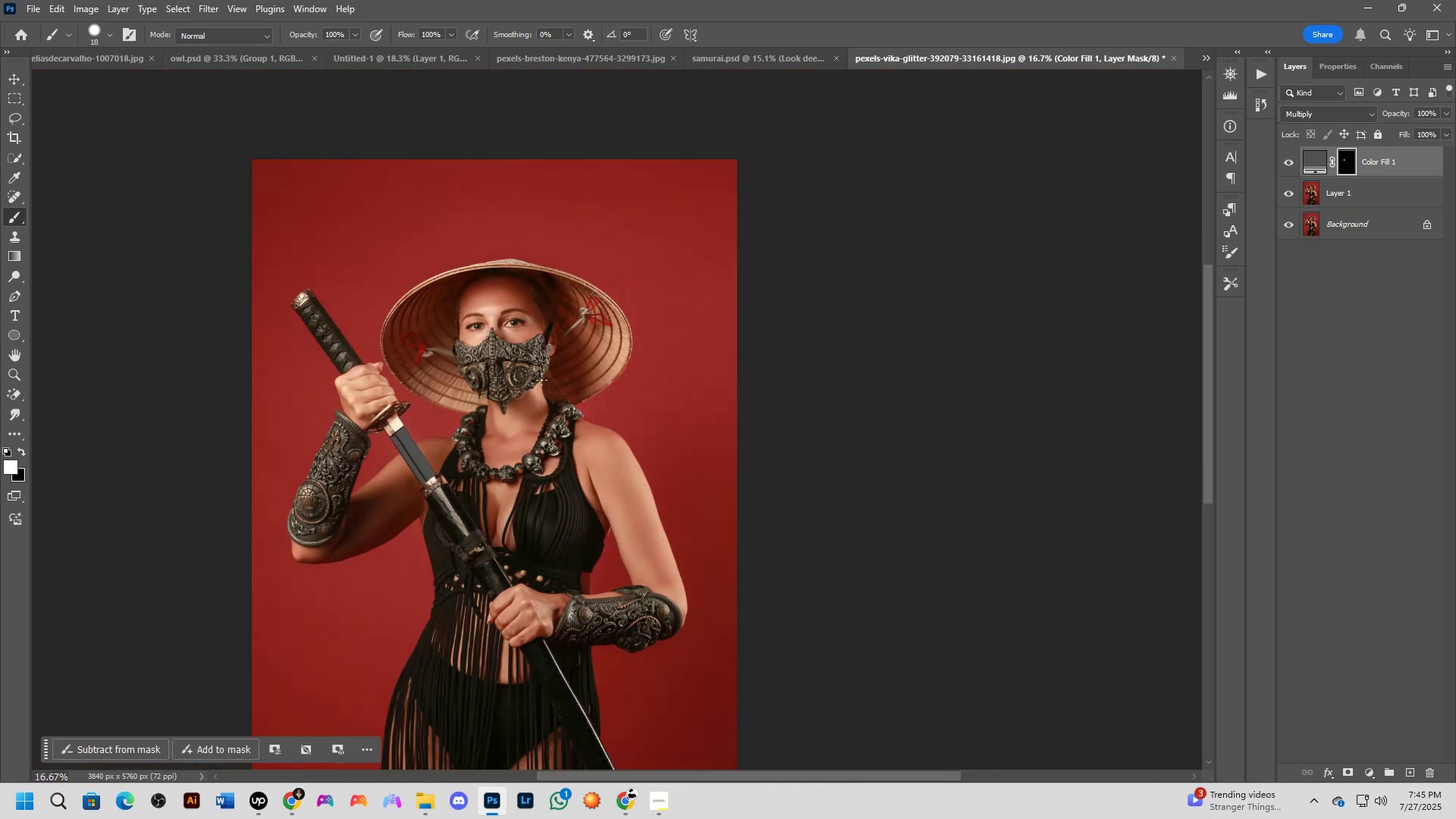 
hold_key(key=Space, duration=0.44)
 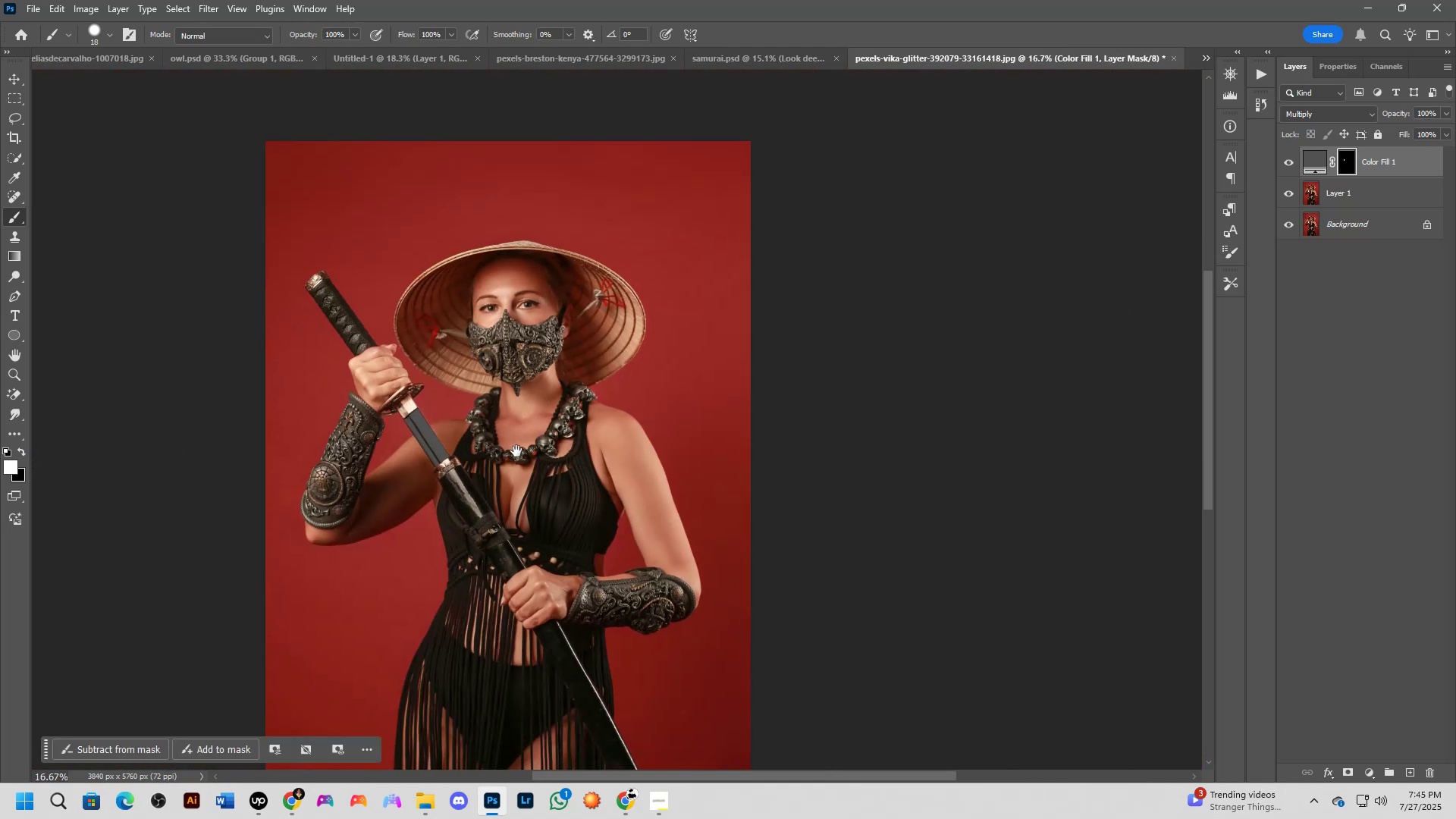 
key(Shift+ShiftLeft)
 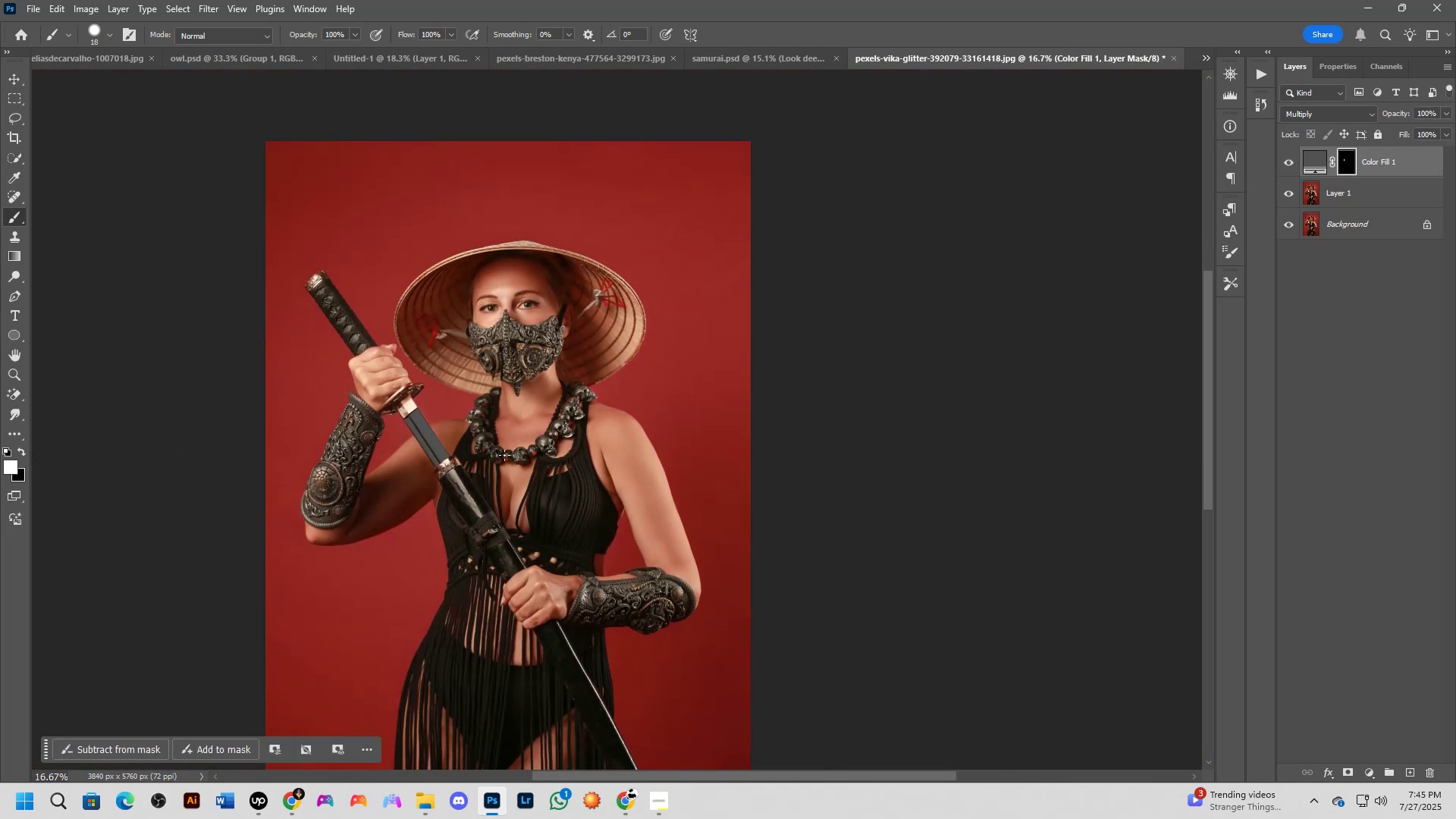 
scroll: coordinate [495, 454], scroll_direction: up, amount: 1.0
 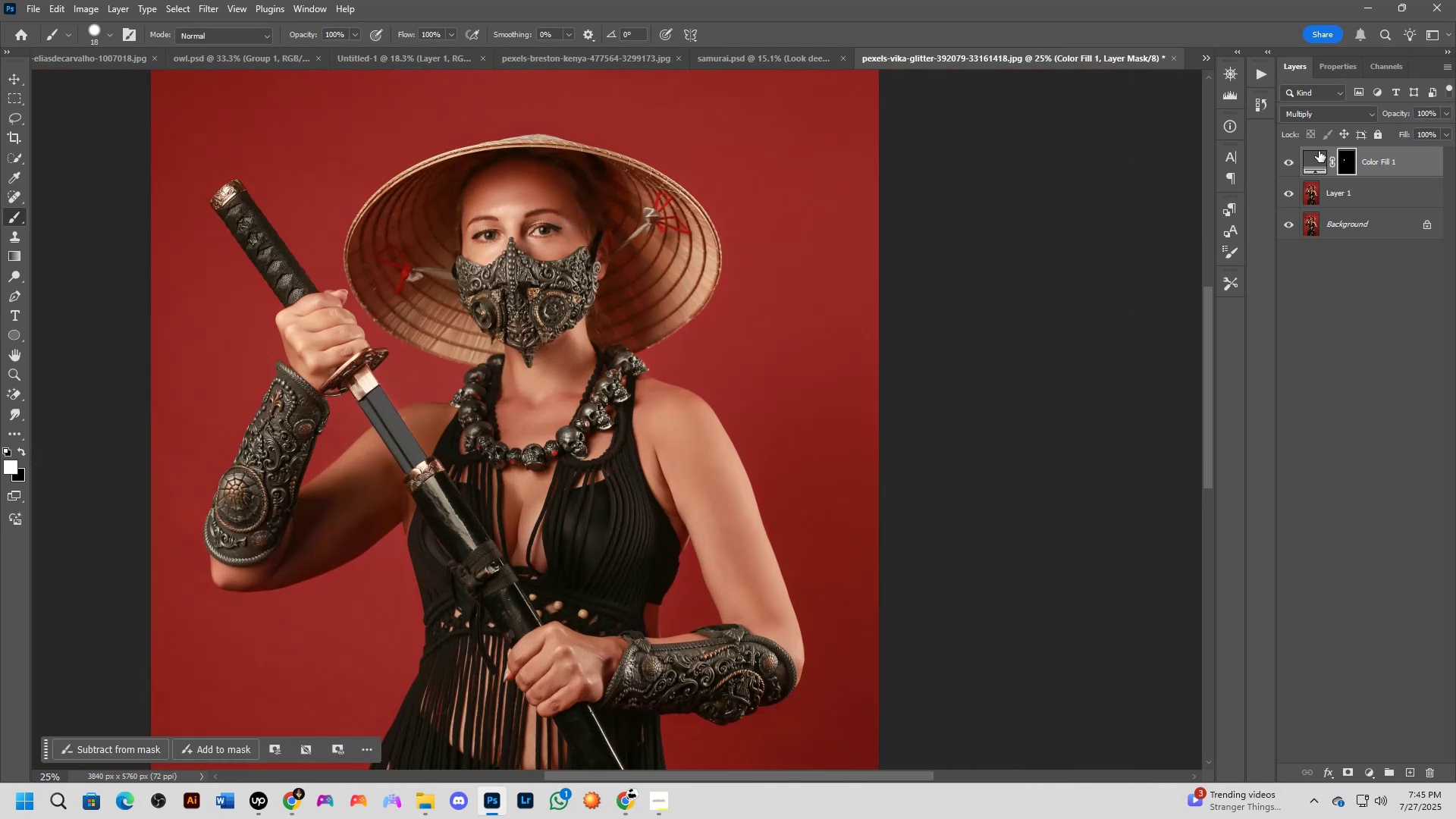 
double_click([1315, 154])
 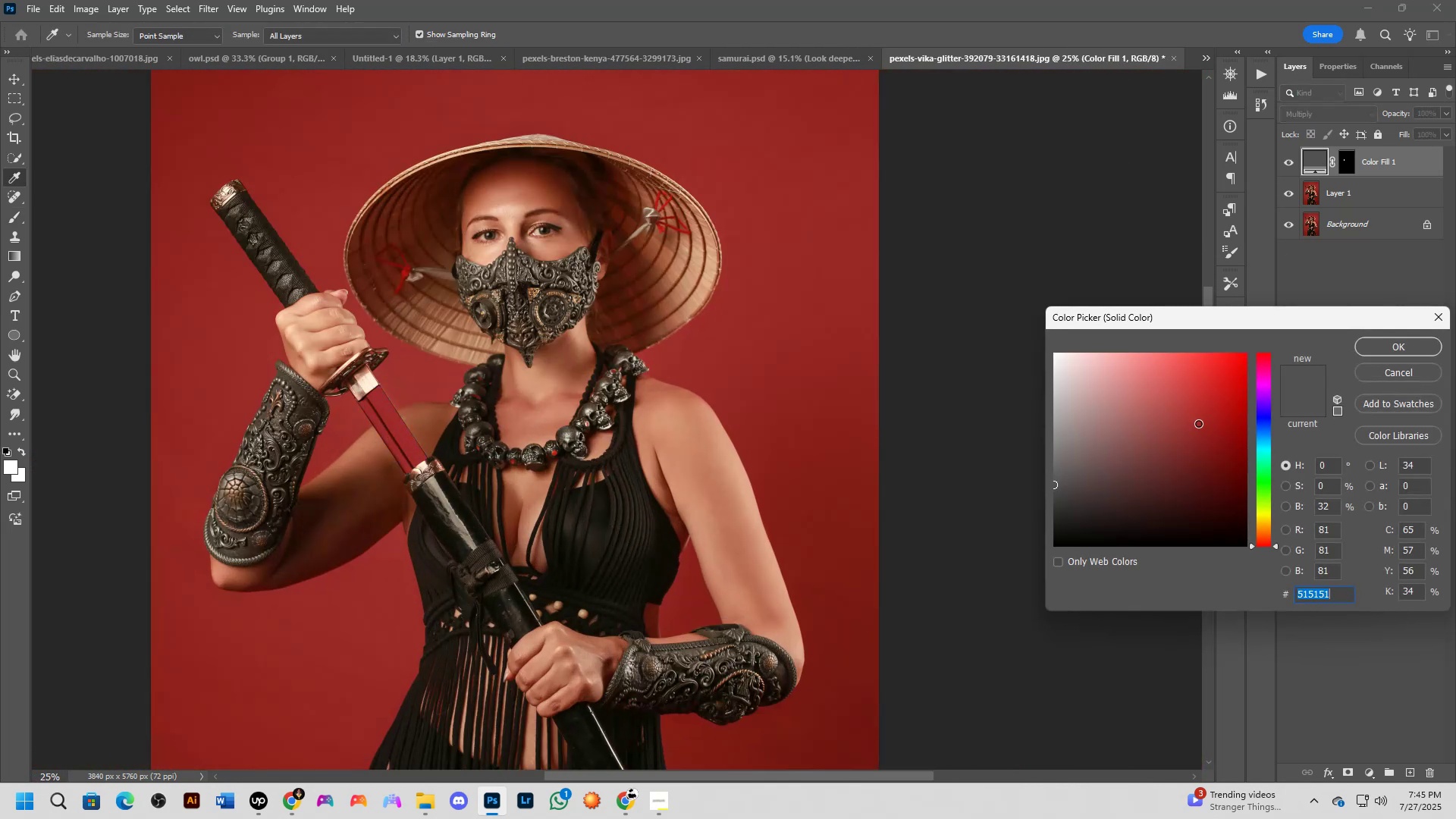 
left_click([1198, 423])
 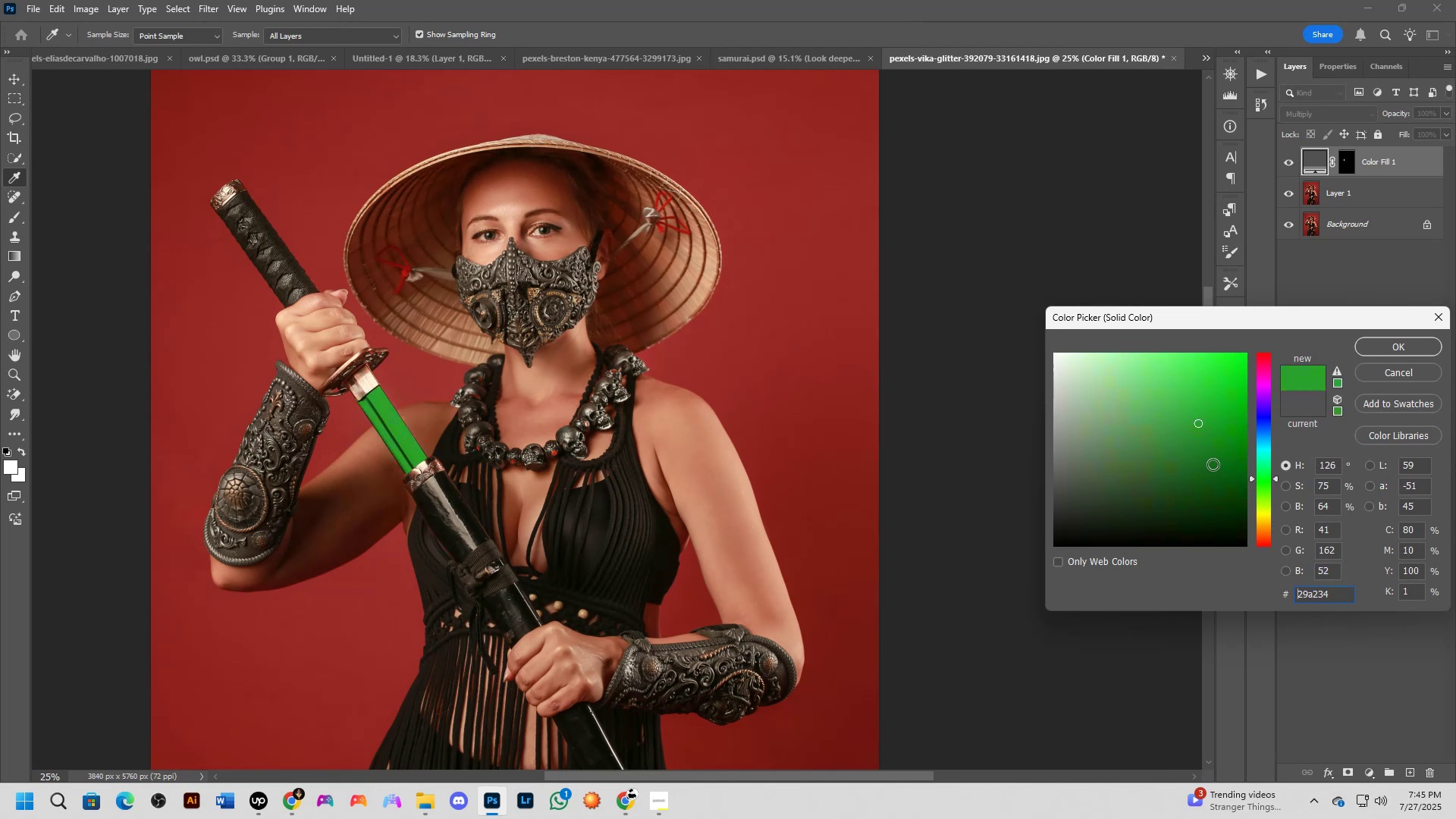 
wait(16.56)
 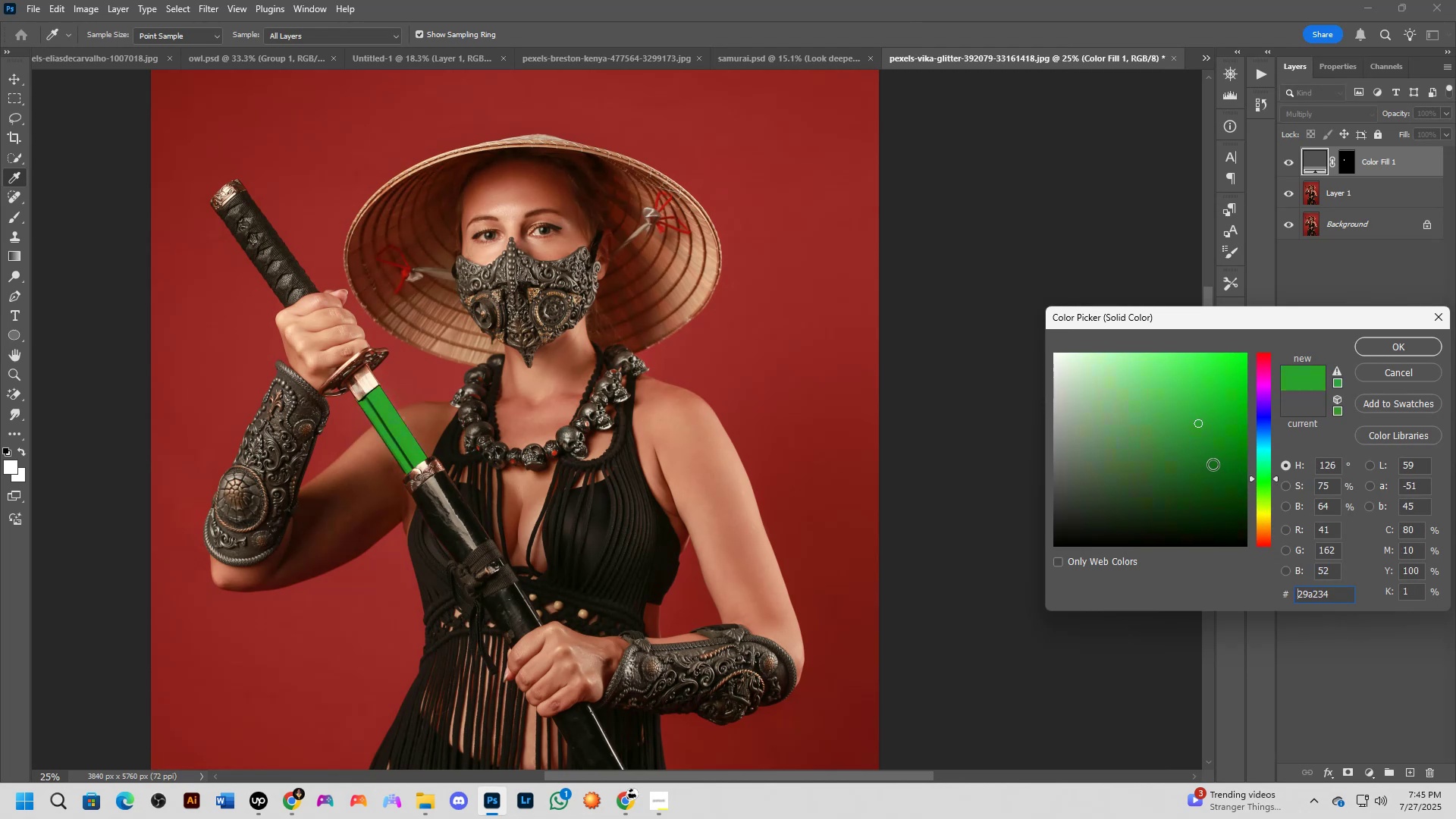 
left_click([1205, 470])
 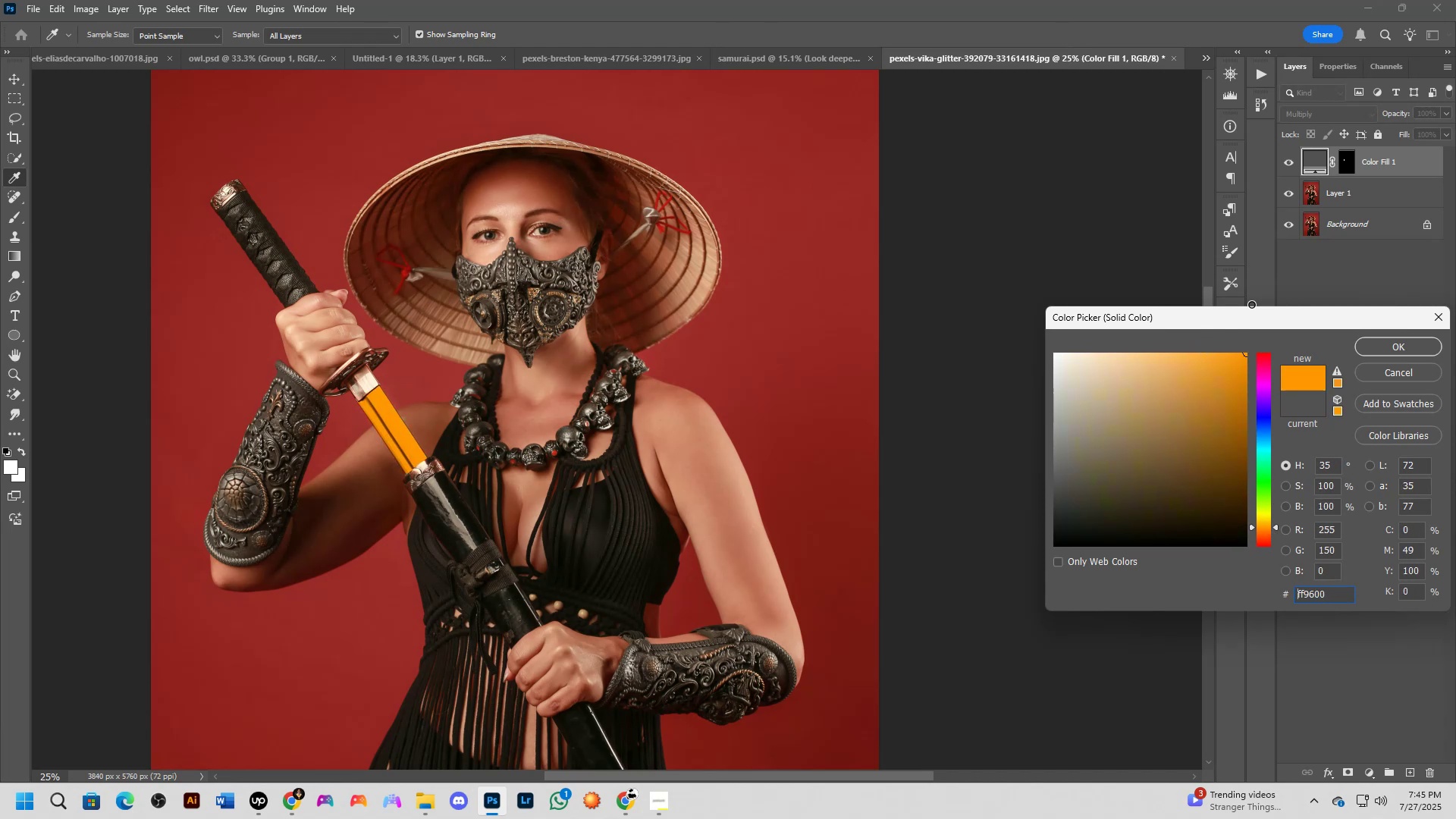 
wait(6.01)
 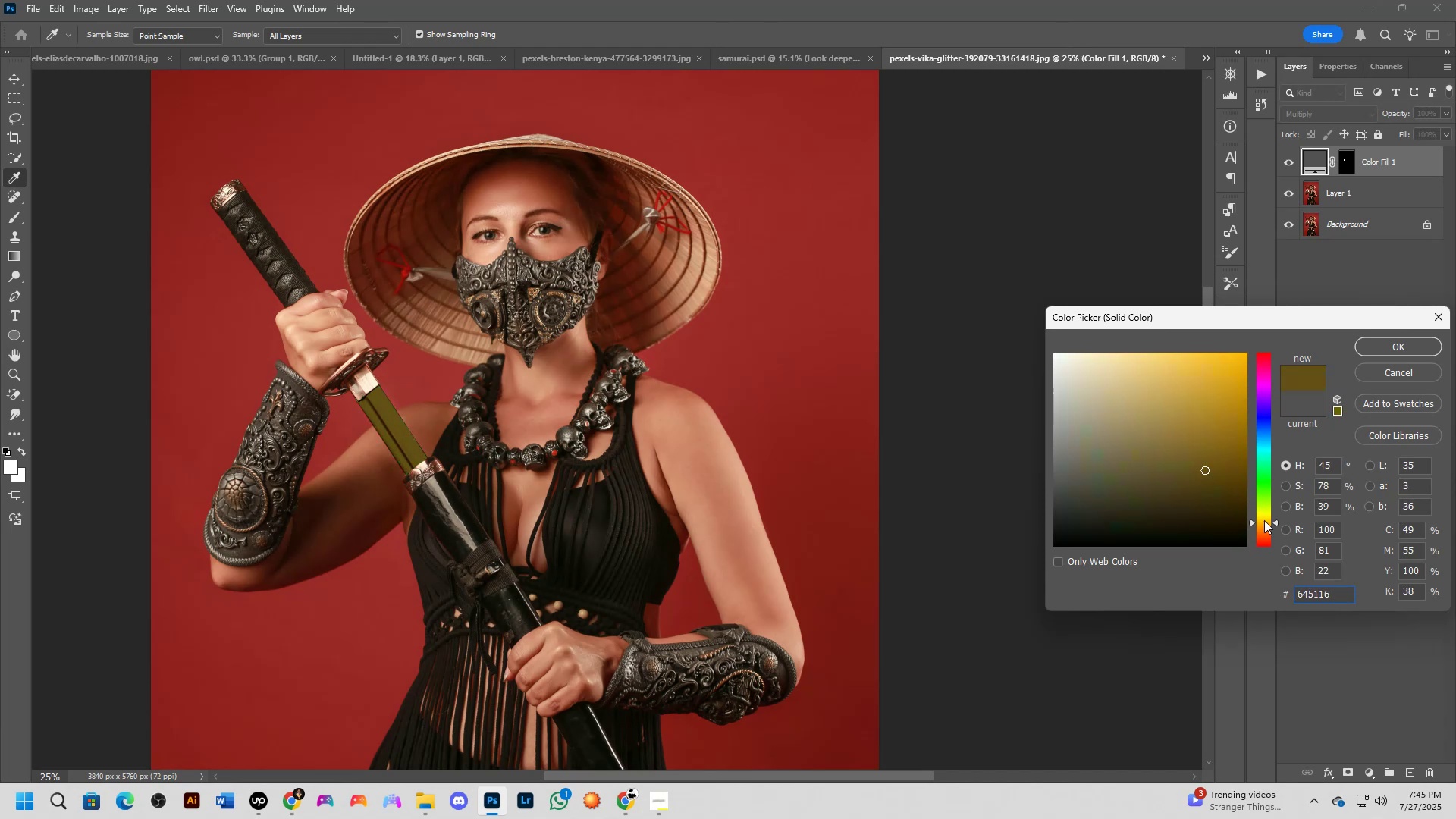 
left_click([1423, 351])
 